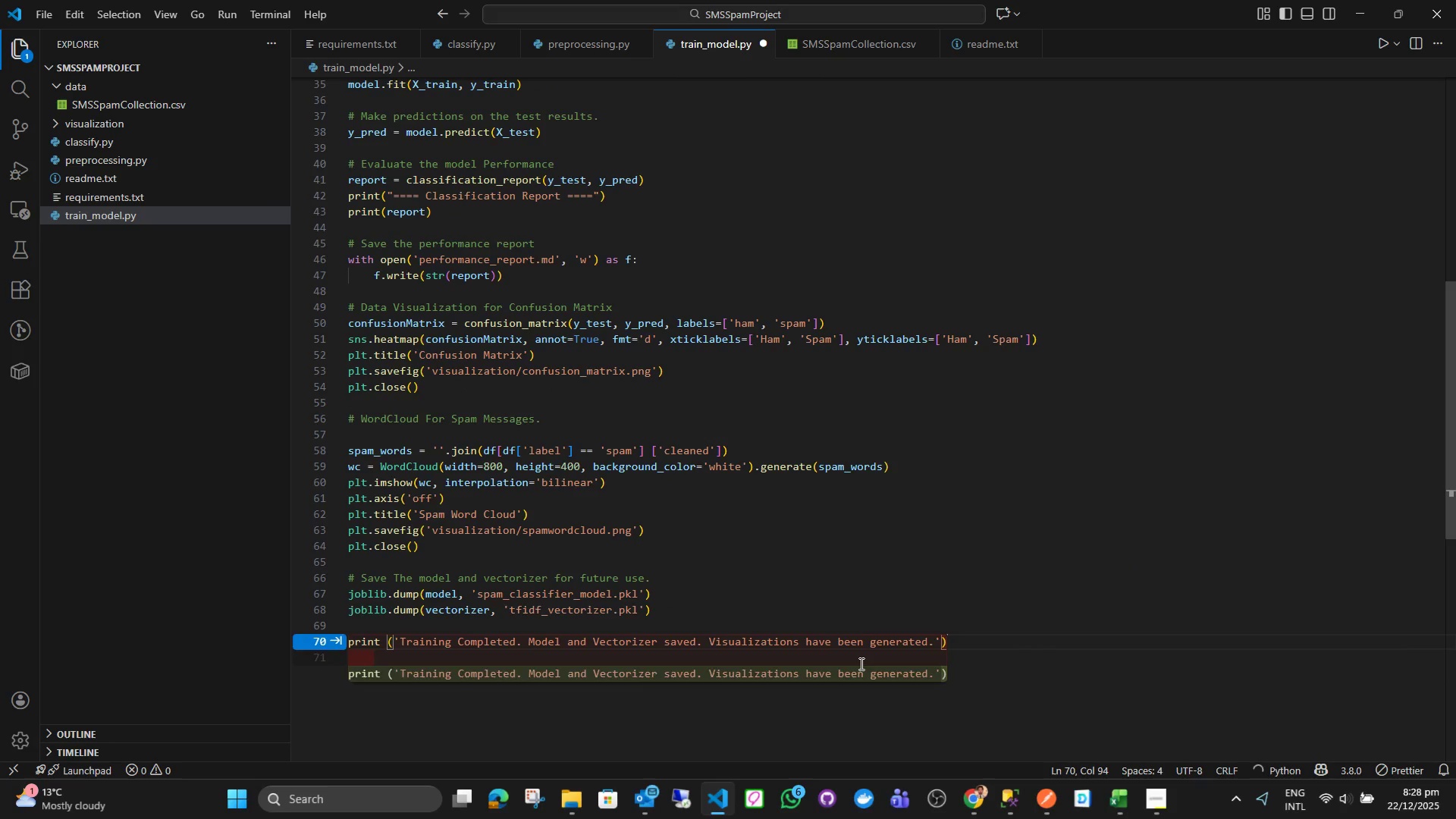 
key(Enter)
 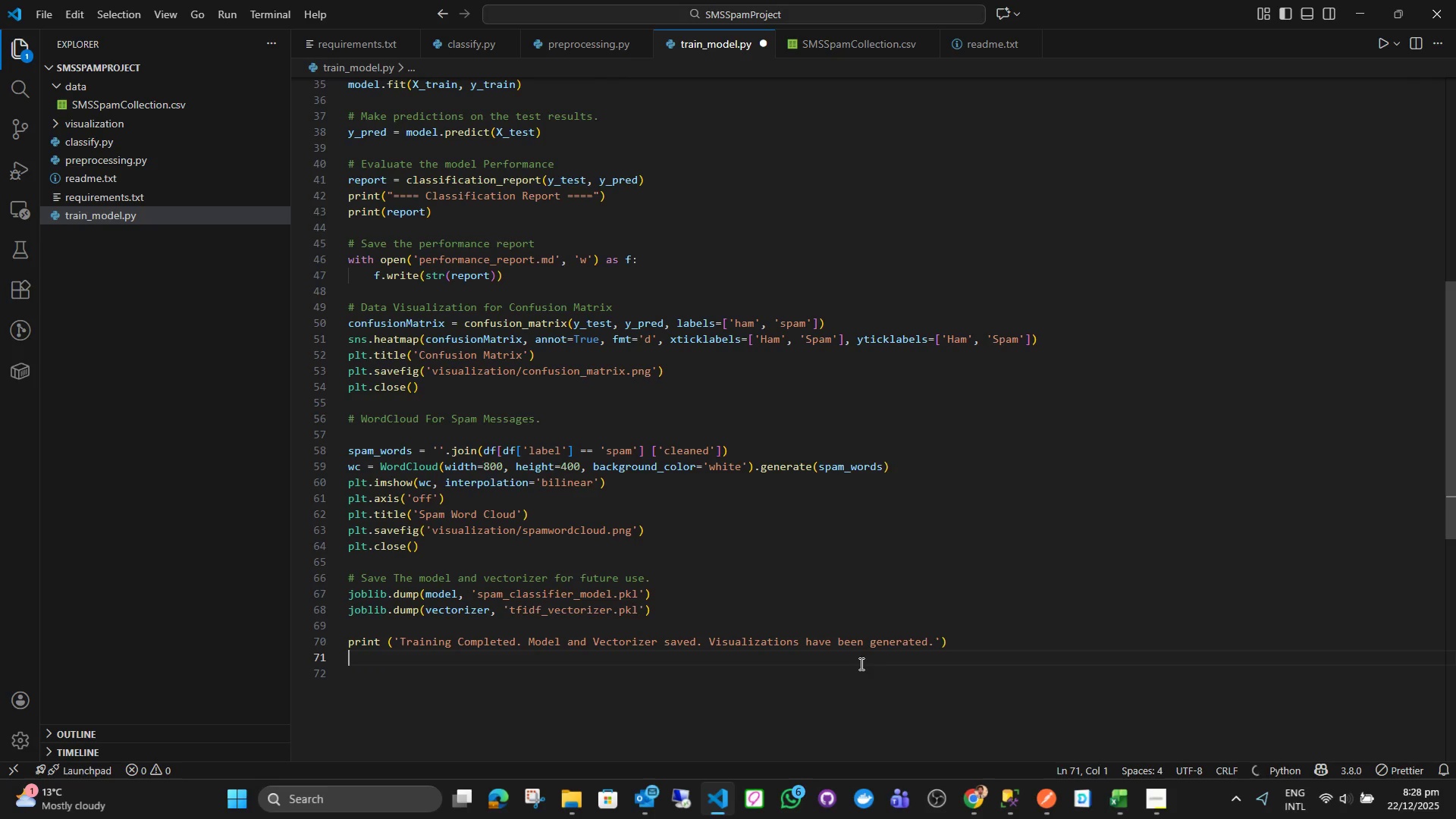 
key(Enter)
 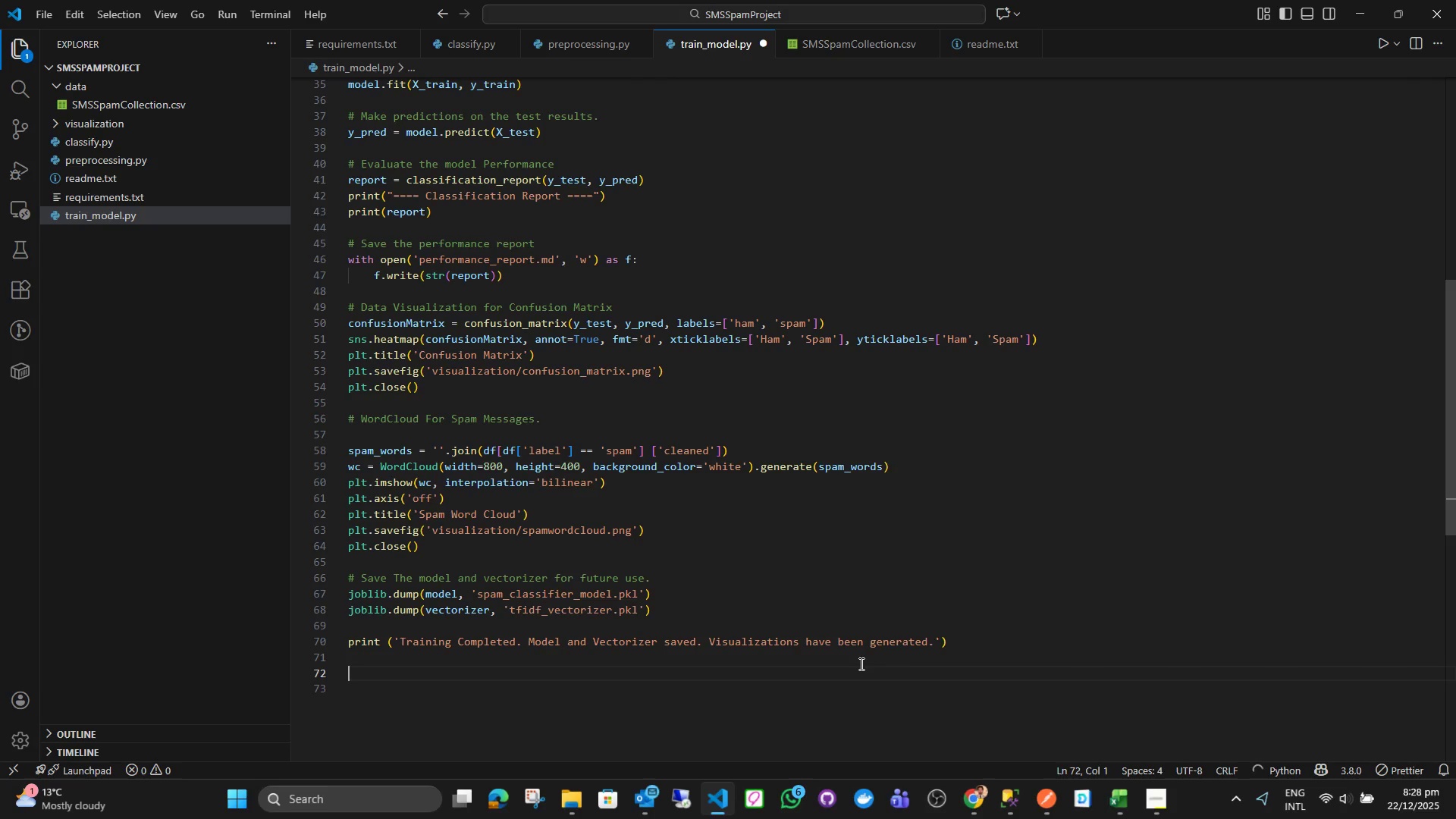 
key(Control+S)
 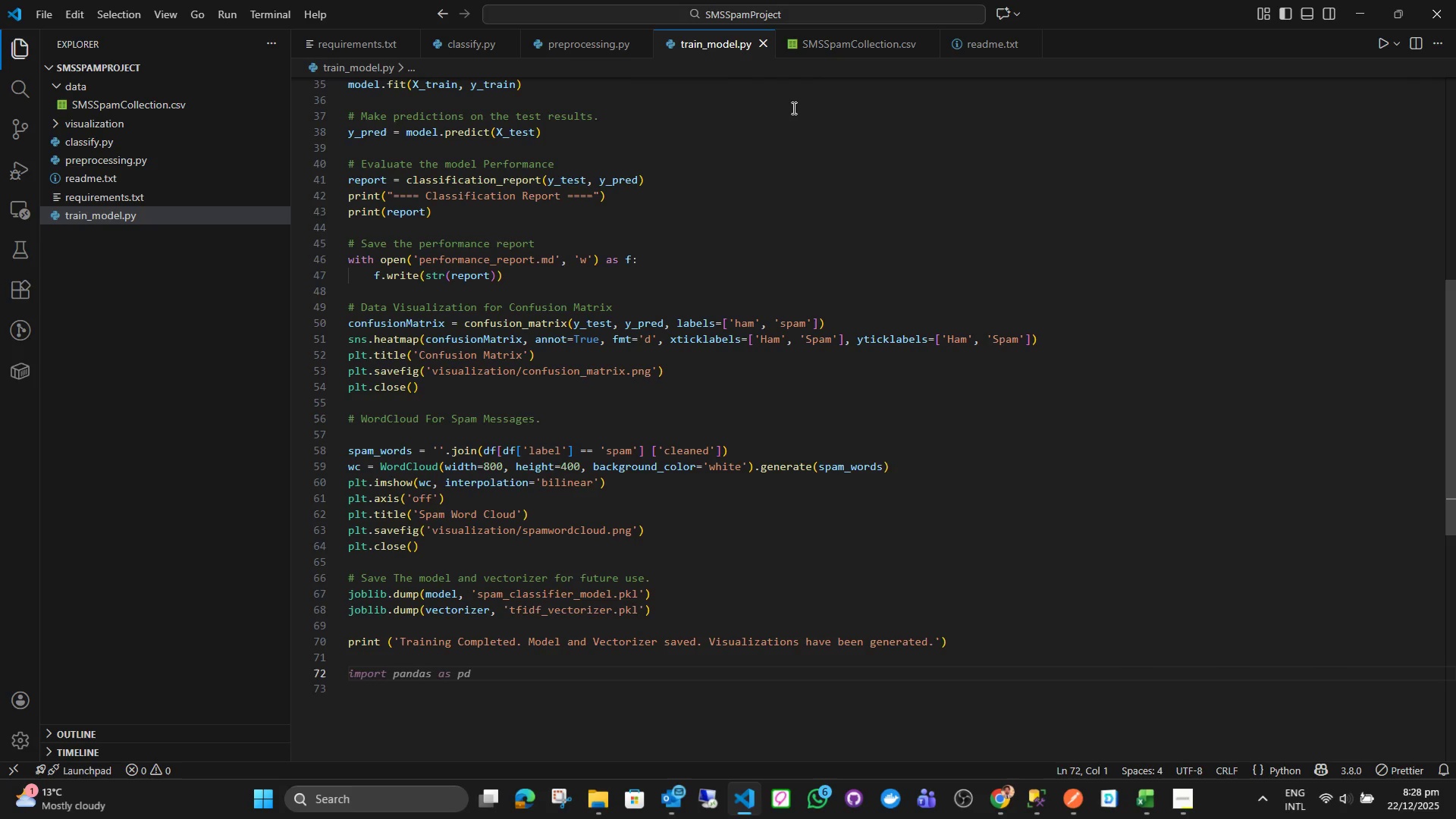 
left_click([593, 40])
 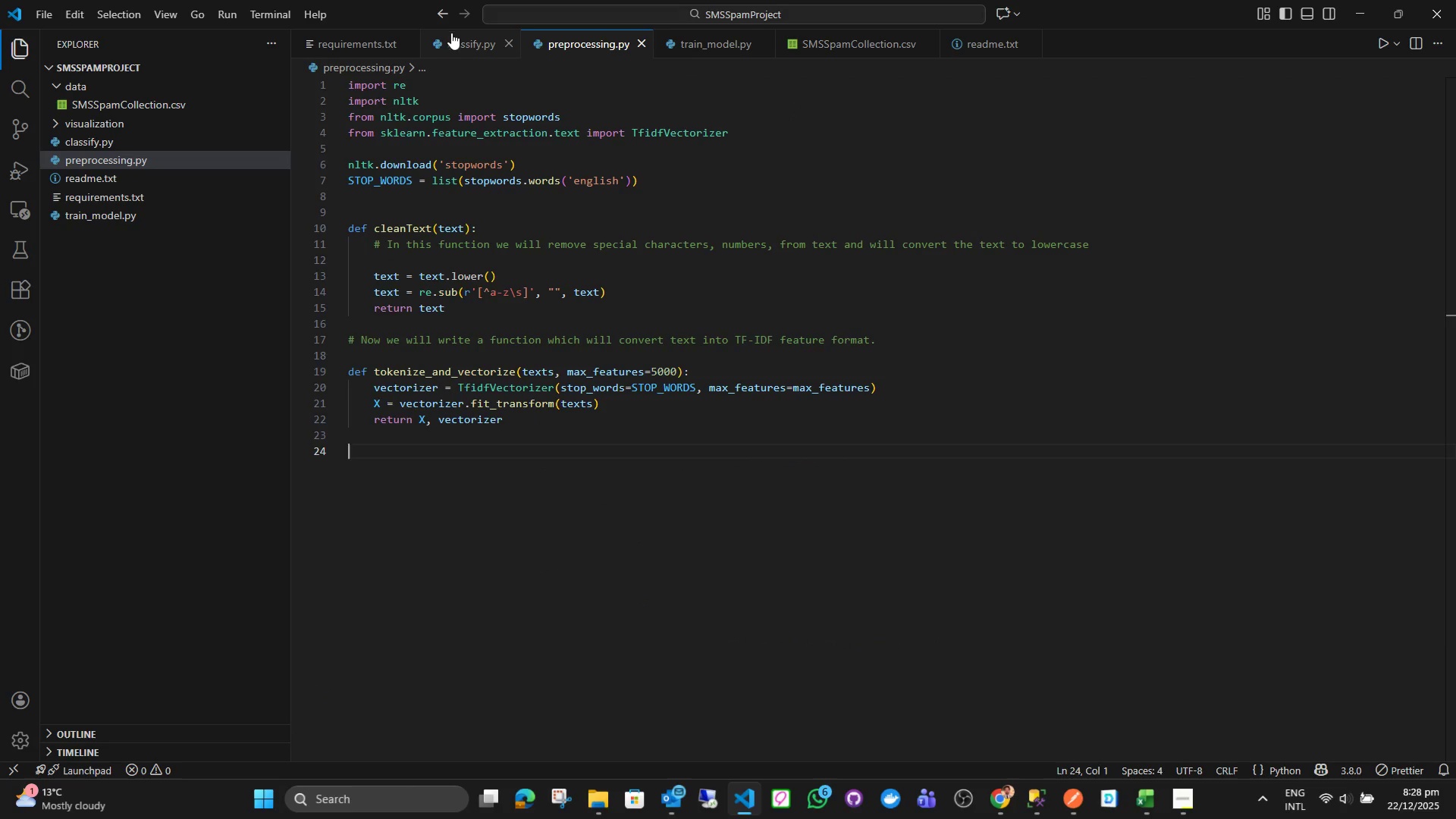 
left_click([453, 42])
 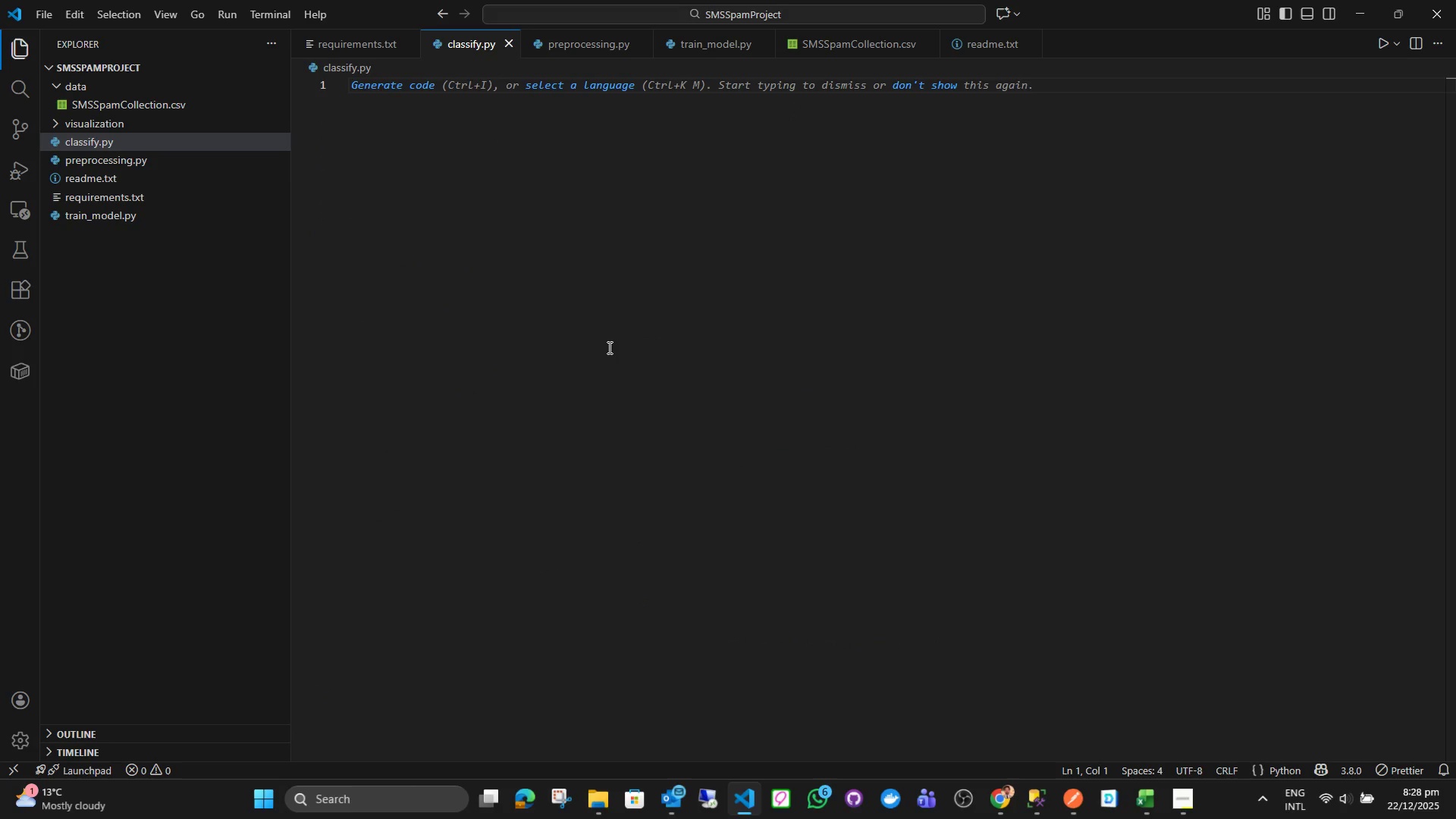 
left_click([608, 347])
 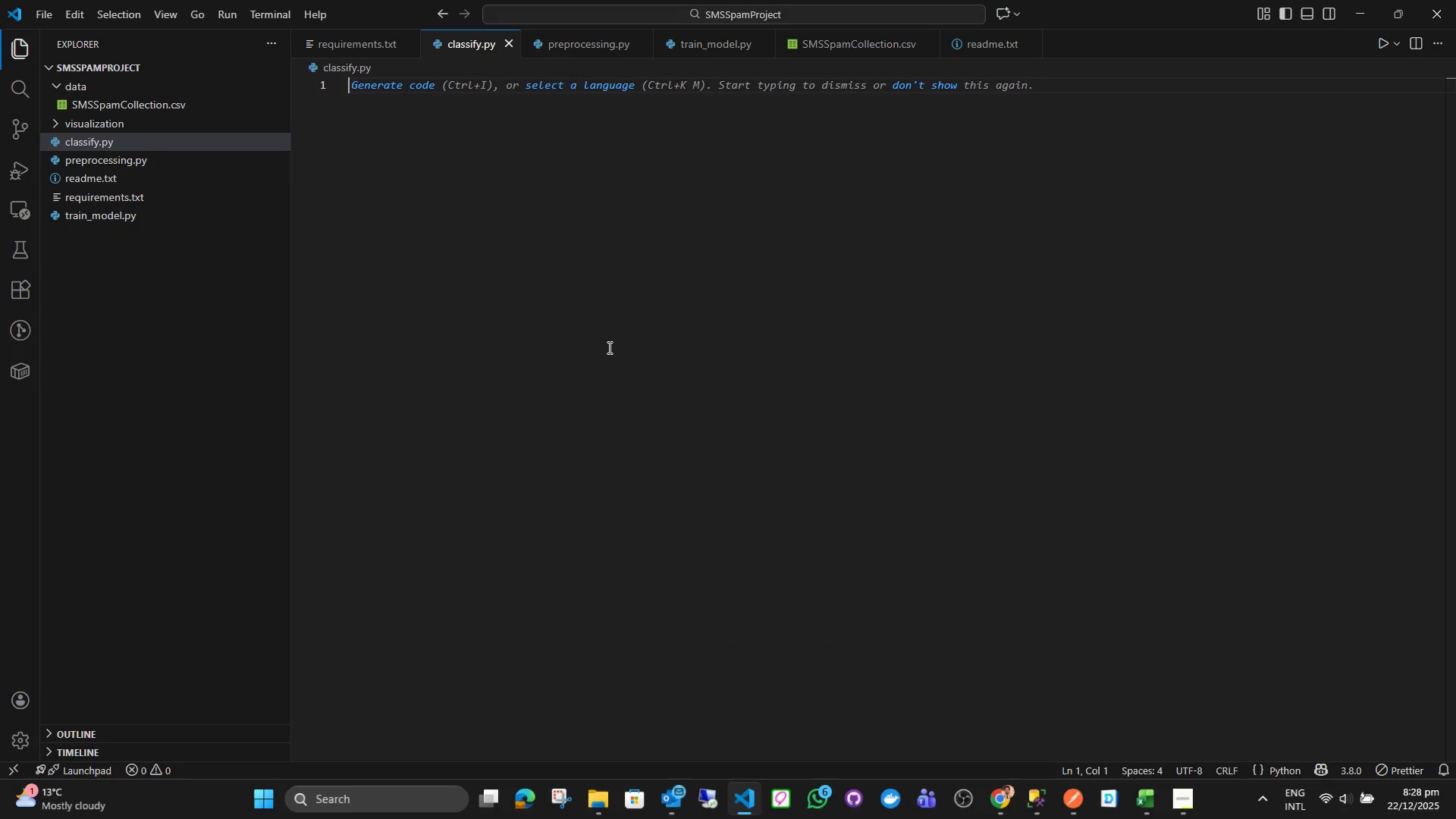 
type(import joblib)
 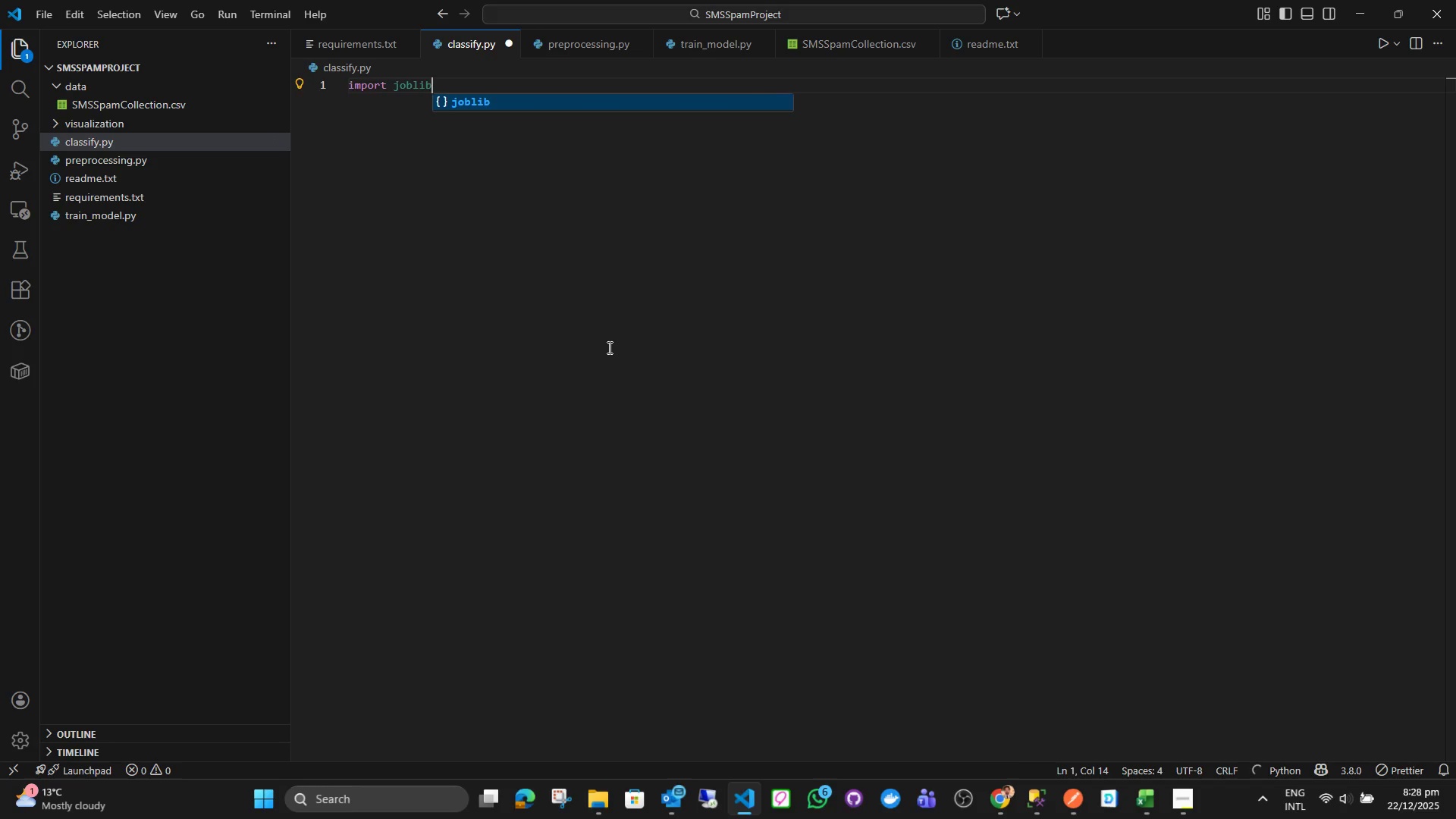 
key(Enter)
 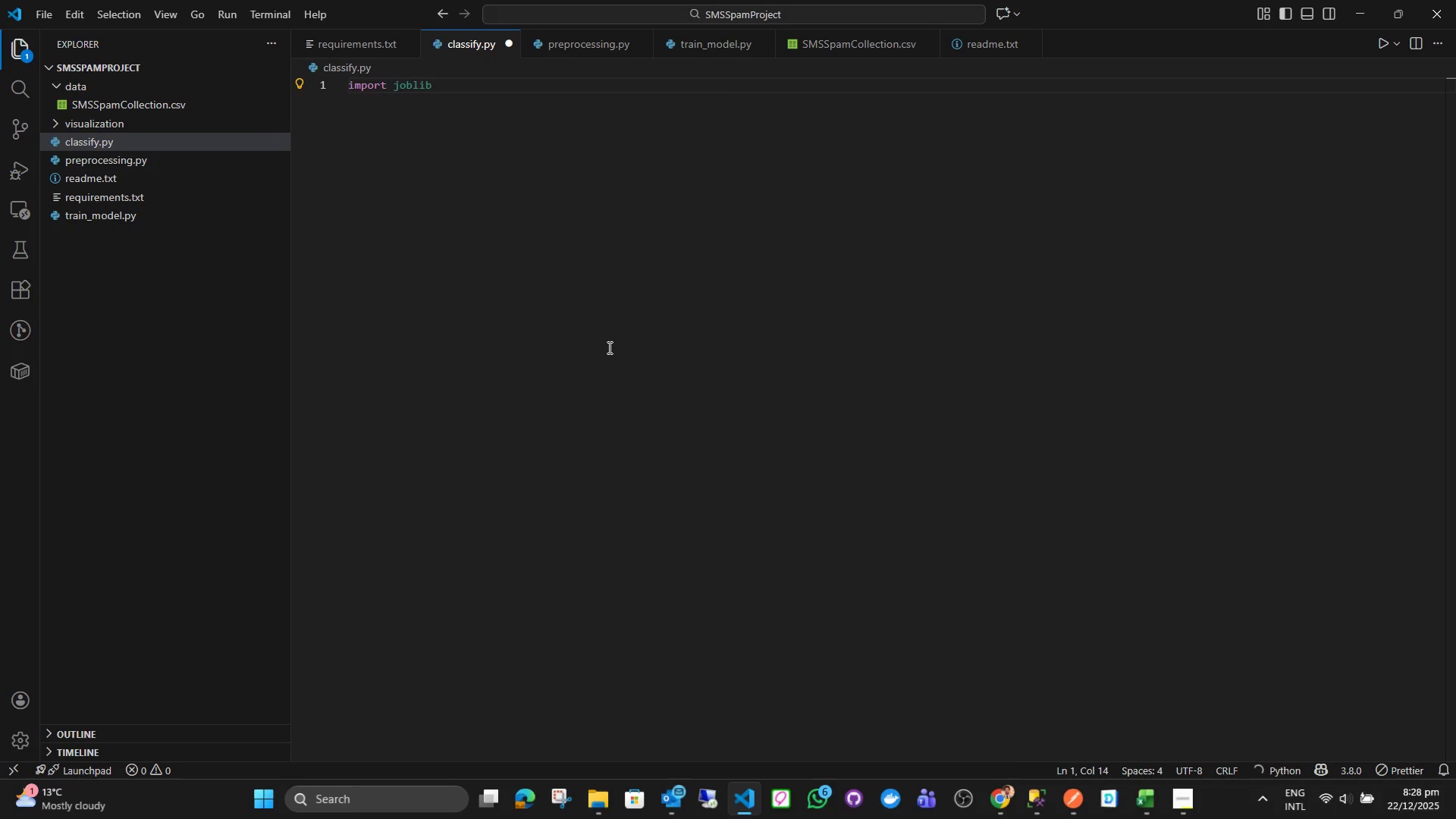 
key(Enter)
 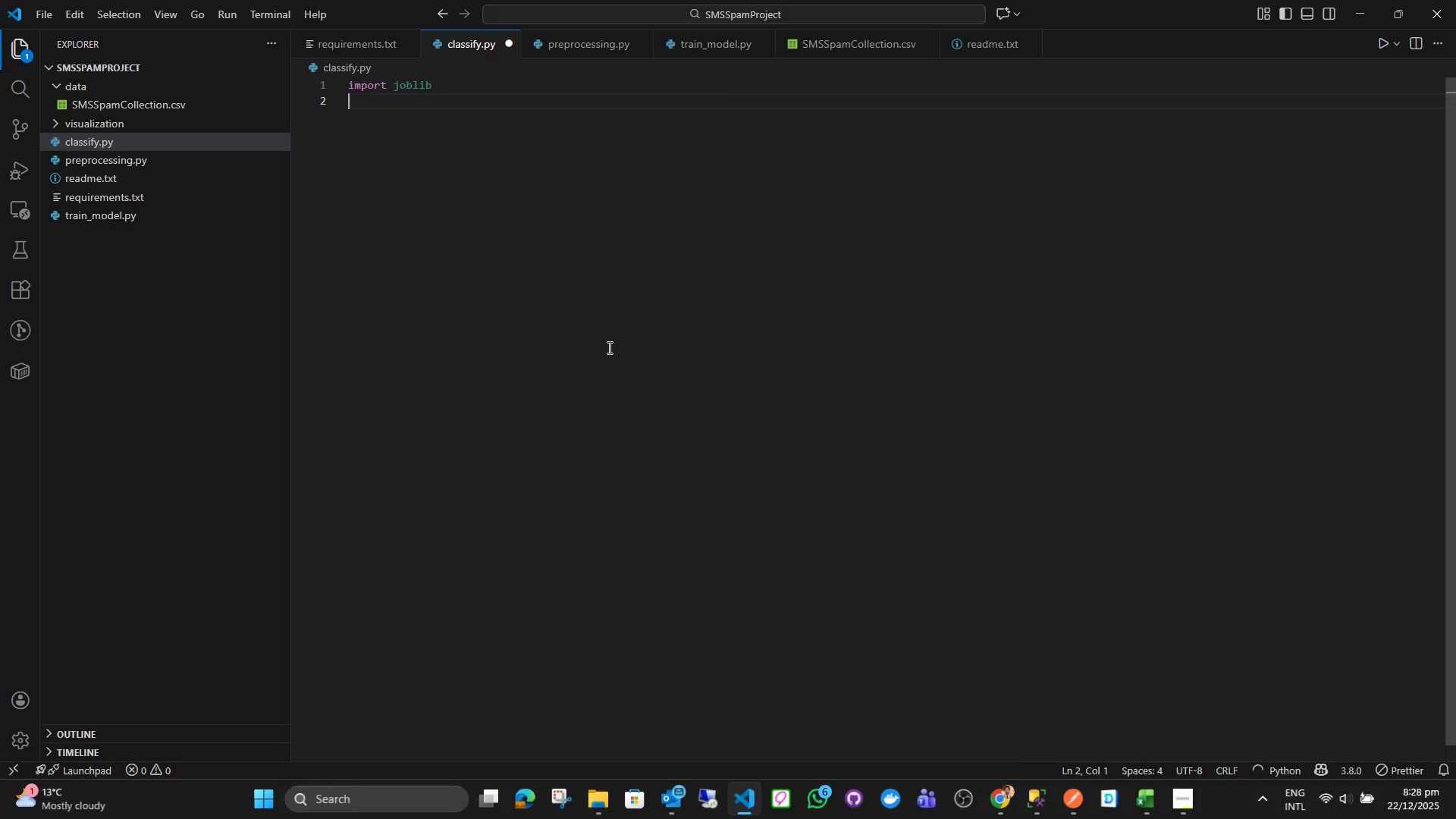 
type(from pre)
 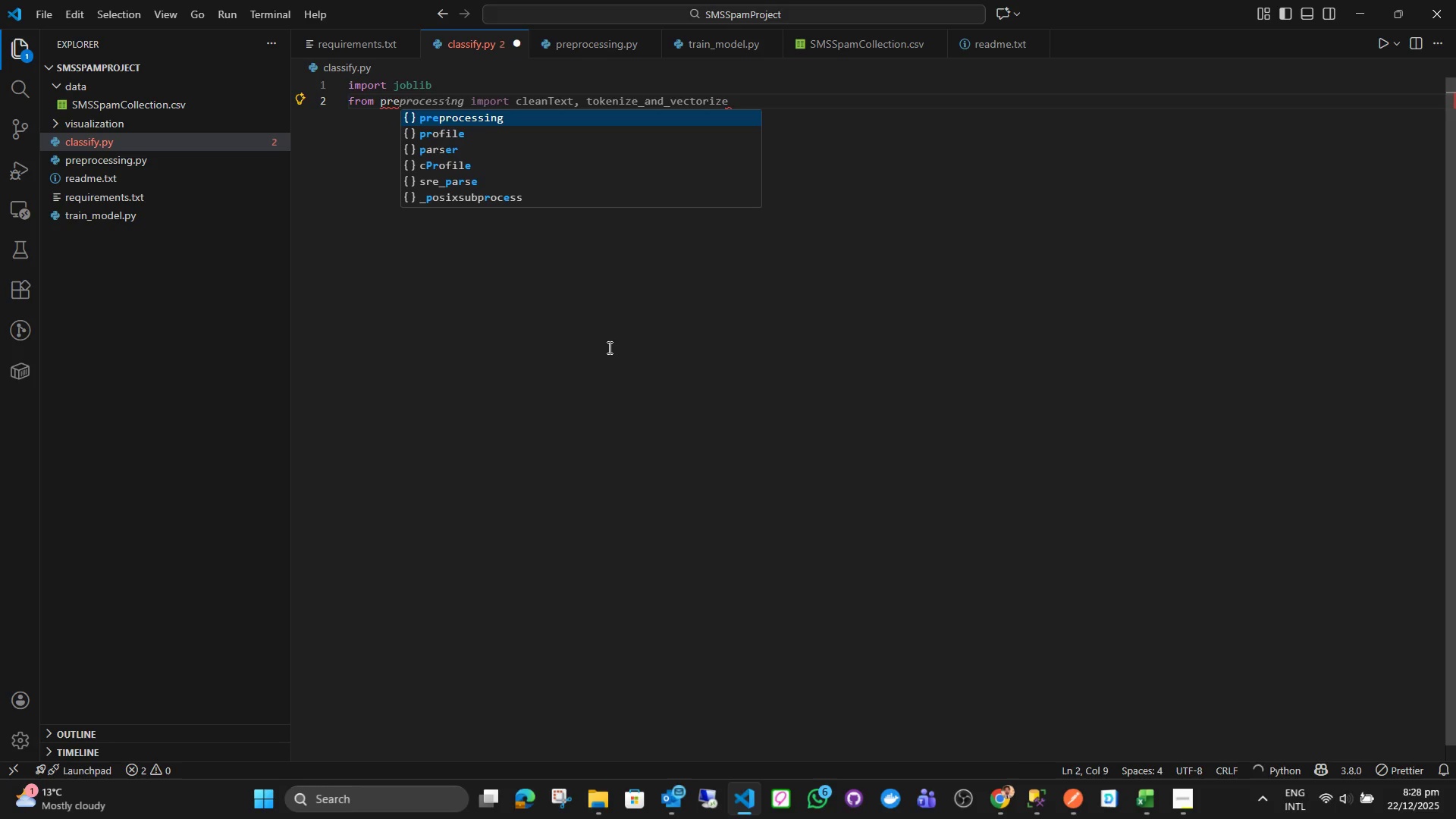 
key(Enter)
 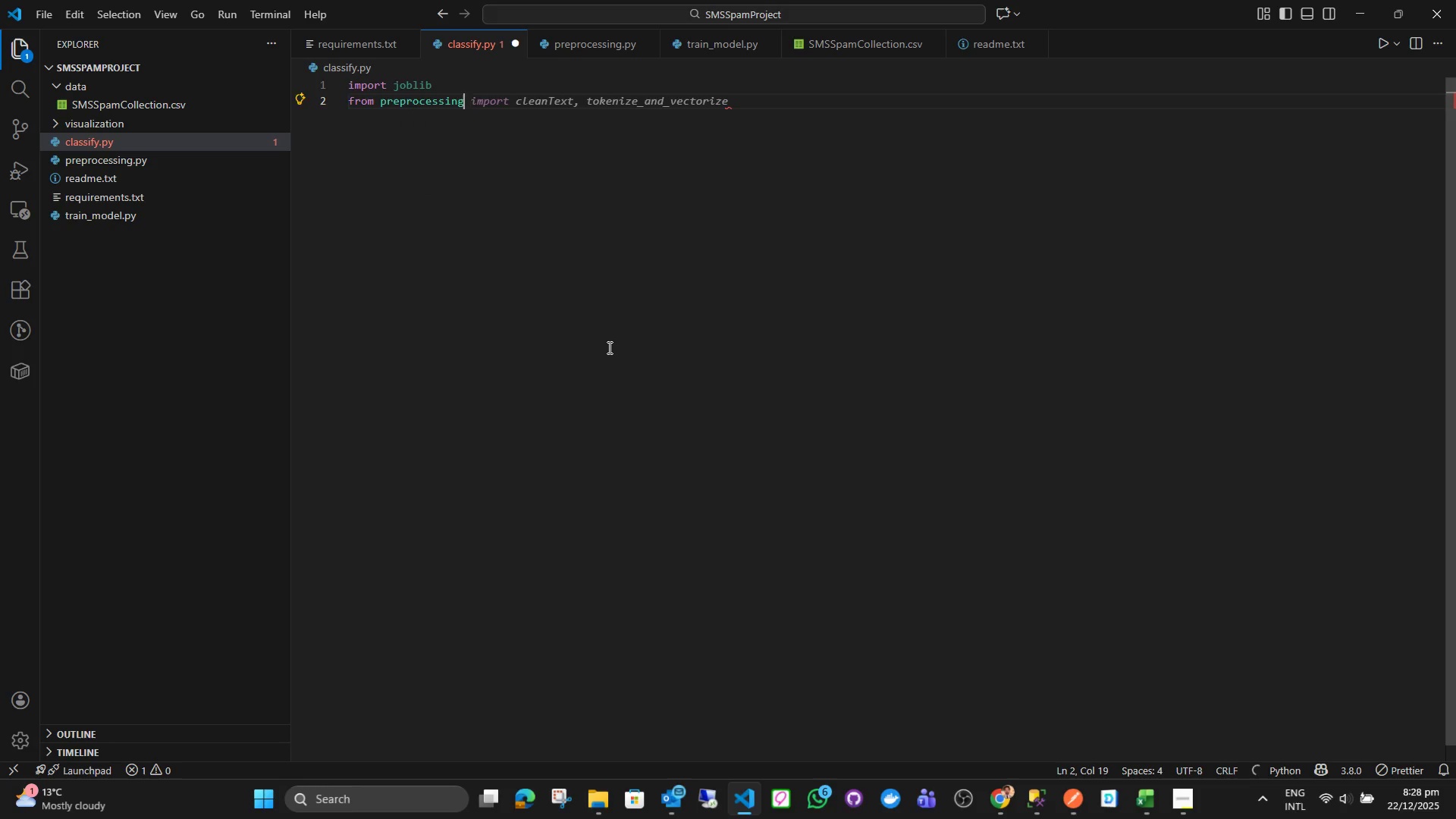 
type( import clean)
 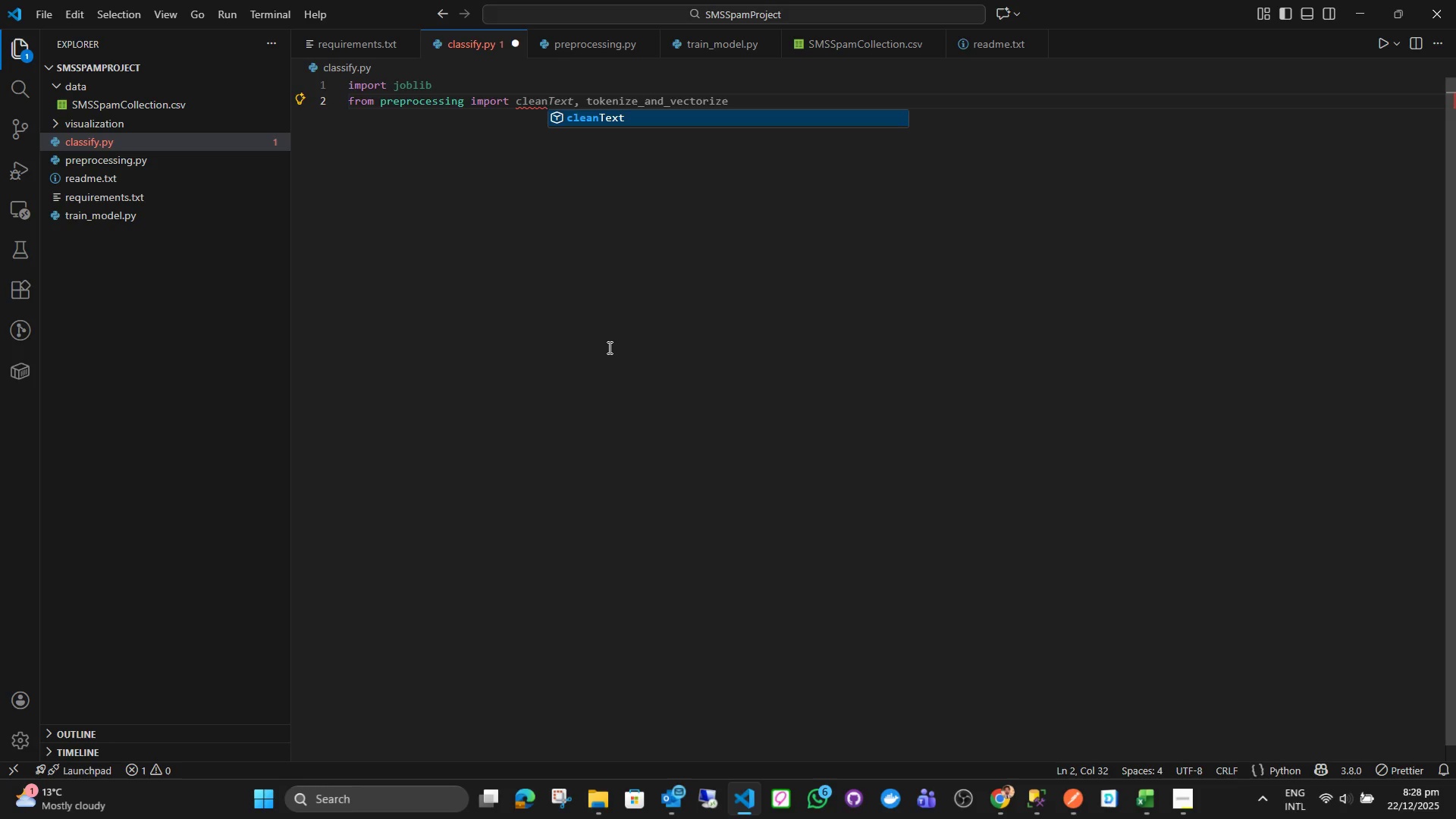 
key(Enter)
 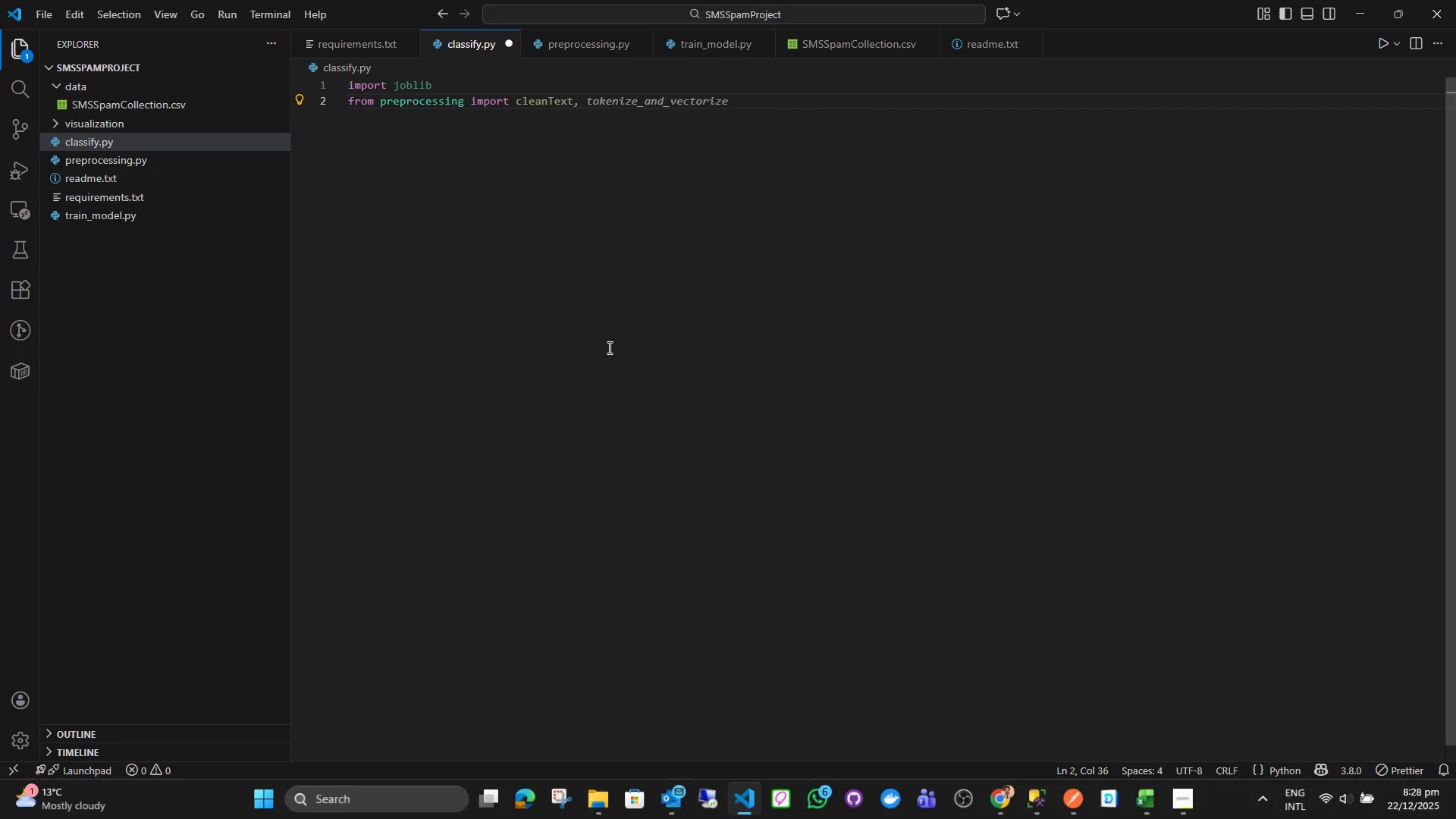 
key(Shift+Enter)
 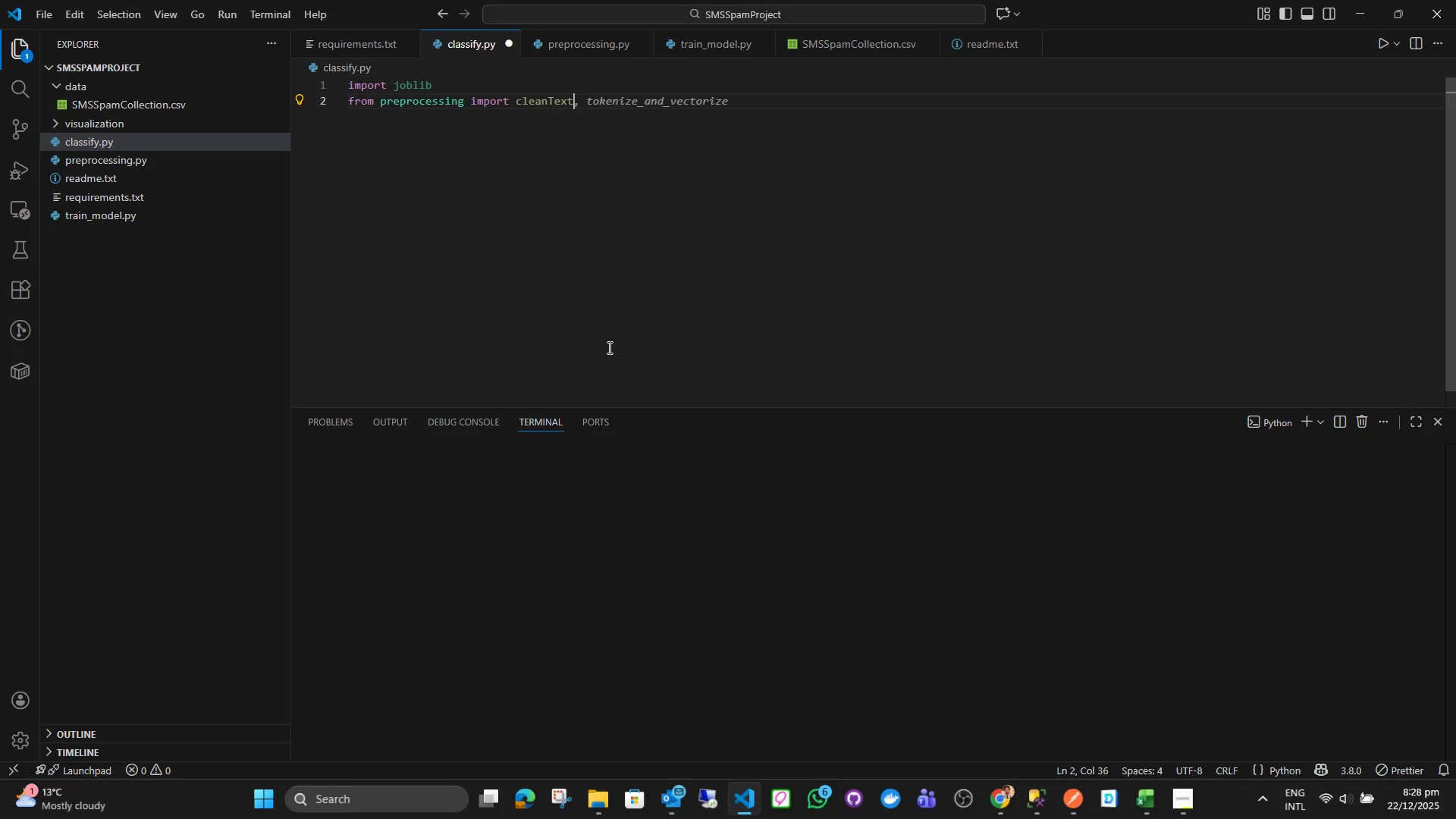 
key(Shift+ShiftRight)
 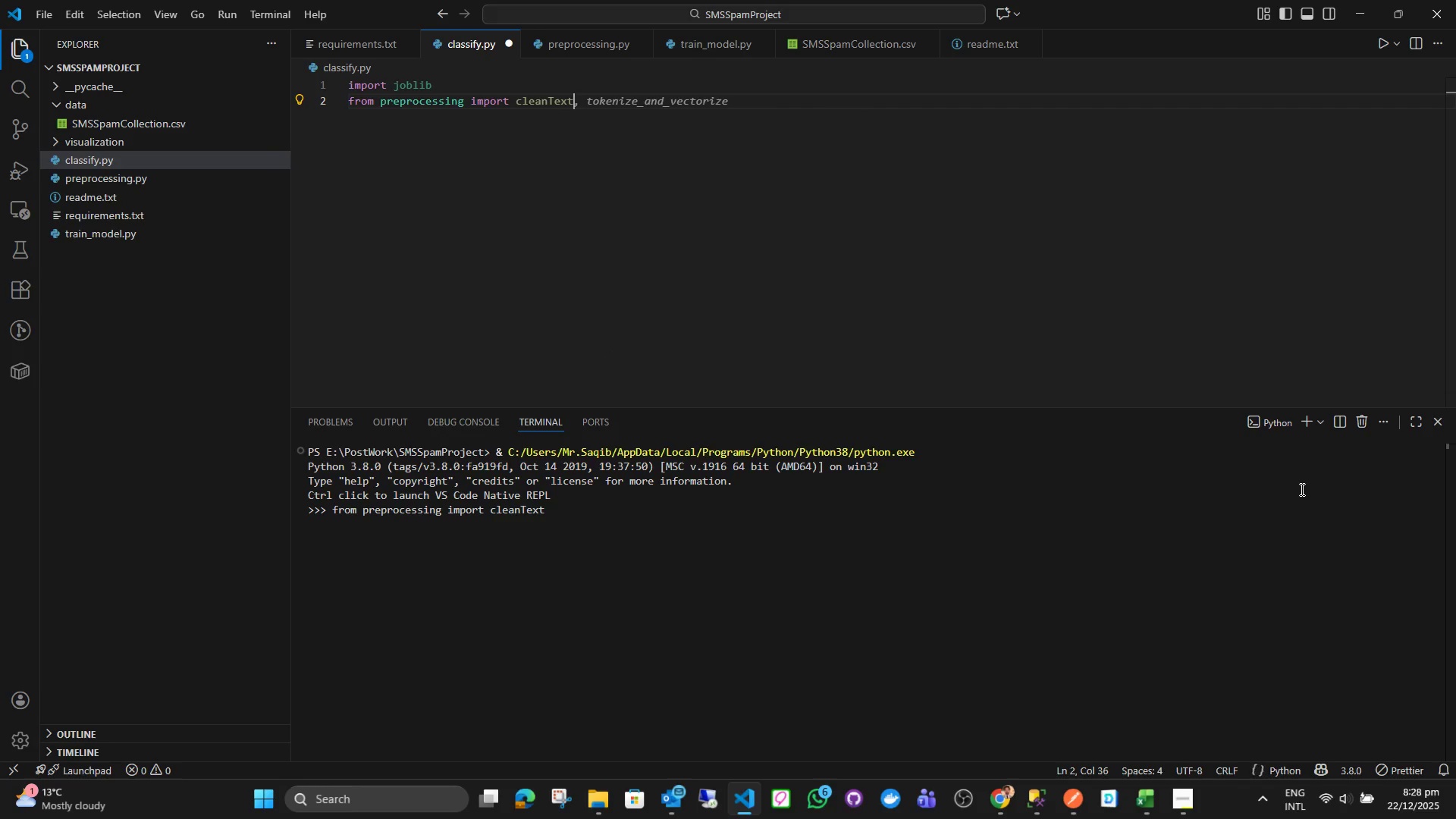 
left_click([1455, 444])
 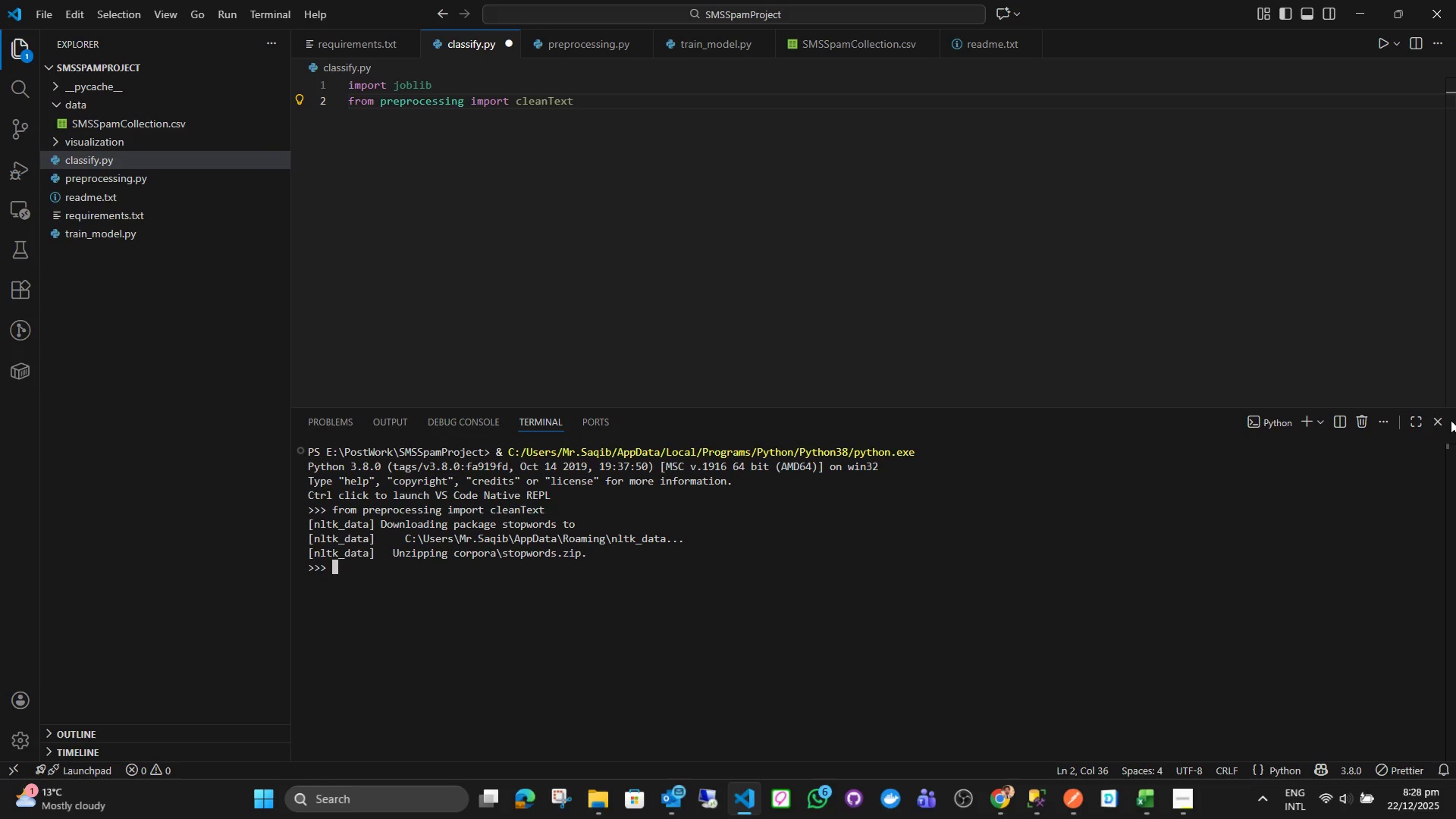 
left_click([1444, 418])
 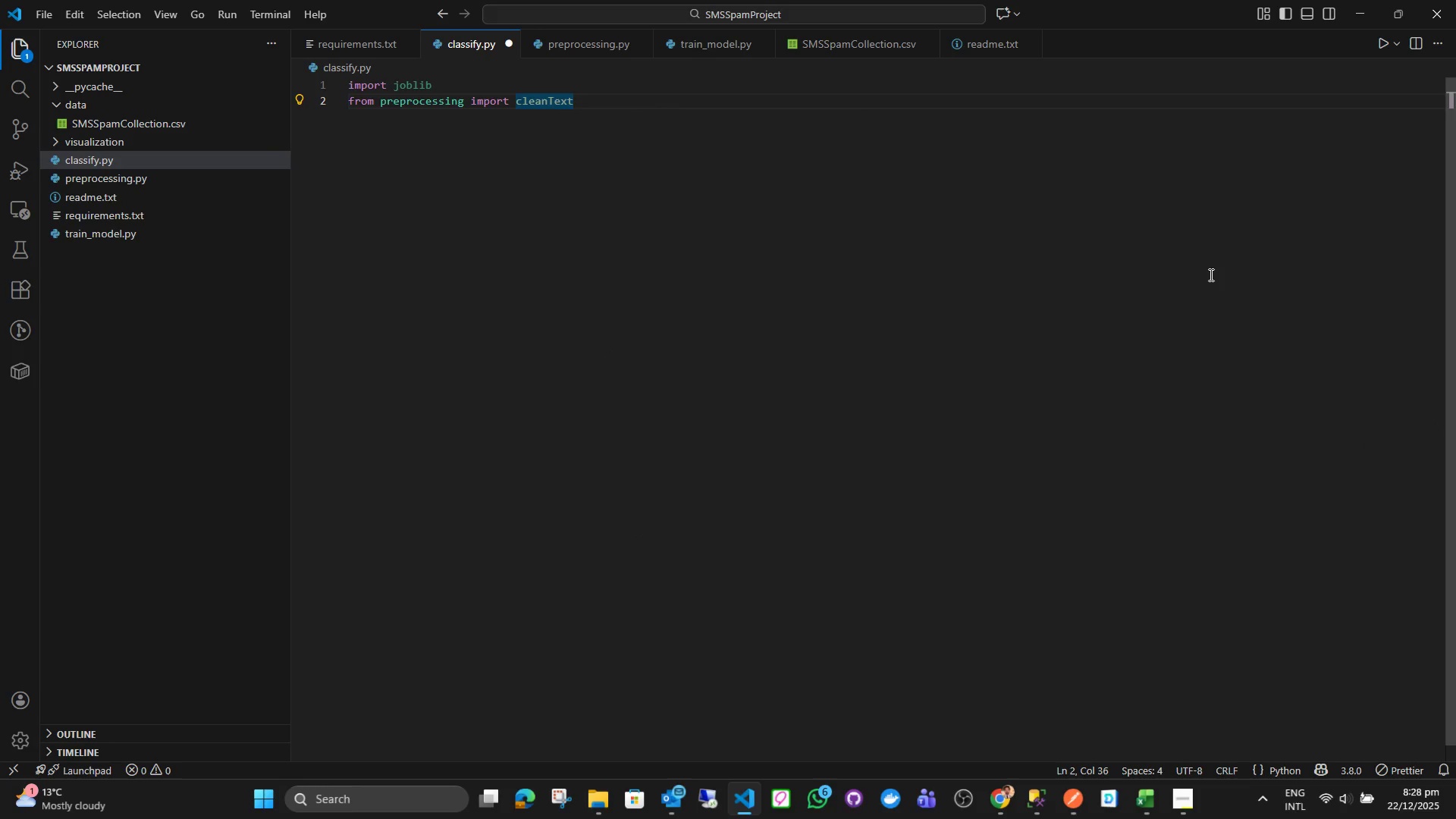 
left_click([1210, 275])
 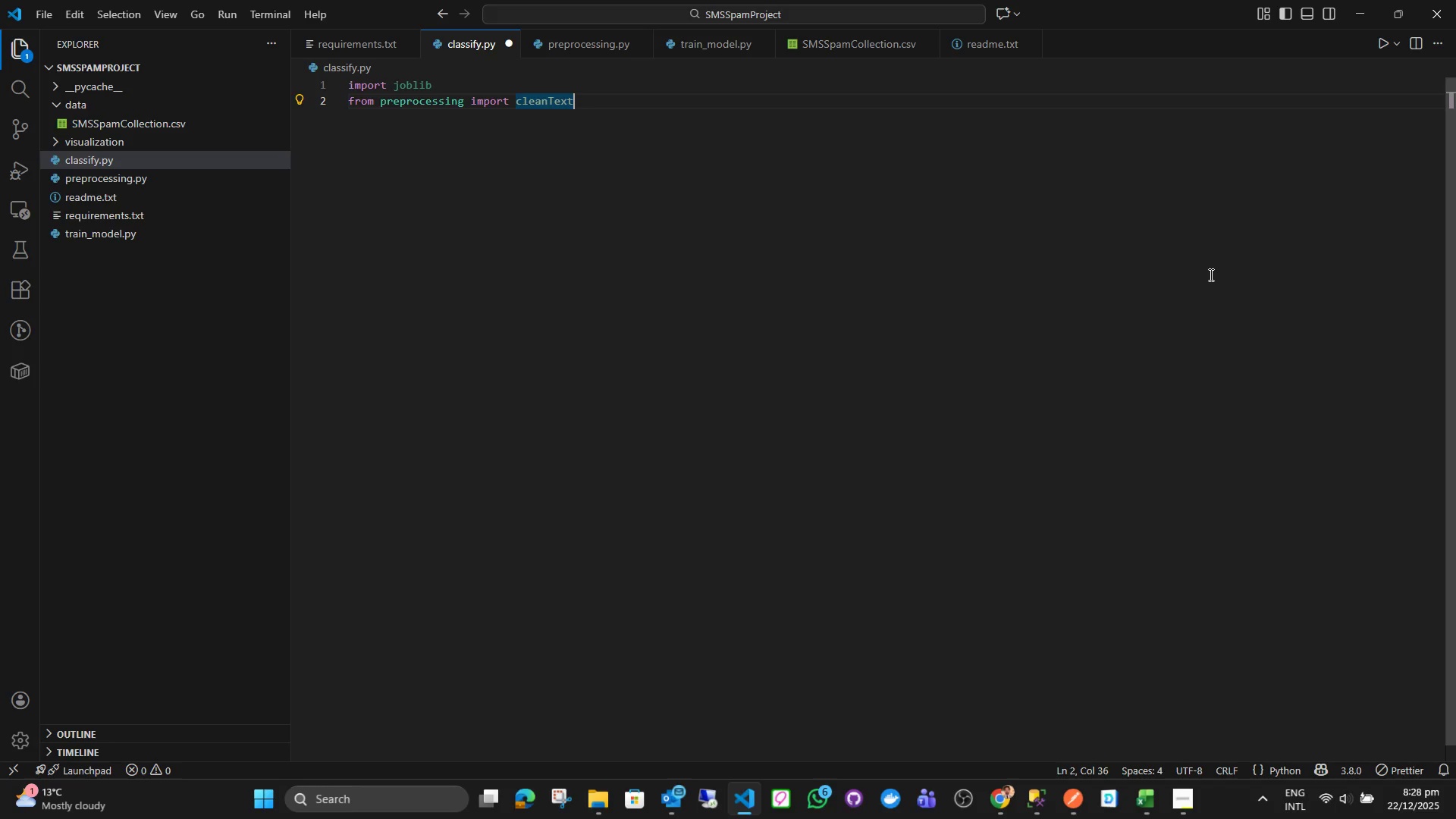 
key(Enter)
 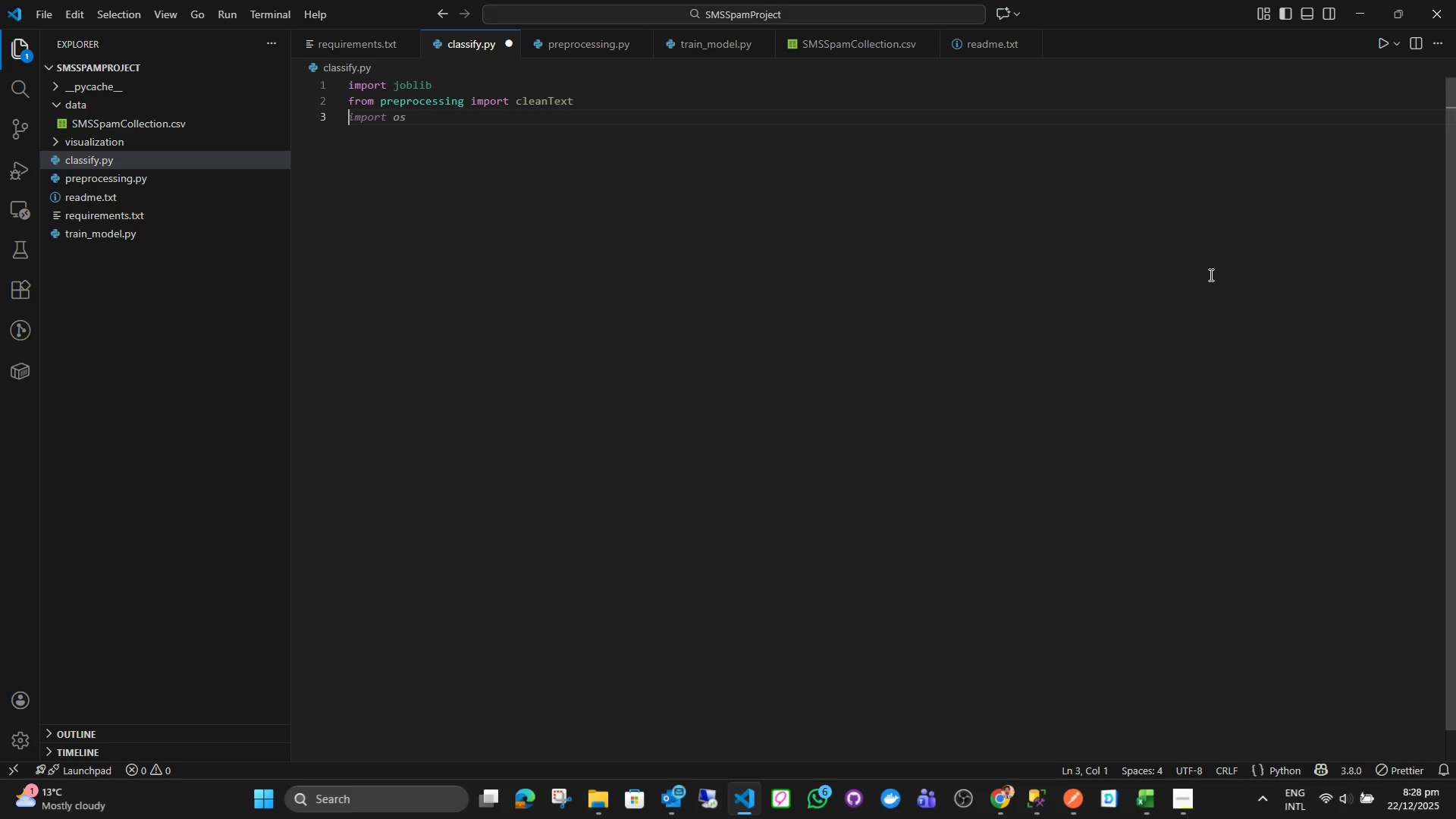 
key(Enter)
 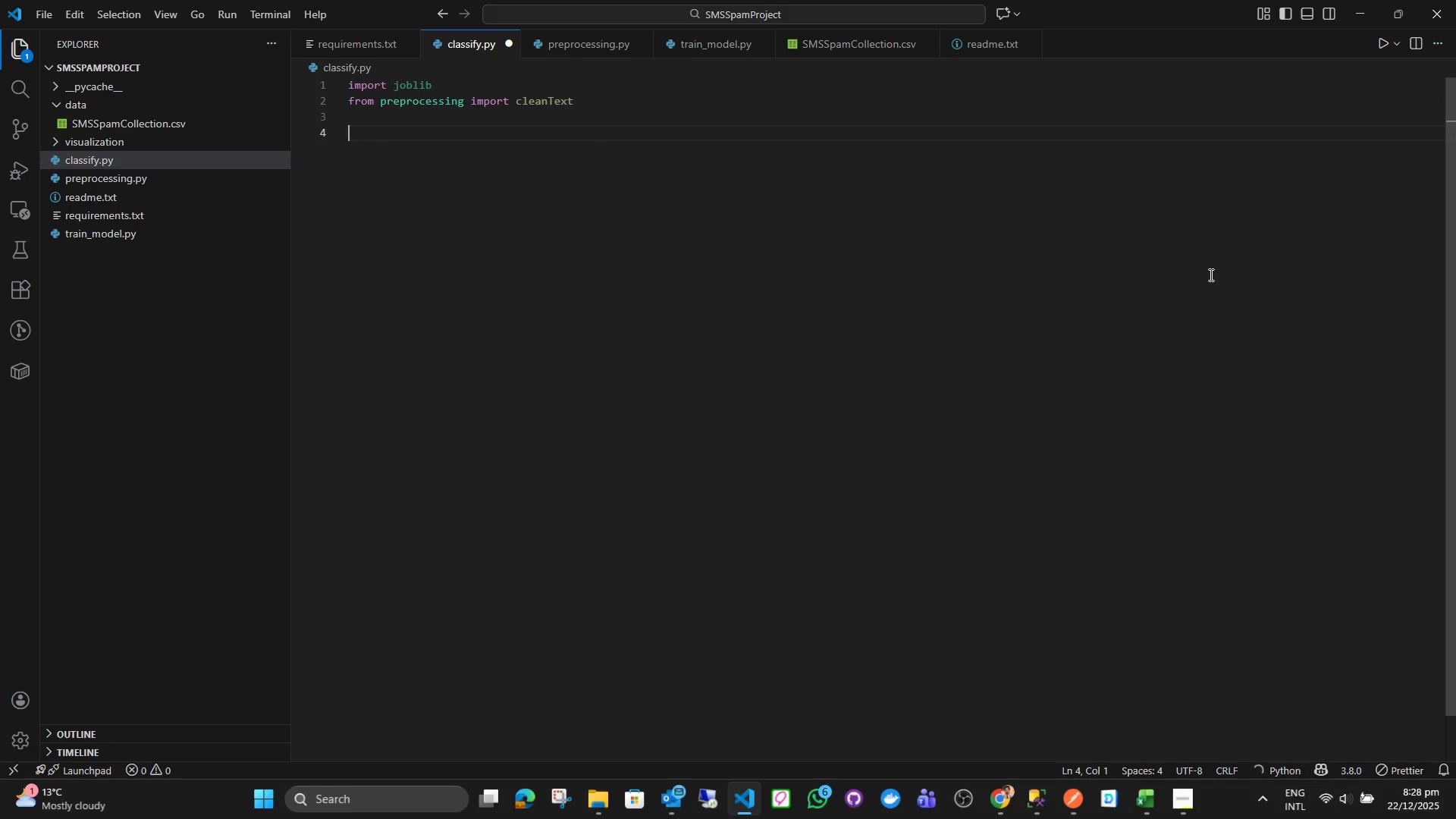 
type(model =  jb)
key(Backspace)
type(ob)
 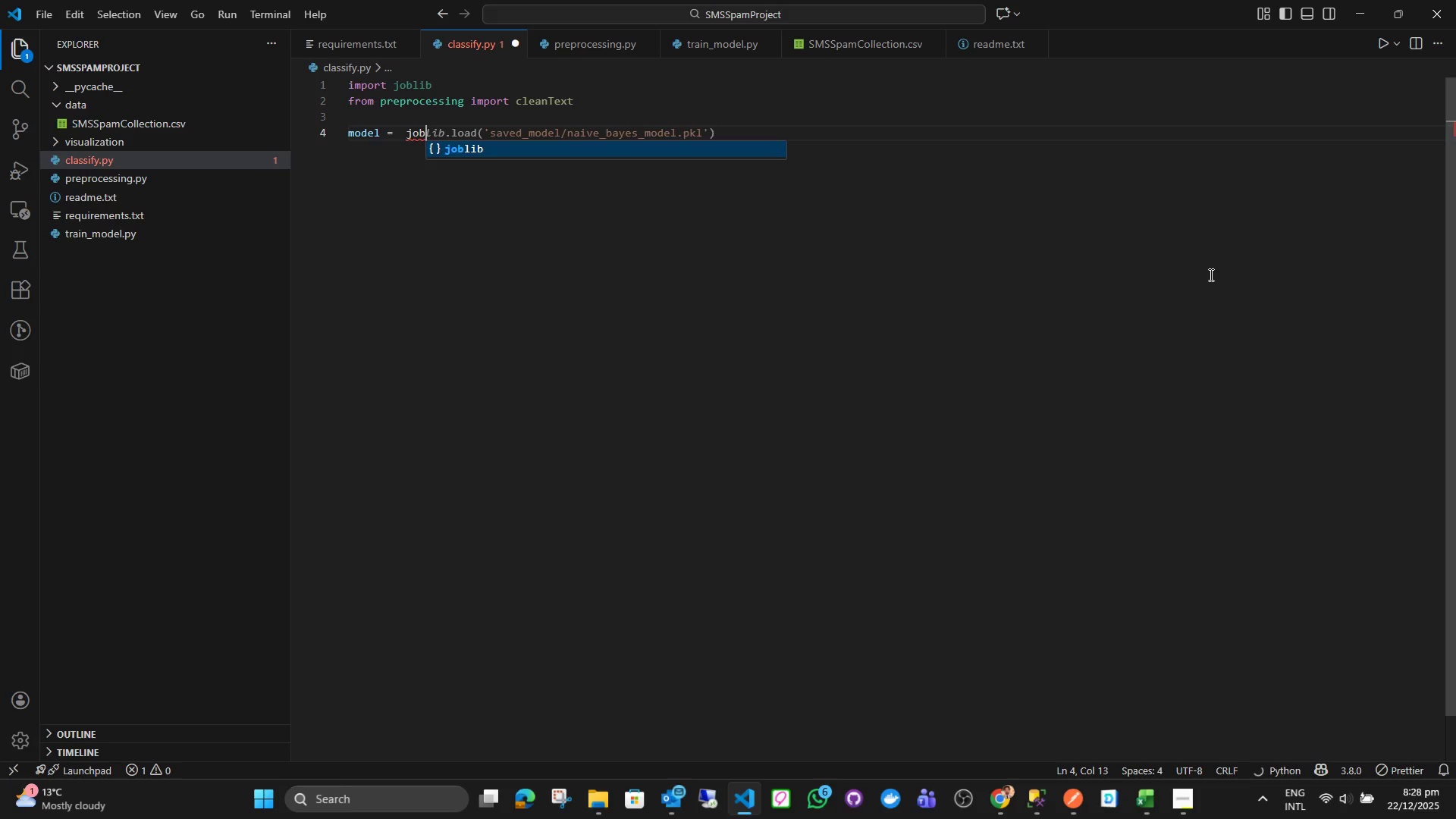 
key(Enter)
 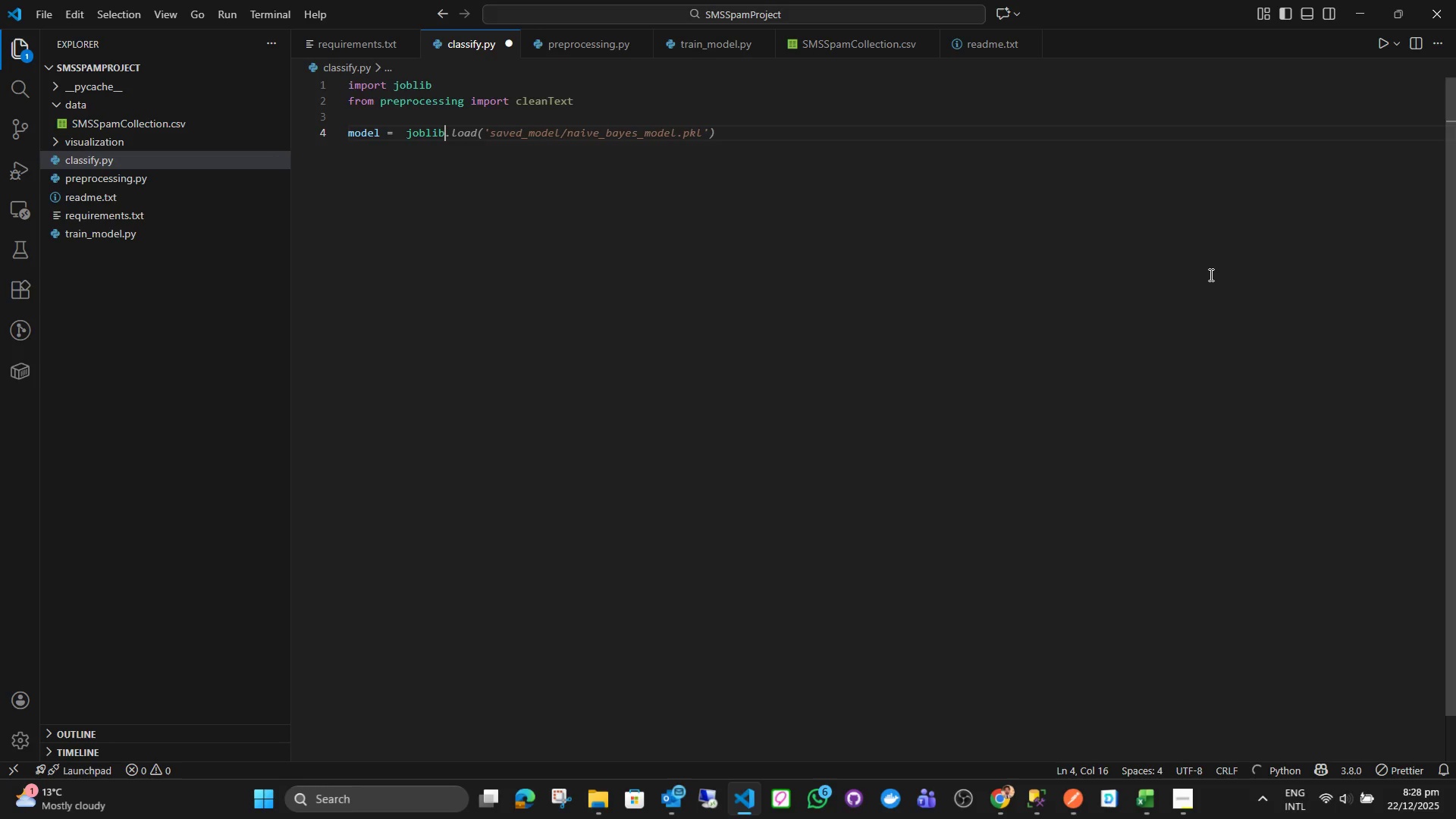 
type(.load()
 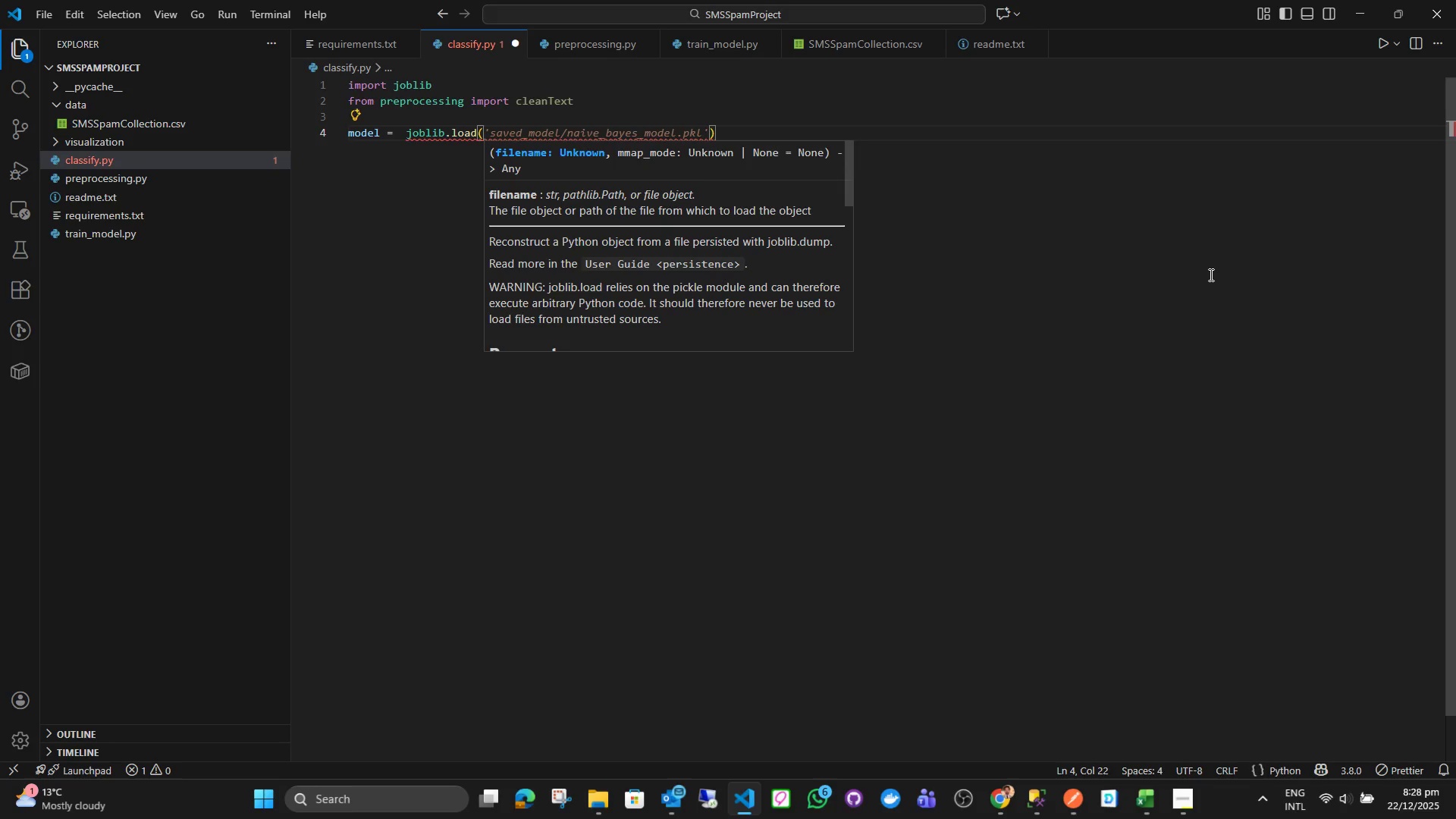 
wait(8.14)
 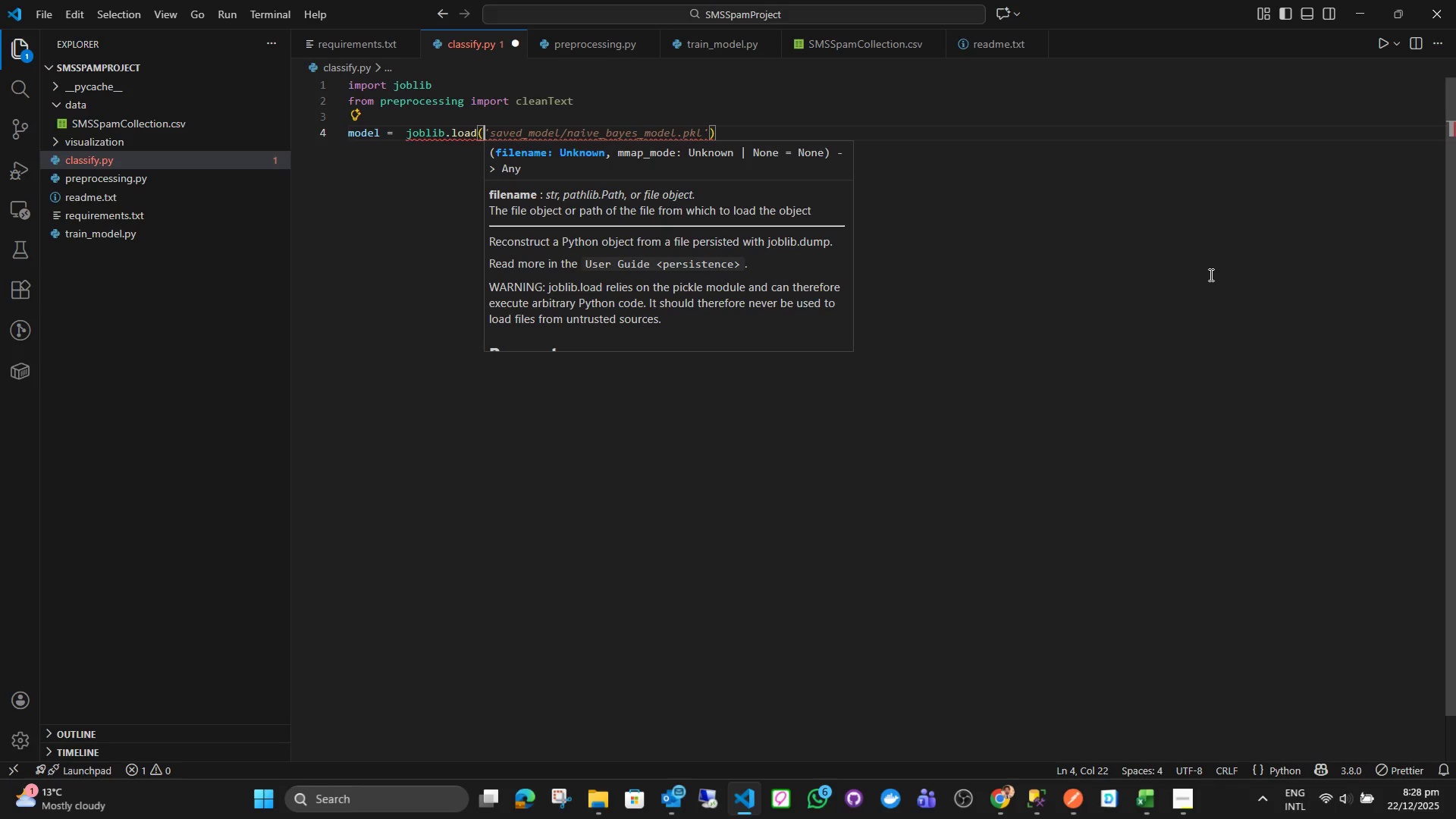 
left_click([916, 426])
 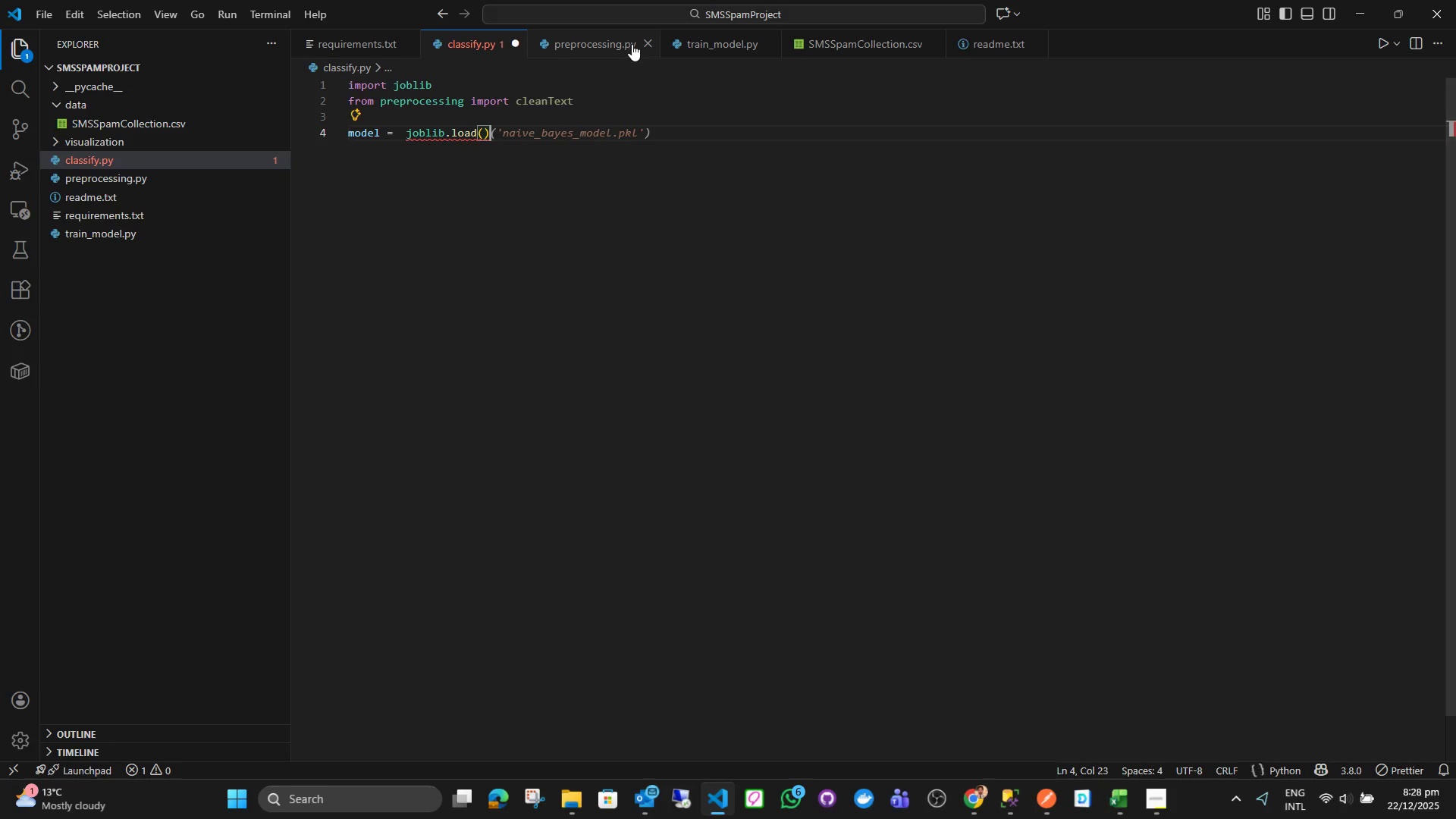 
left_click([632, 44])
 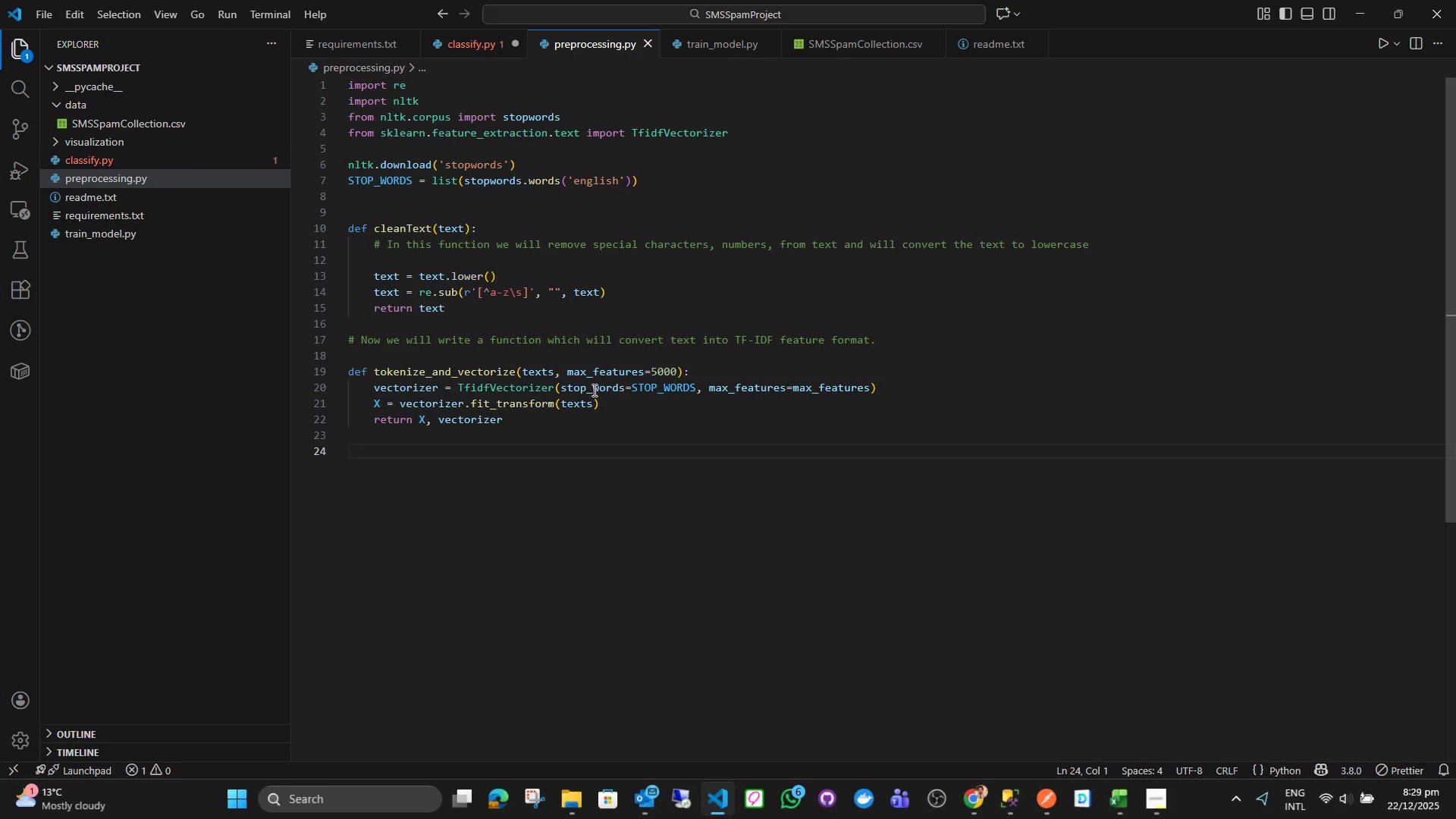 
left_click([557, 508])
 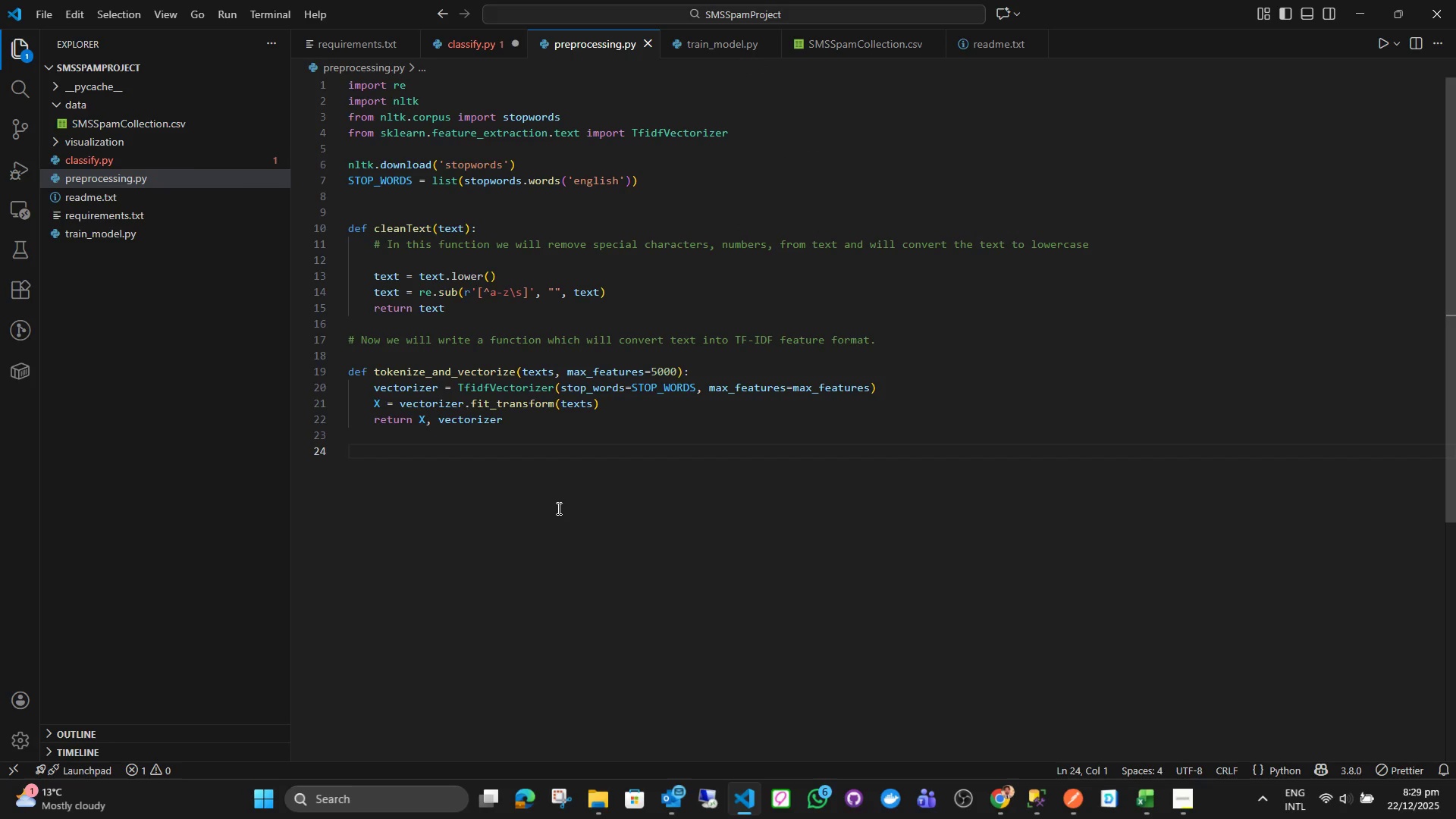 
key(Control+Shift+Backquote)
 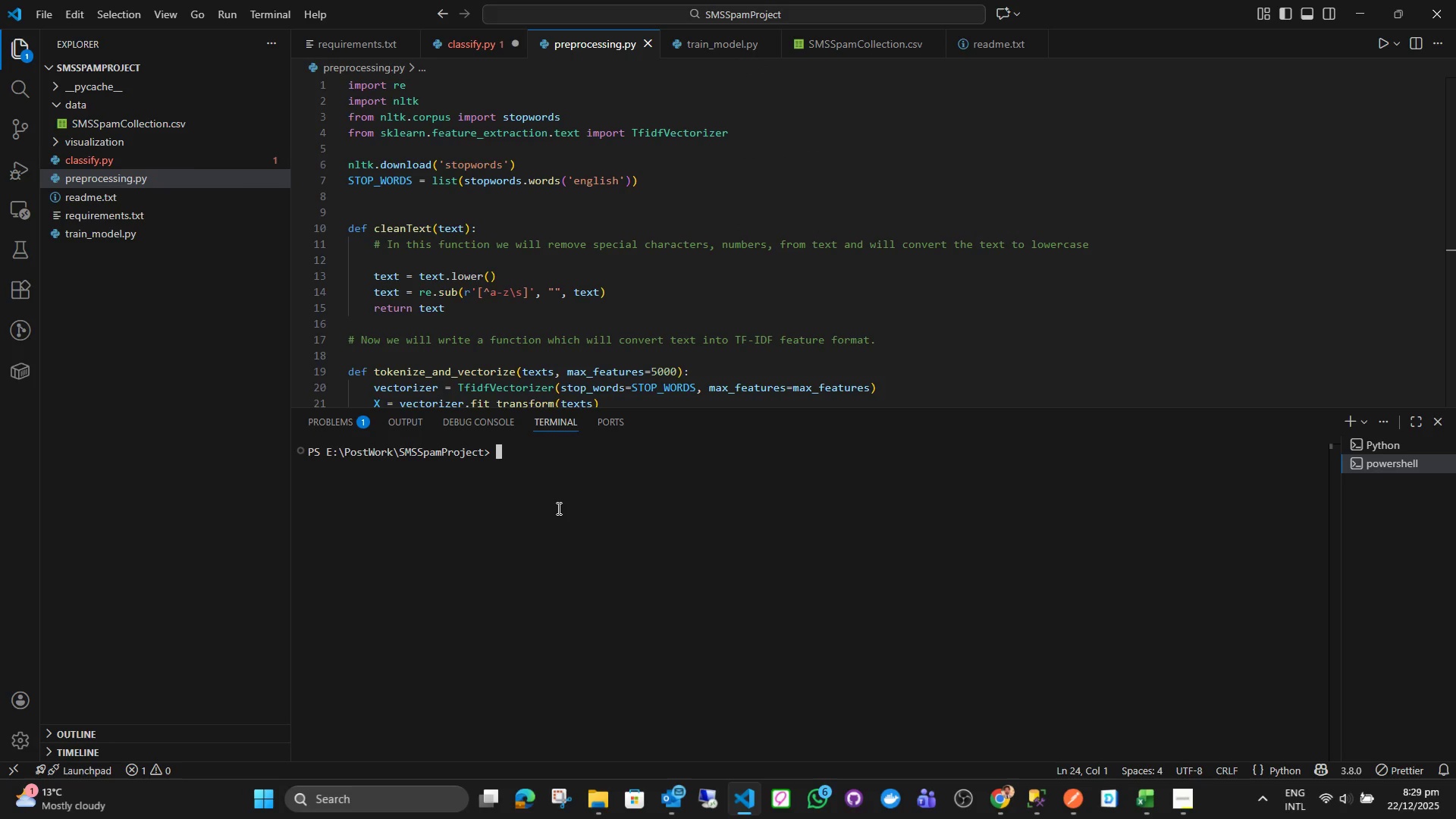 
type(python pre)
 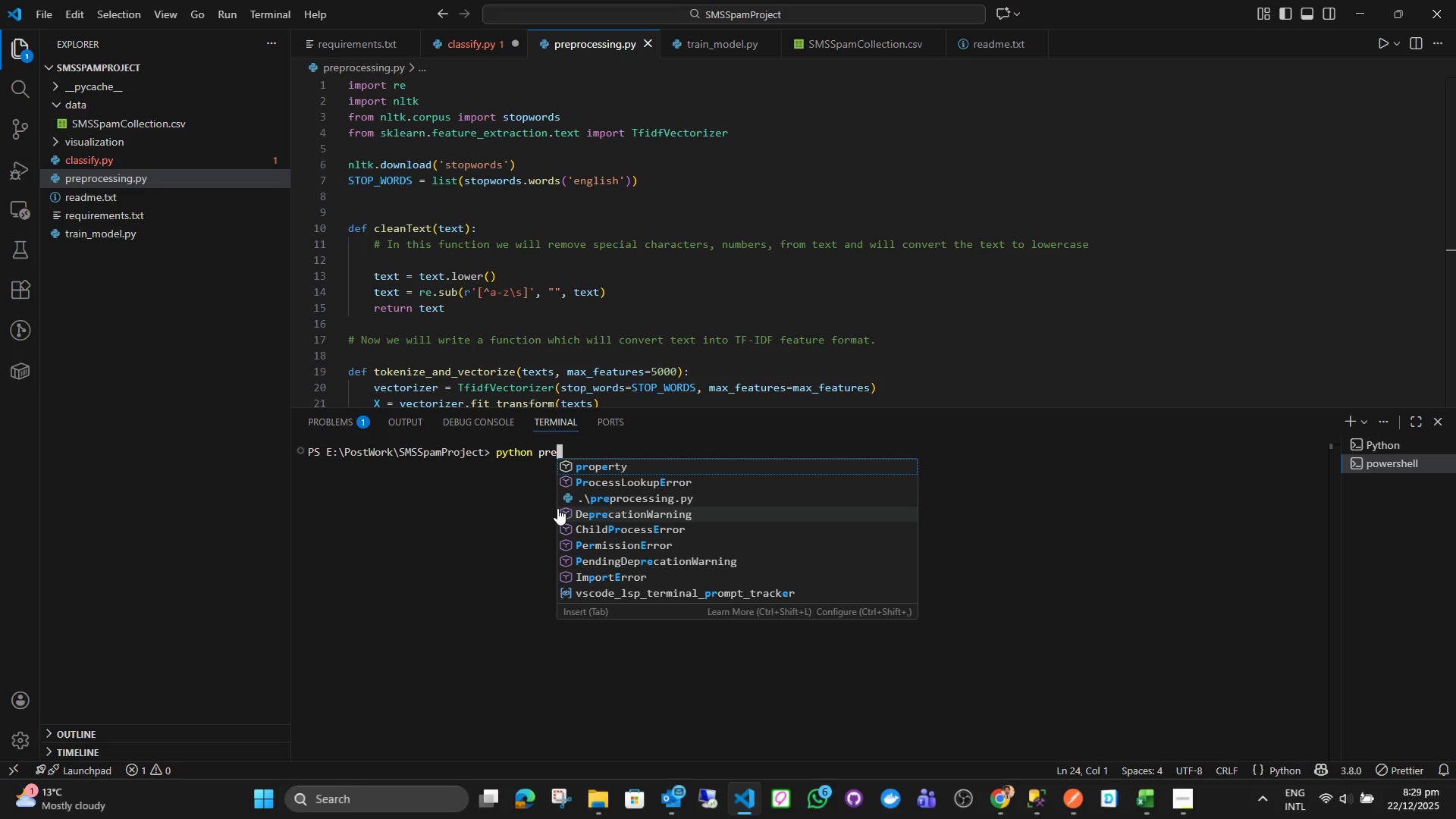 
key(ArrowDown)
 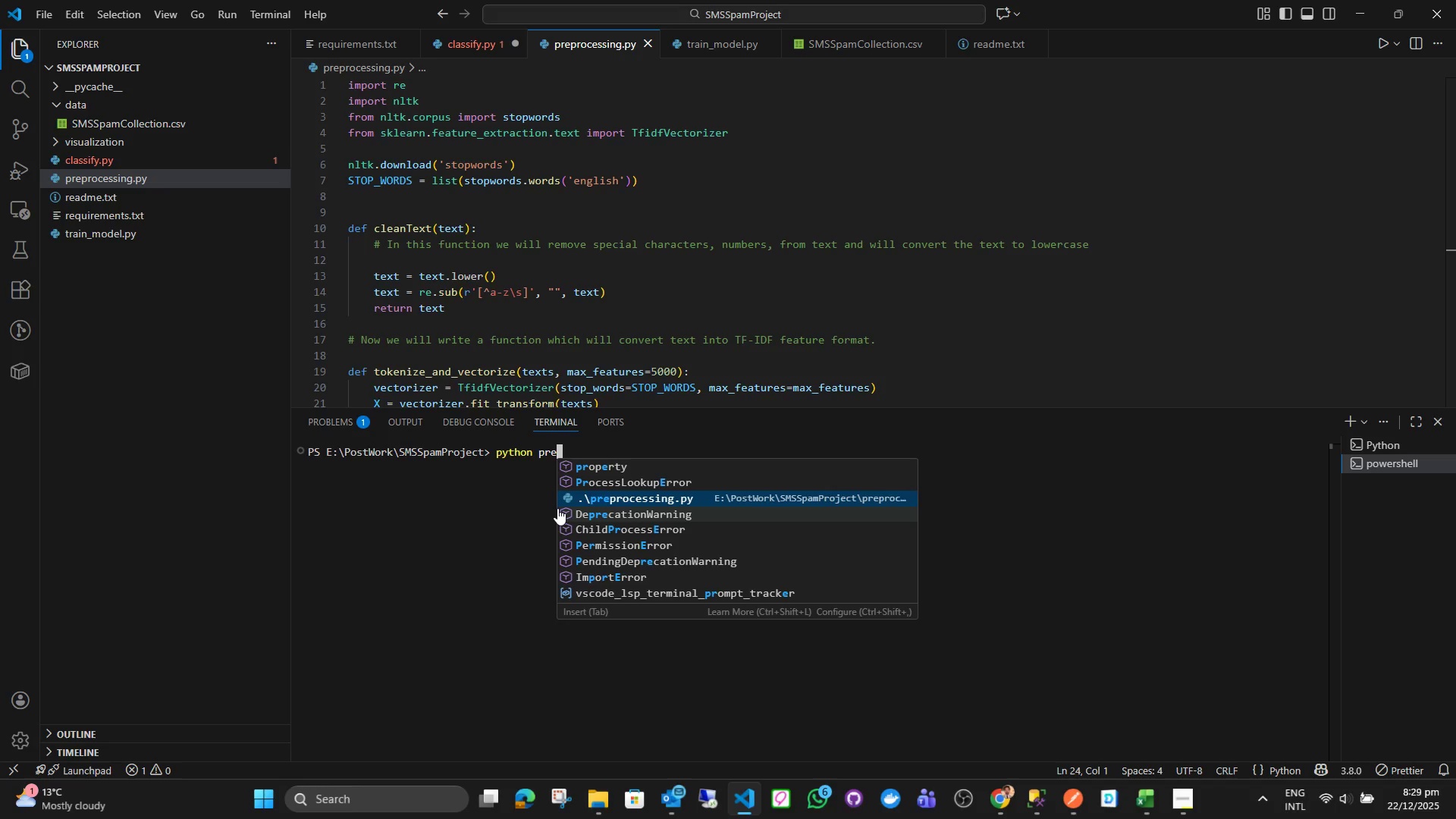 
key(ArrowDown)
 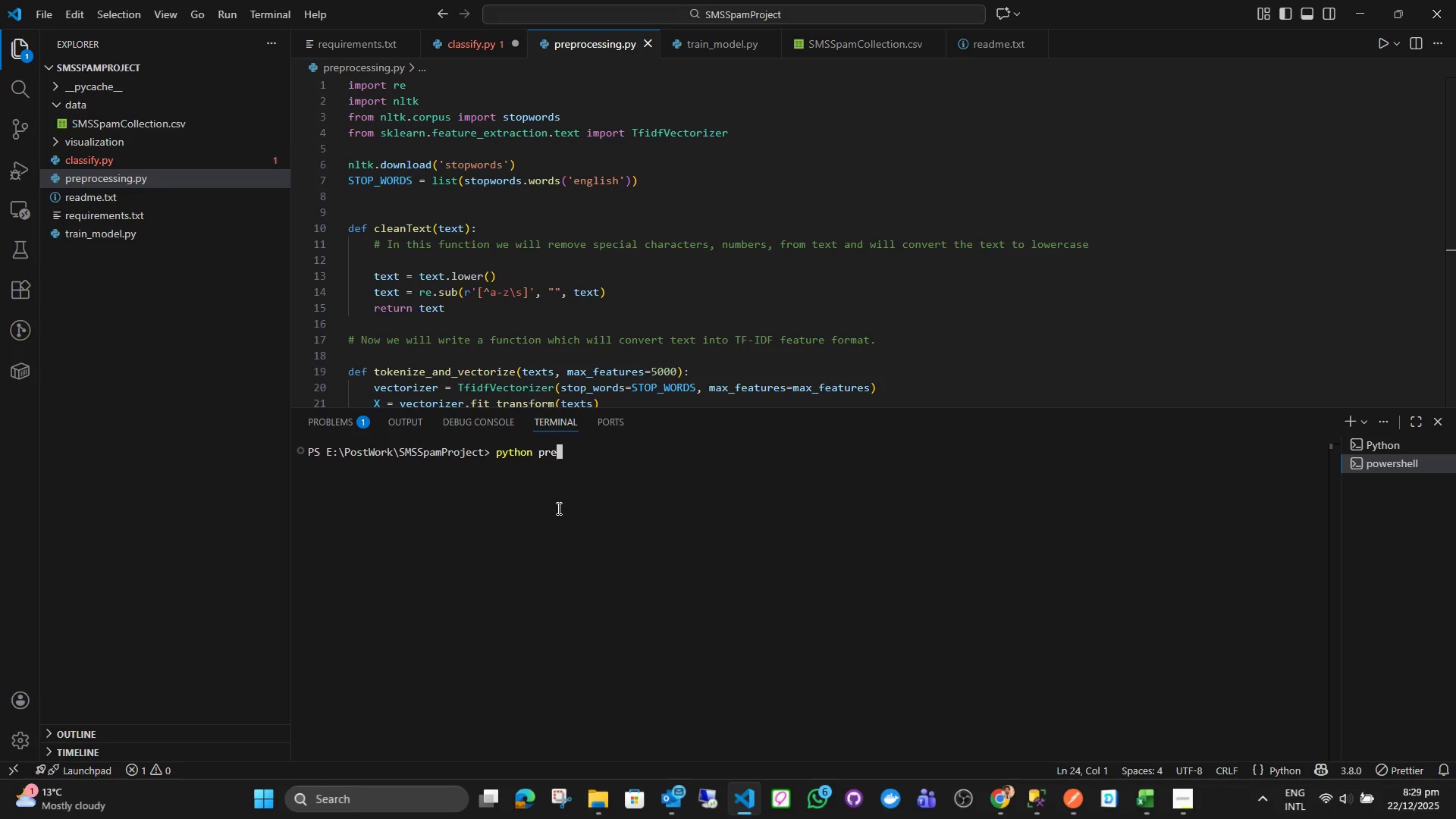 
key(Enter)
 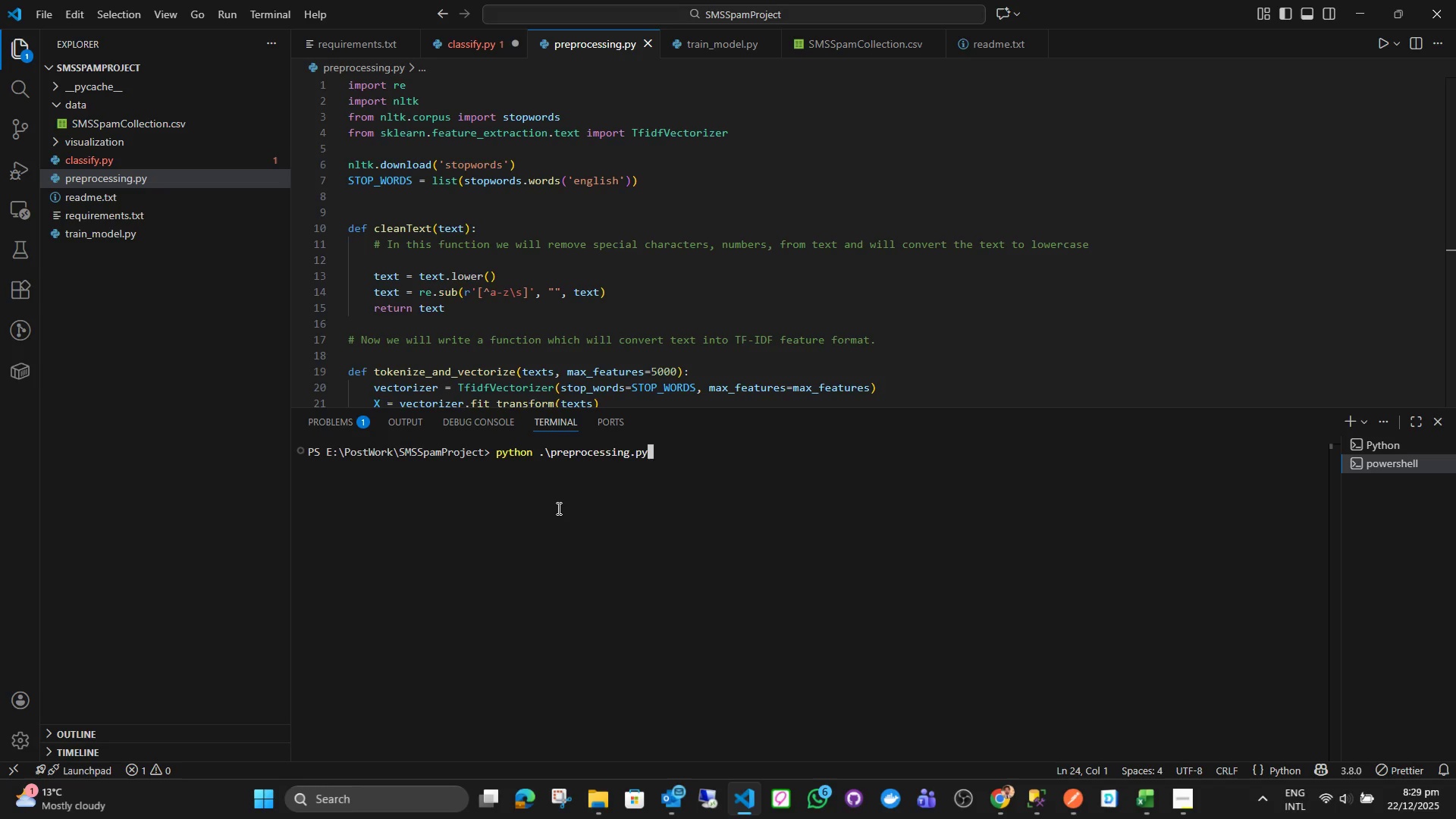 
key(Enter)
 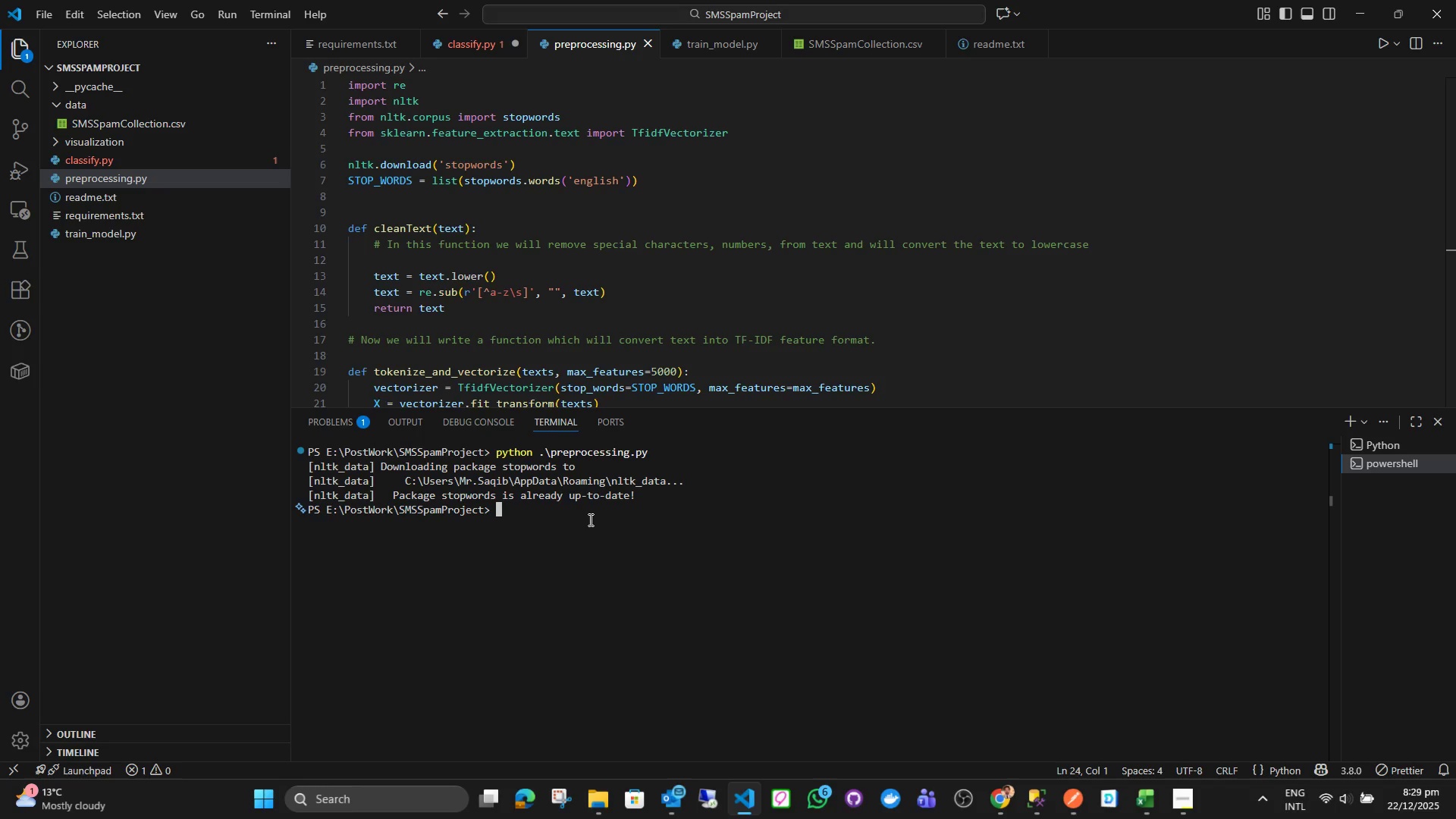 
wait(6.58)
 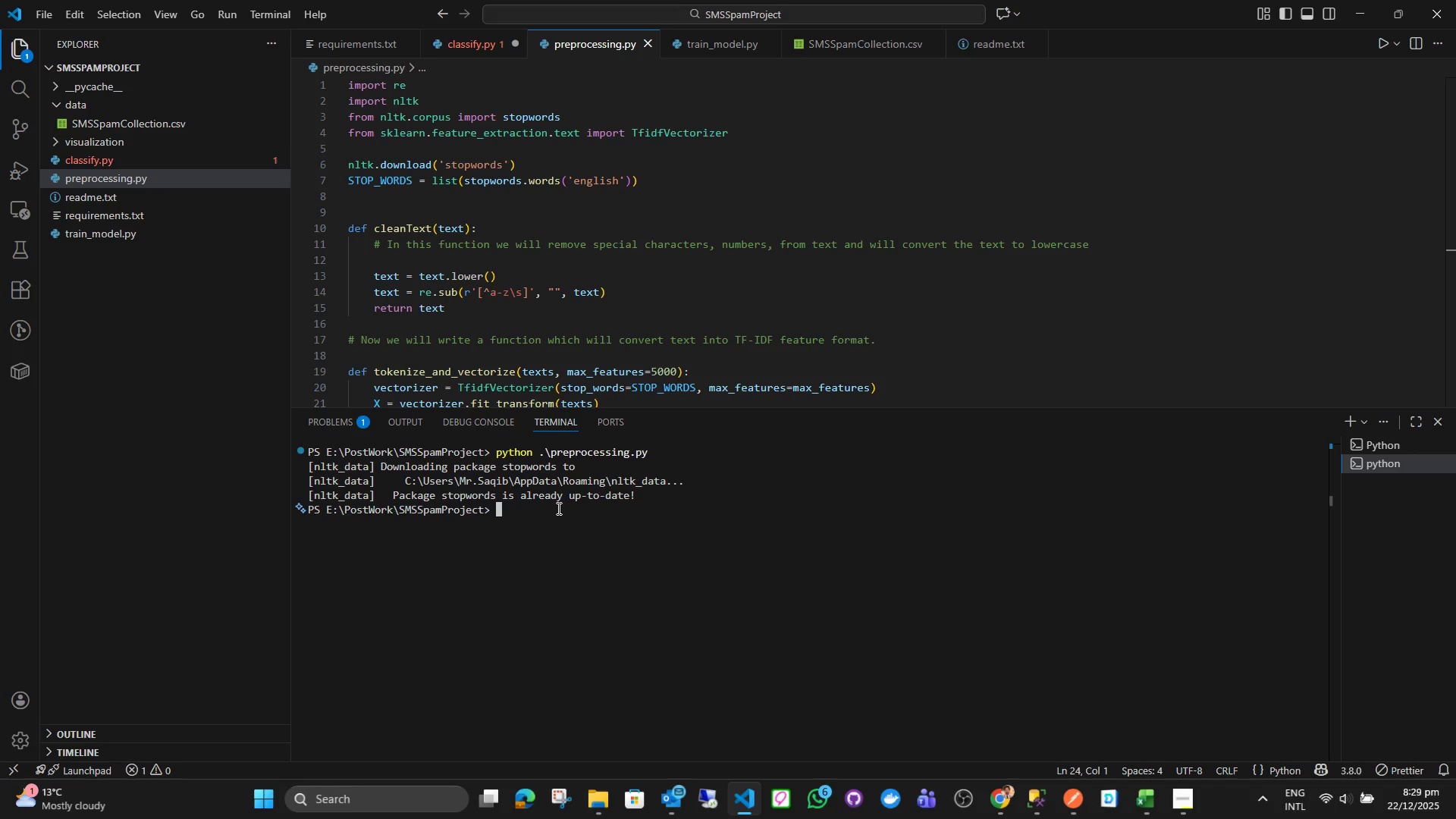 
key(ArrowUp)
 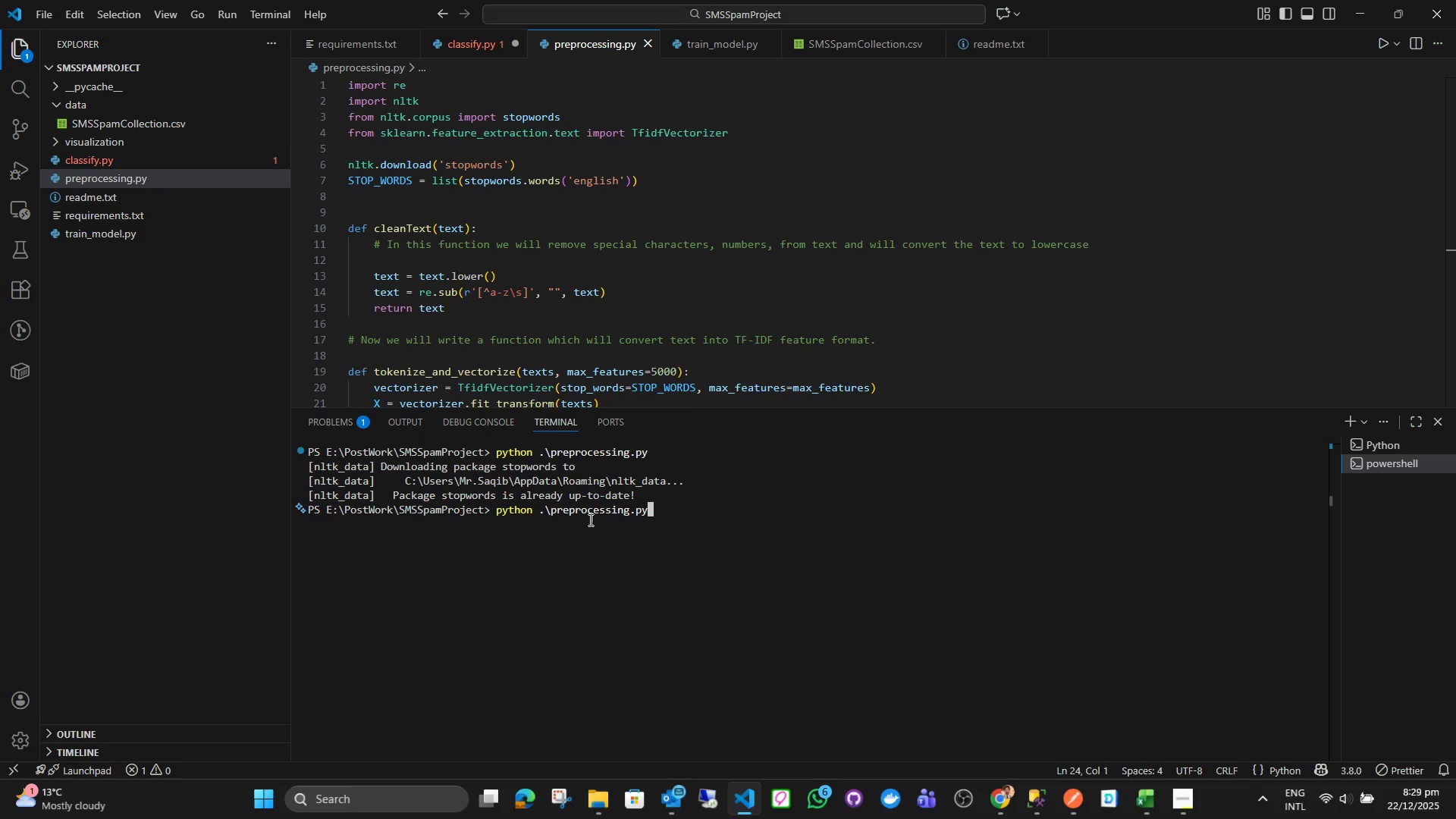 
hold_key(key=Backspace, duration=0.97)
 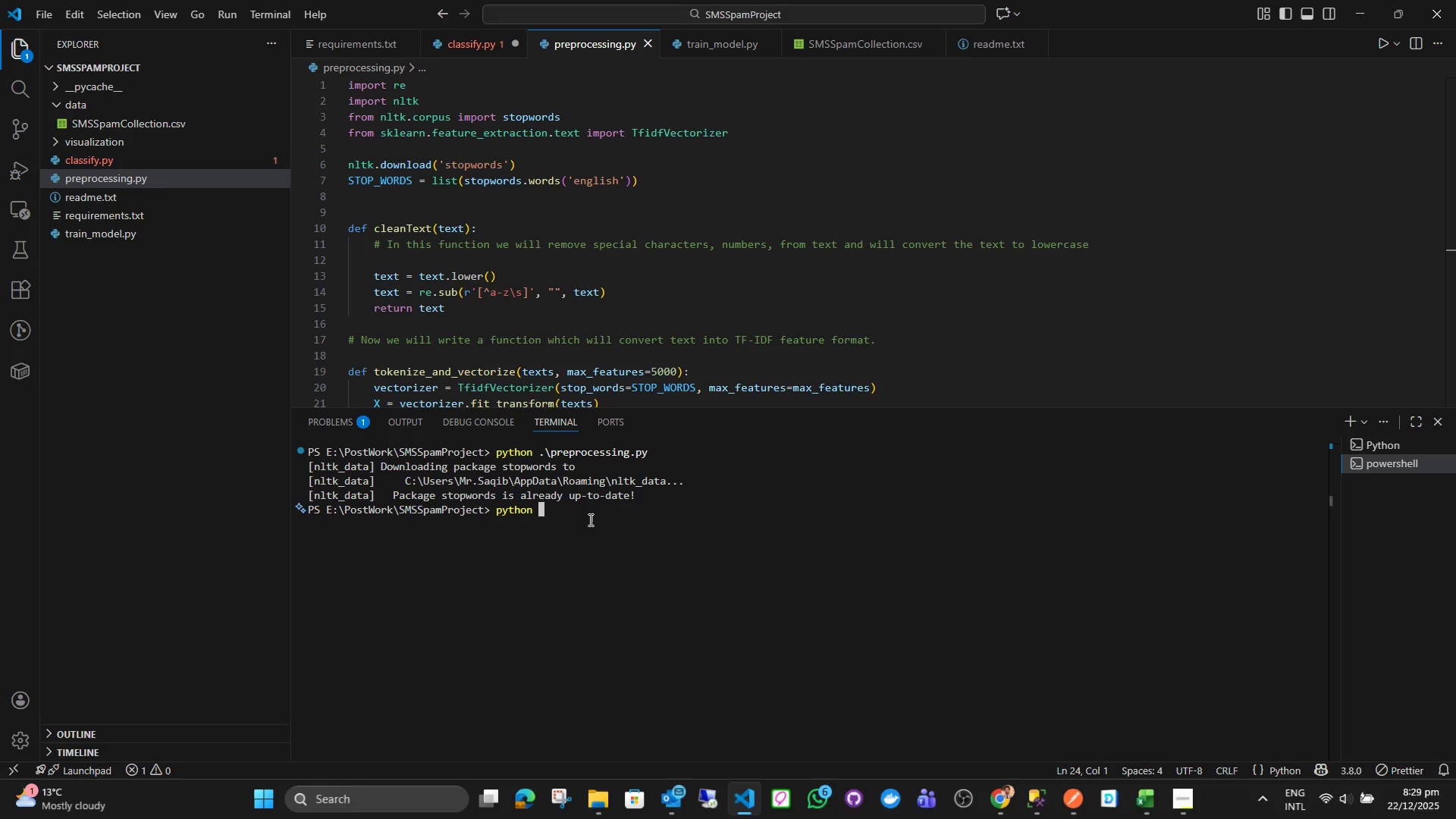 
key(Backspace)
type(trai)
key(Tab)
 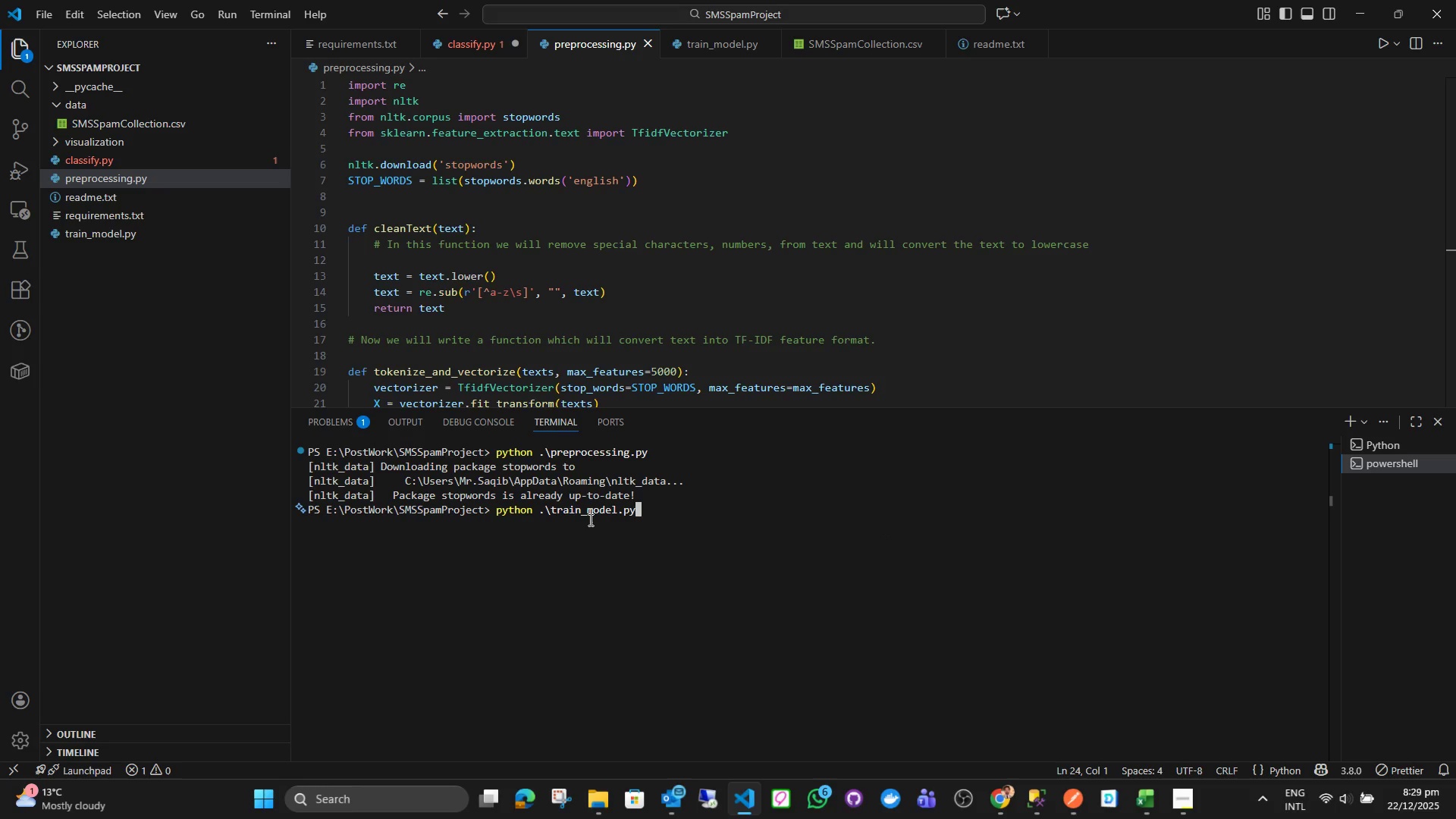 
key(Enter)
 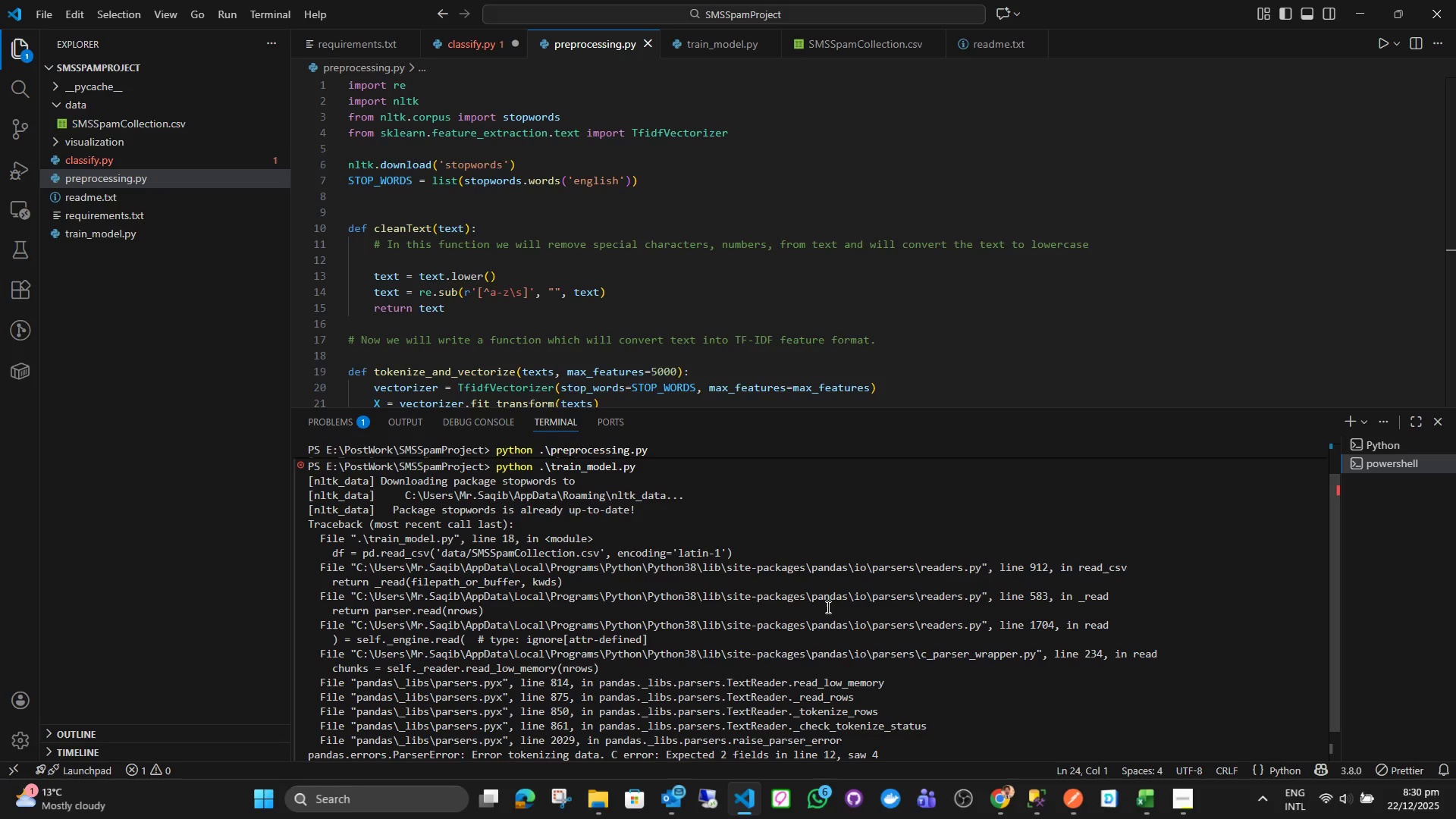 
wait(50.05)
 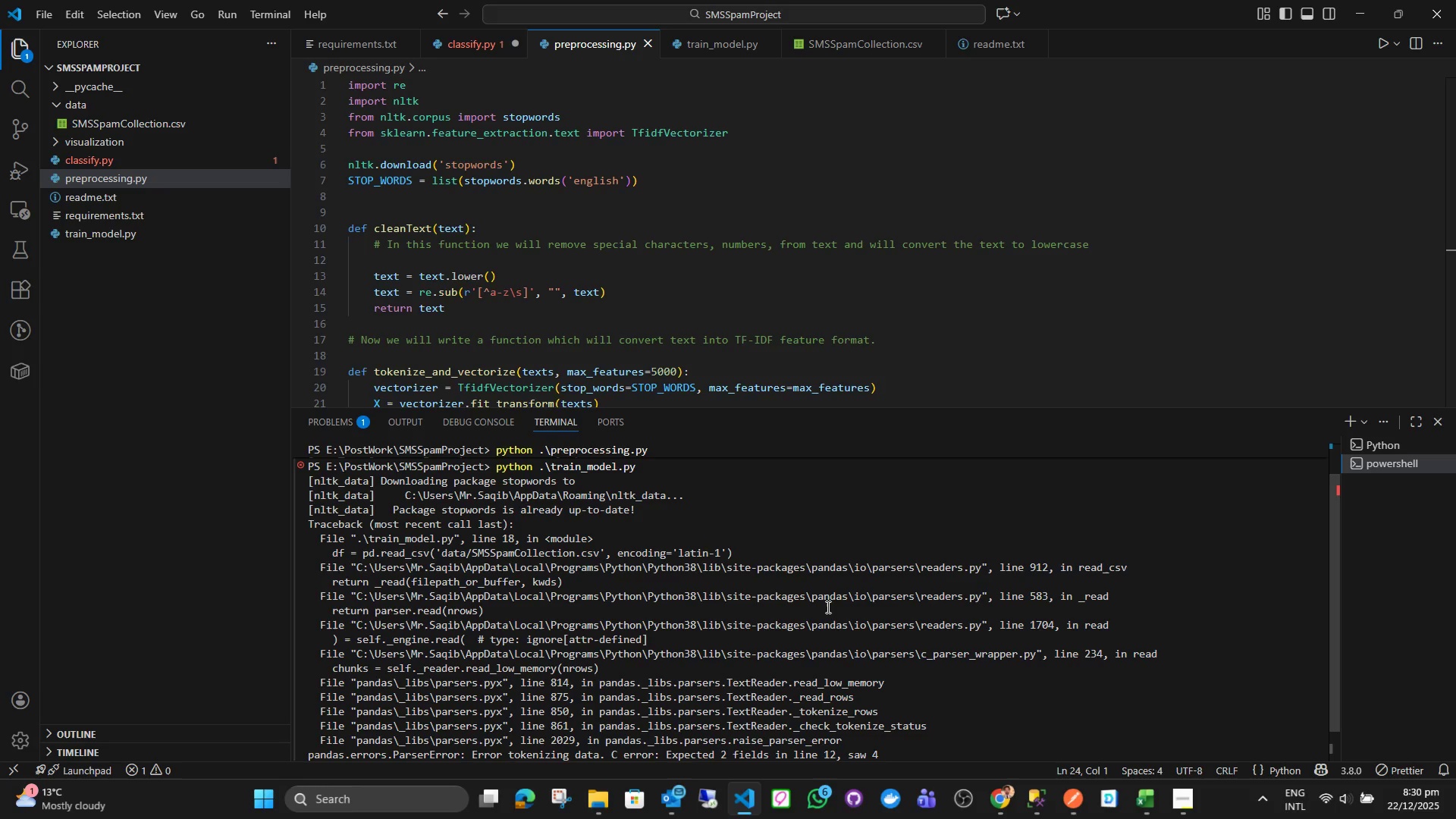 
left_click([1438, 424])
 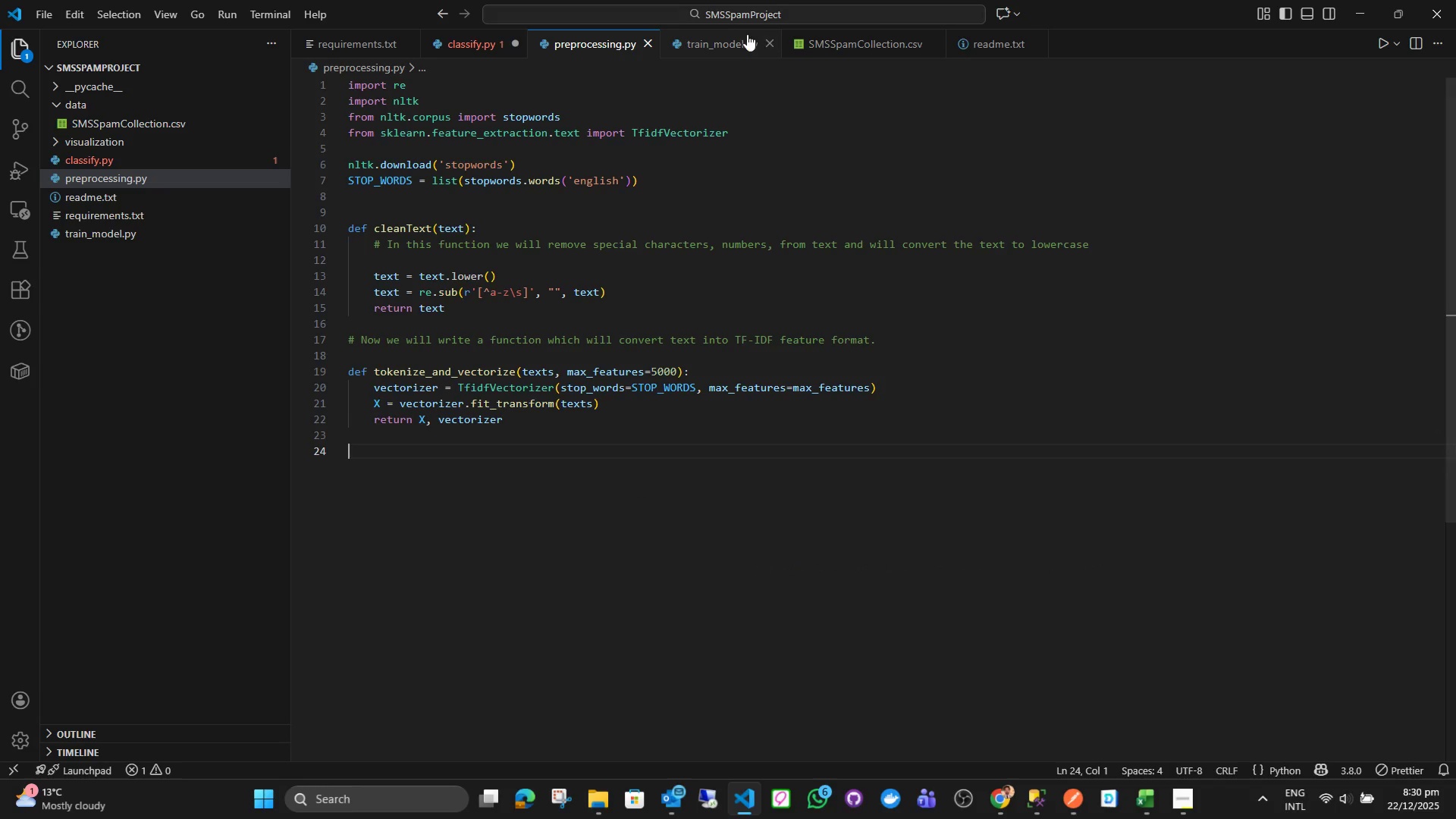 
left_click([727, 39])
 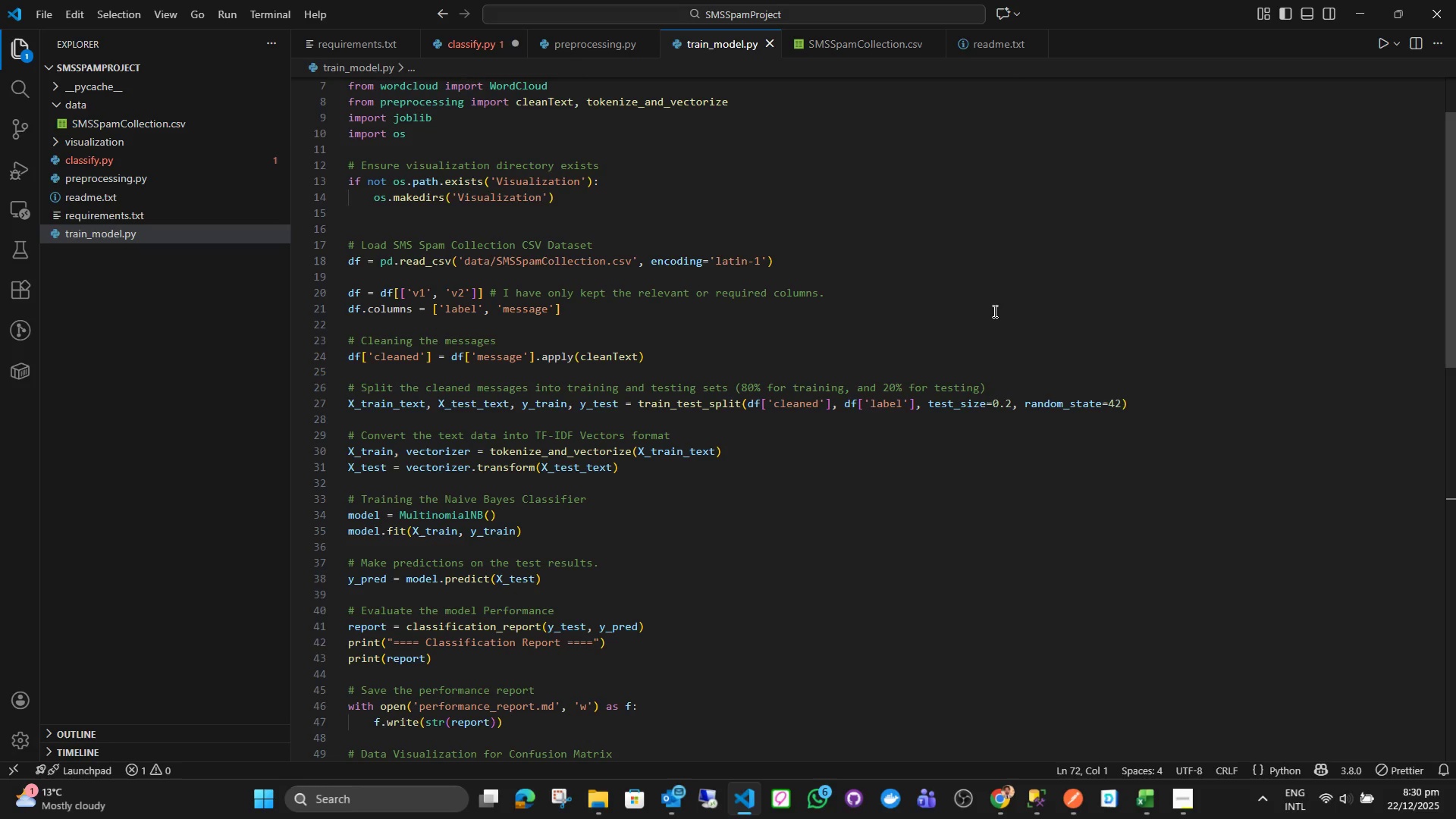 
wait(29.64)
 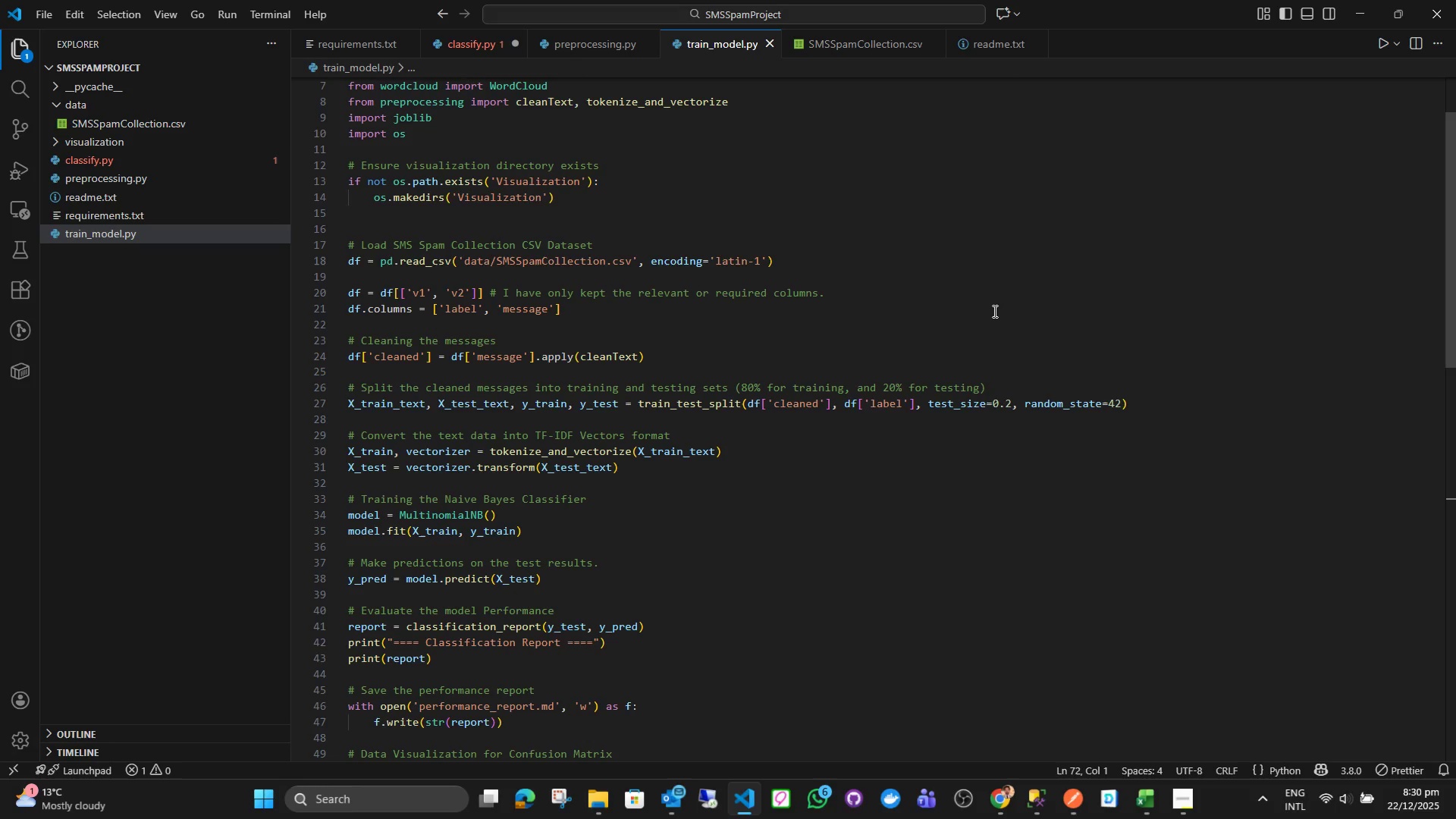 
left_click([570, 40])
 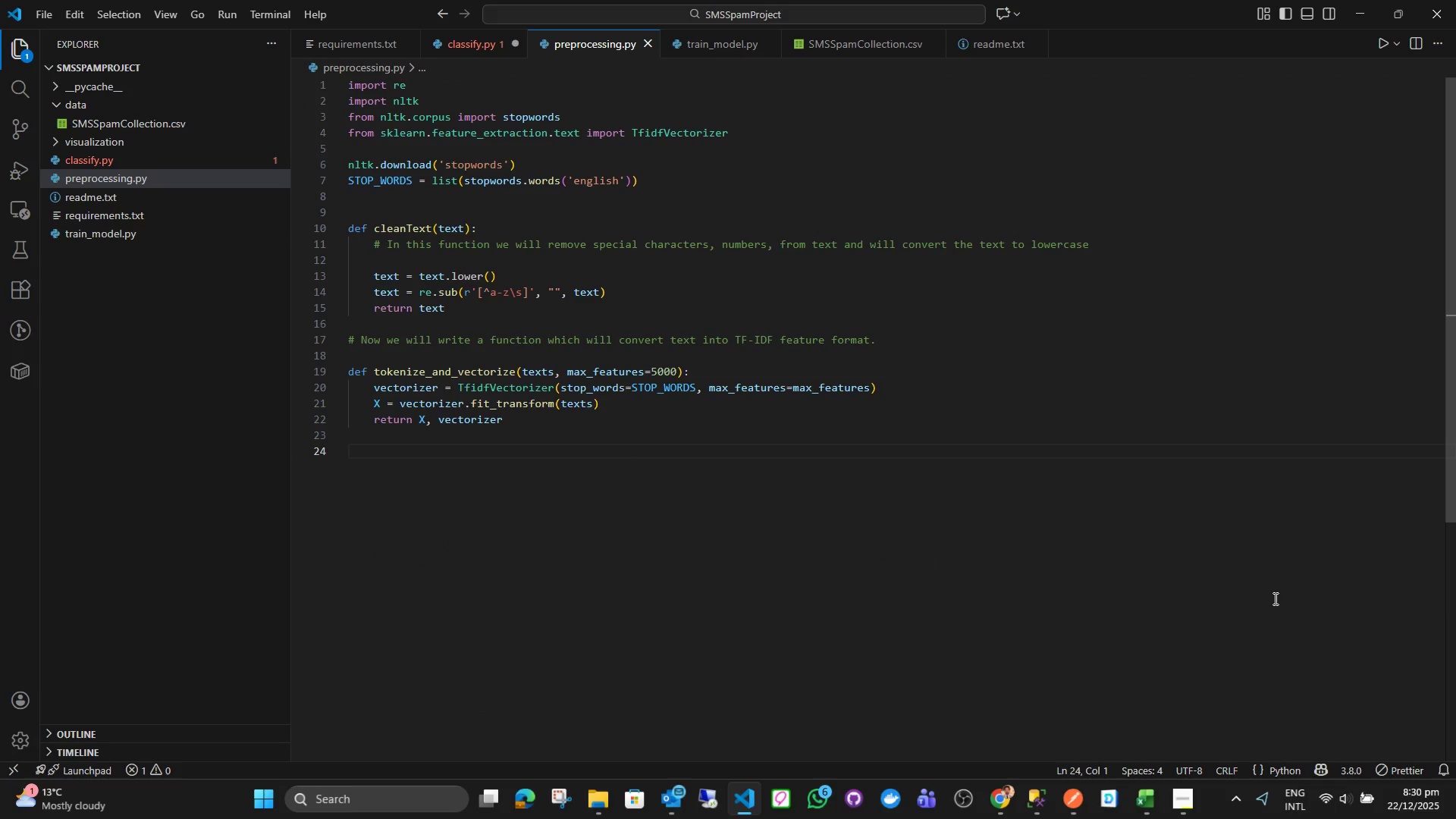 
left_click([878, 224])
 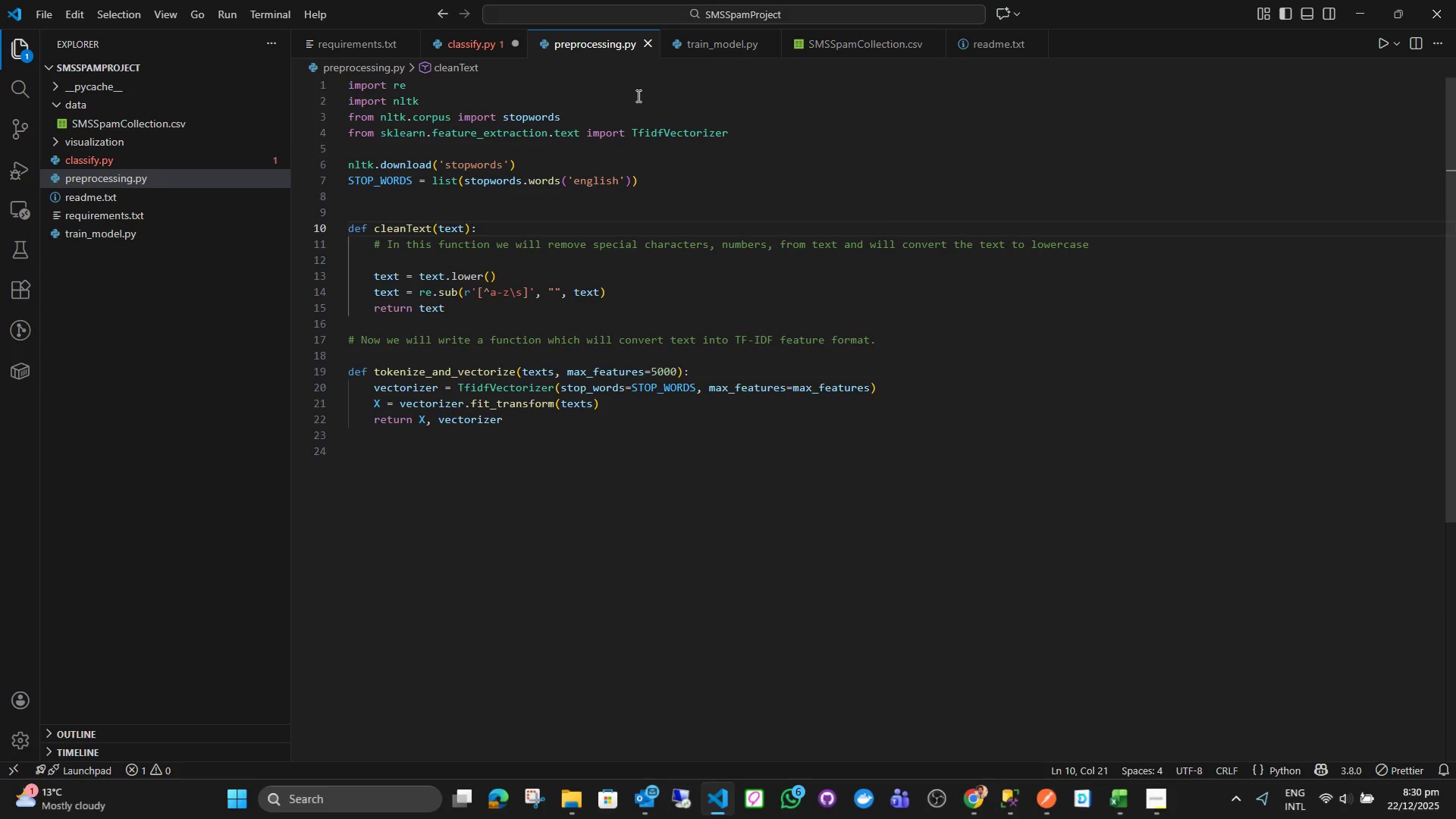 
left_click([692, 125])
 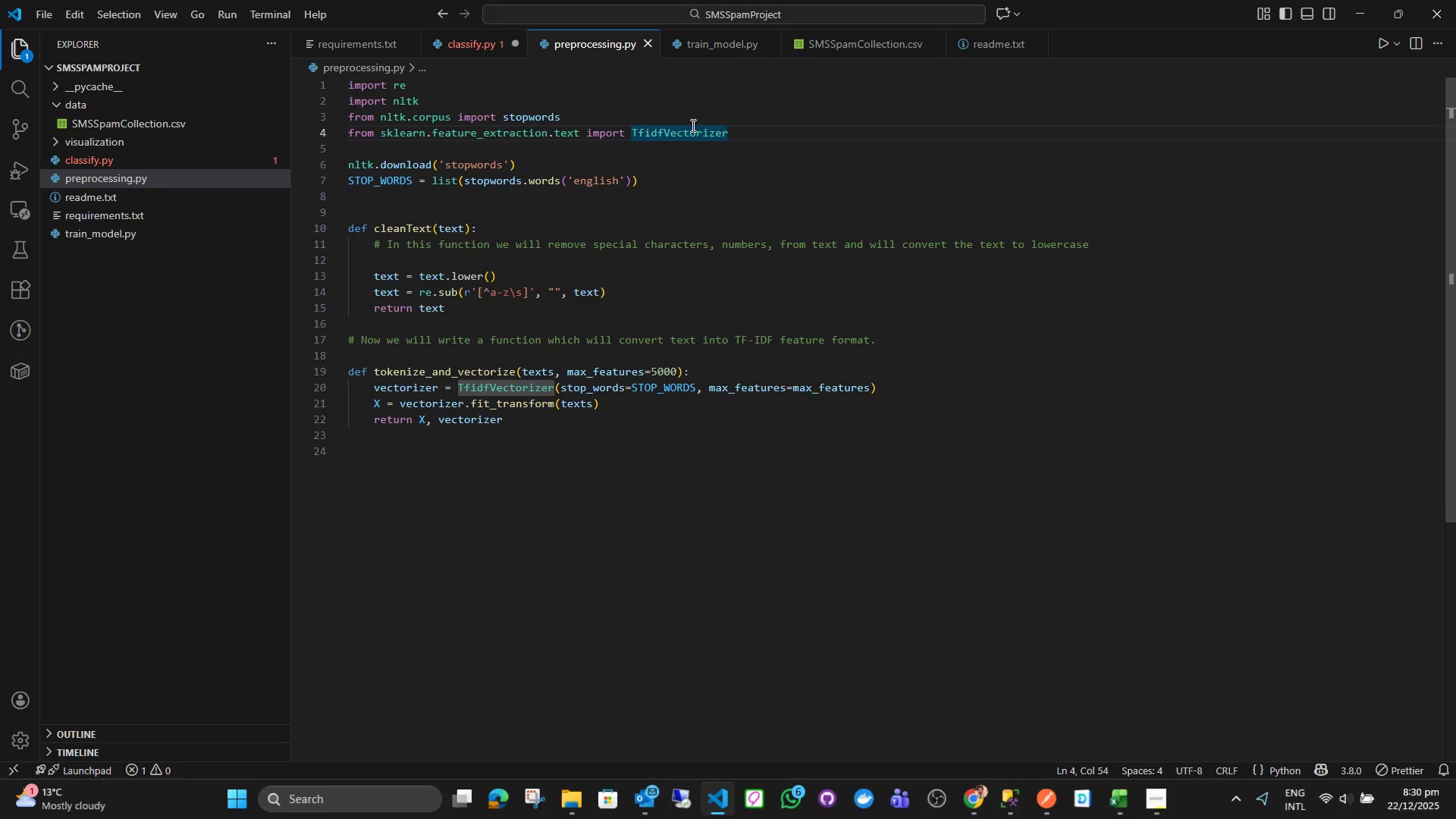 
key(Control+Shift+Backquote)
 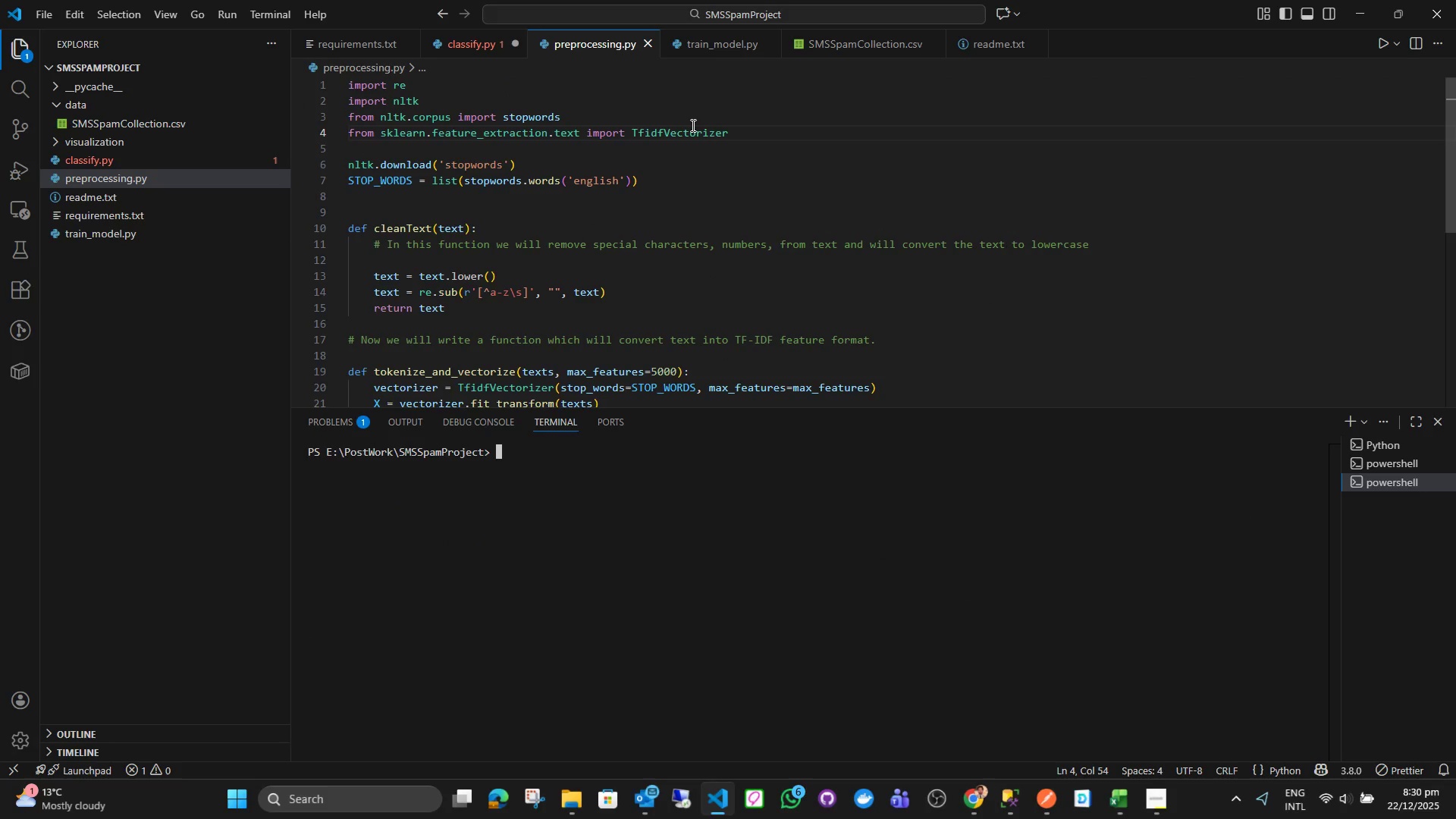 
key(ArrowUp)
 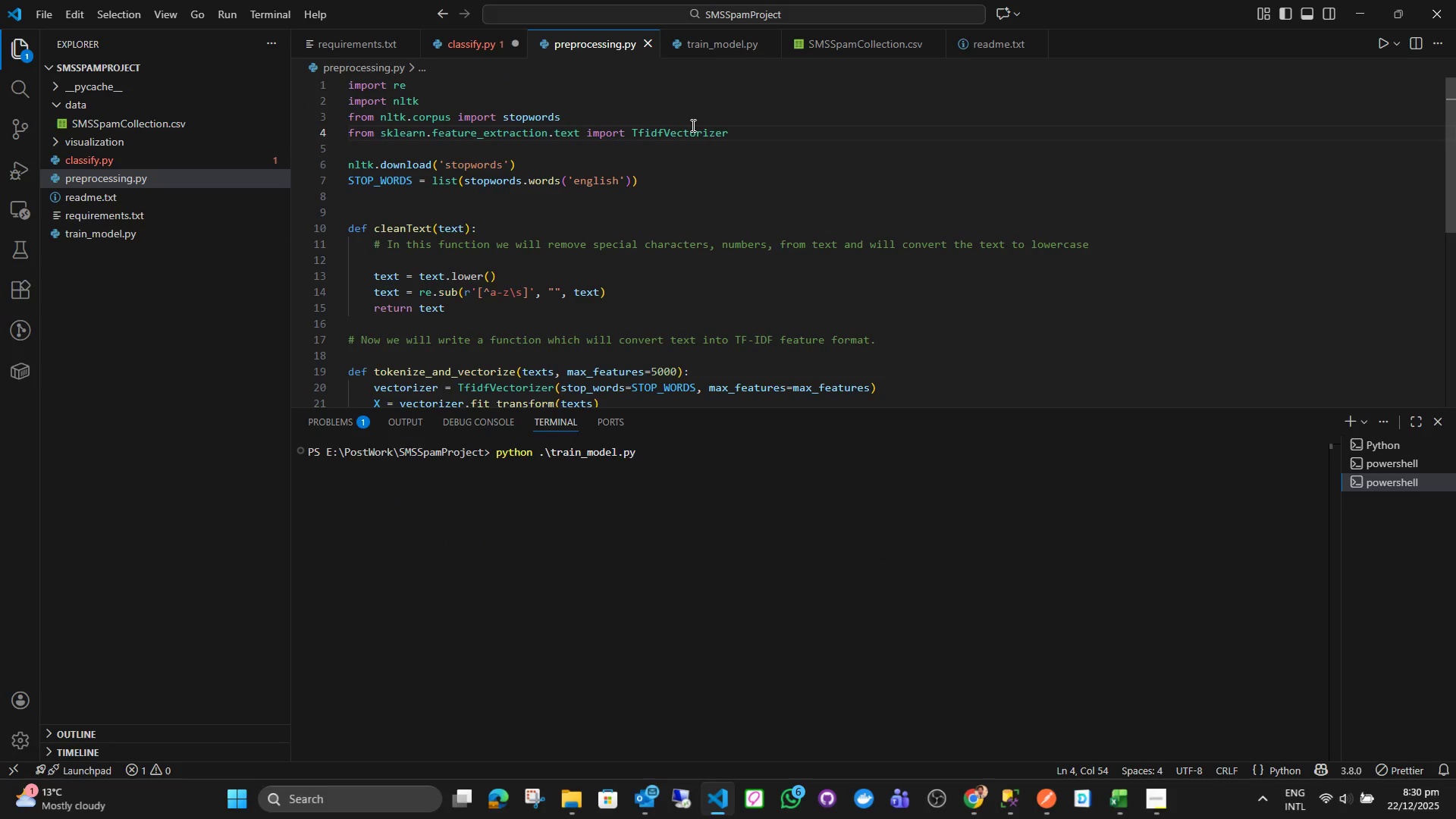 
key(ArrowUp)
 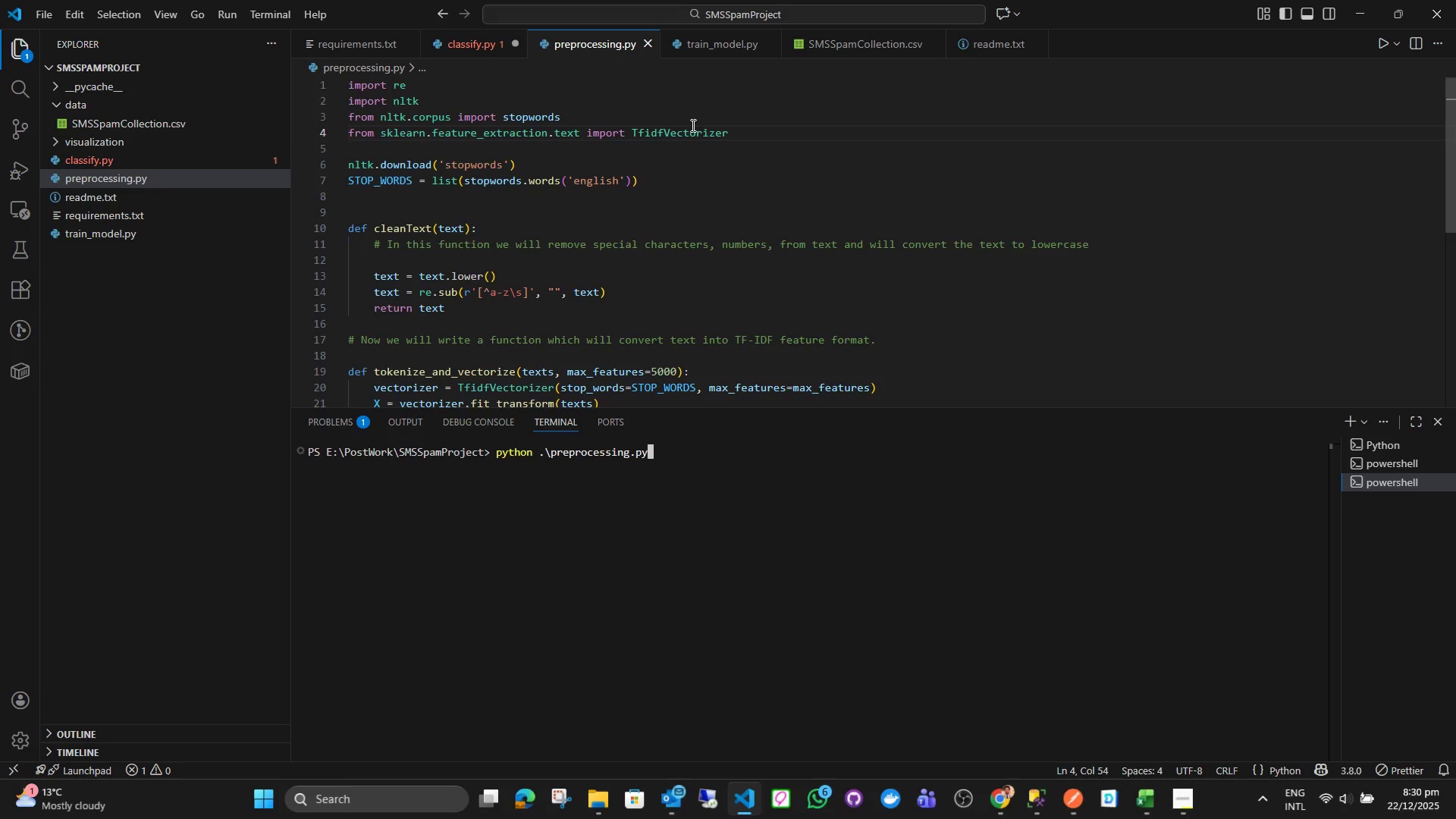 
key(ArrowDown)
 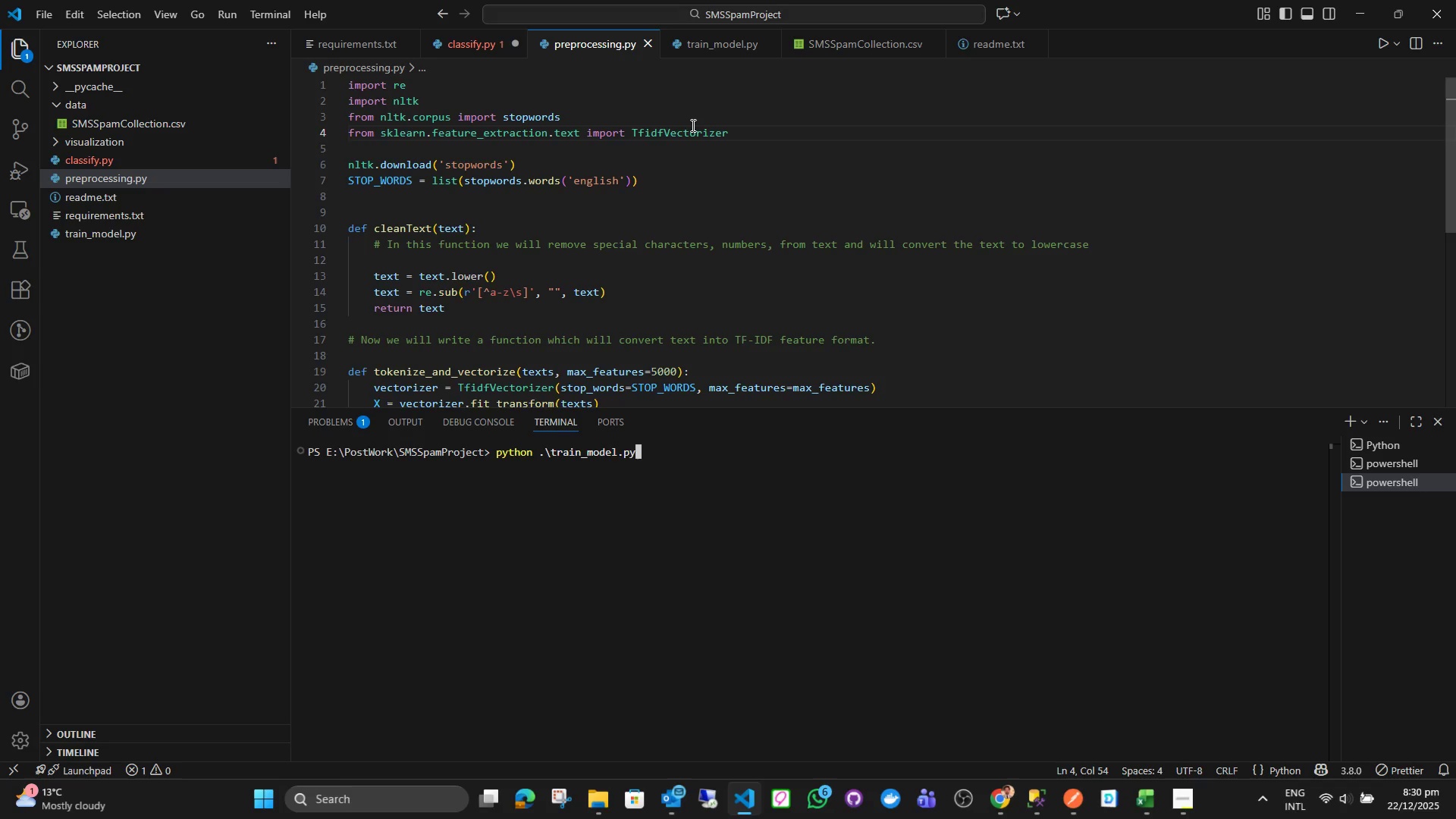 
key(Enter)
 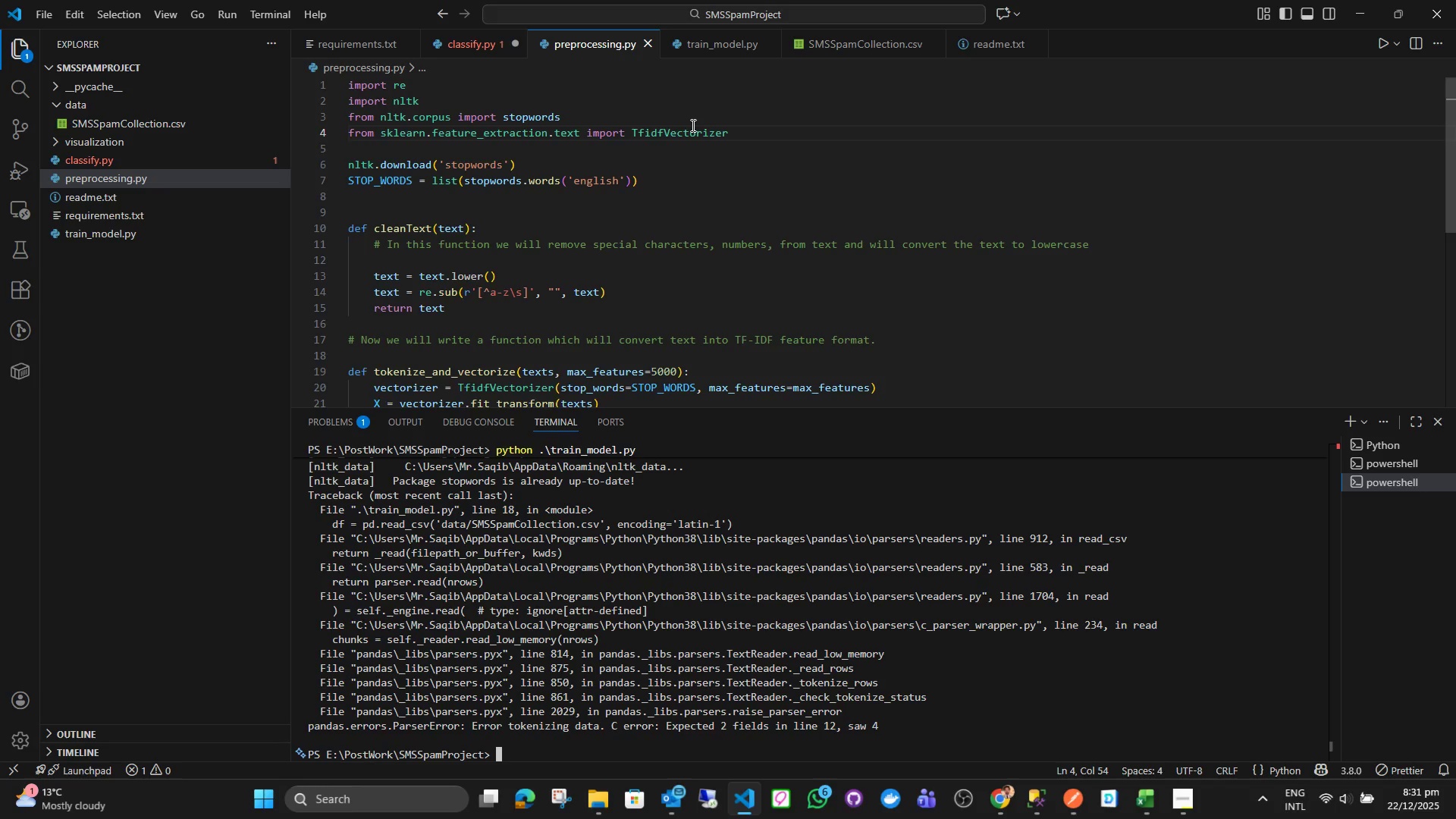 
wait(30.06)
 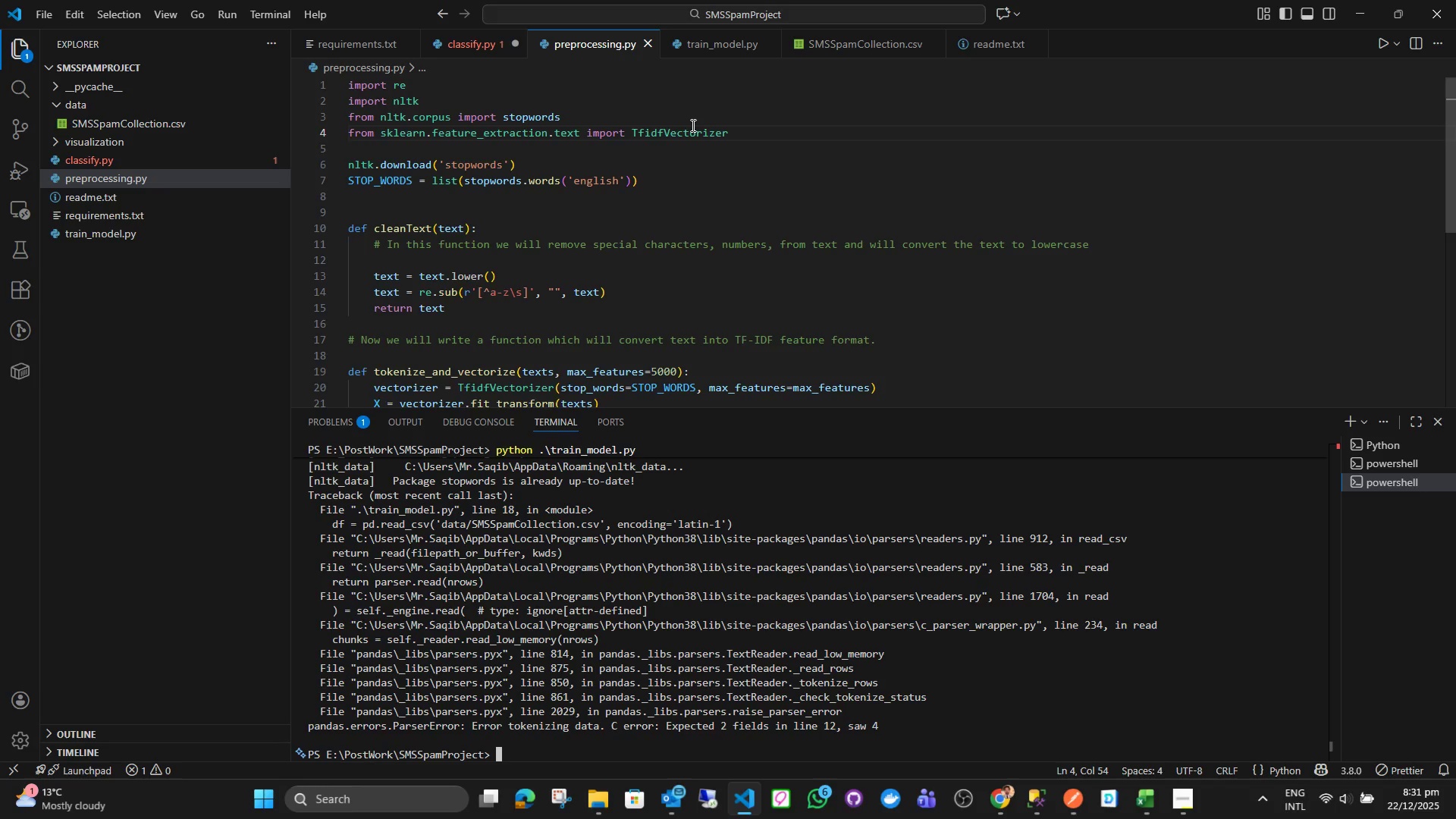 
left_click([1423, 604])
 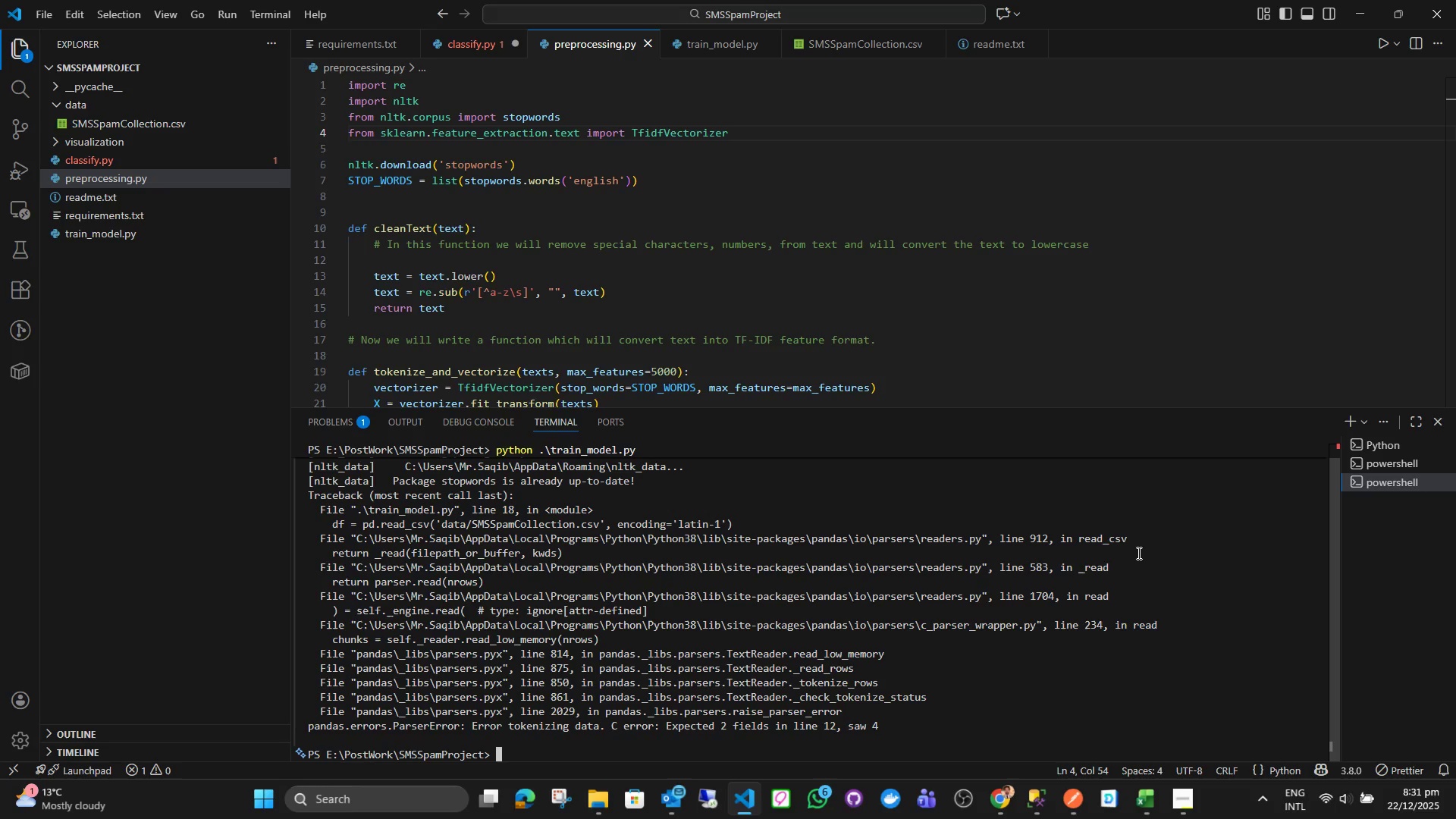 
wait(21.5)
 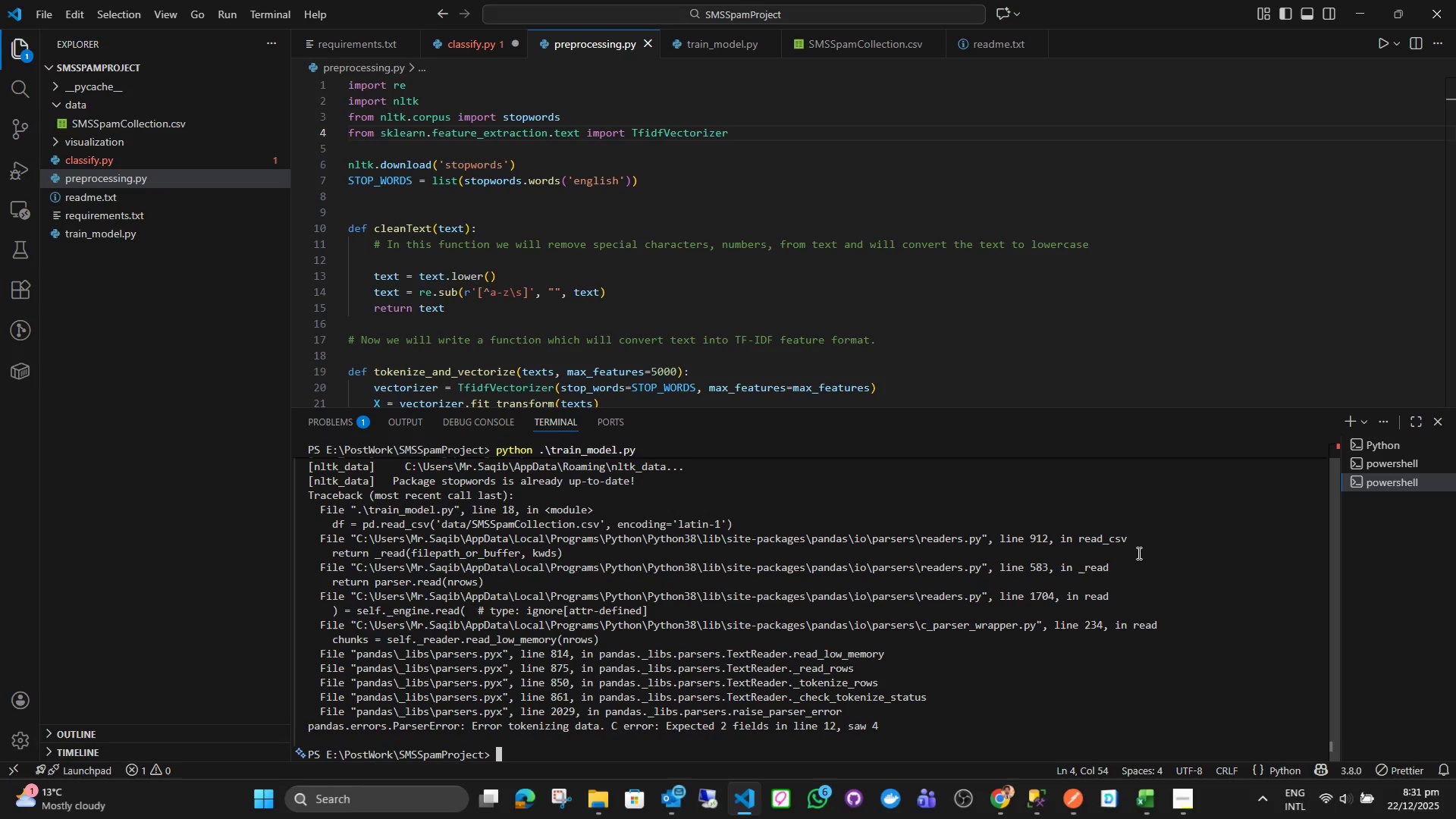 
left_click([1446, 425])
 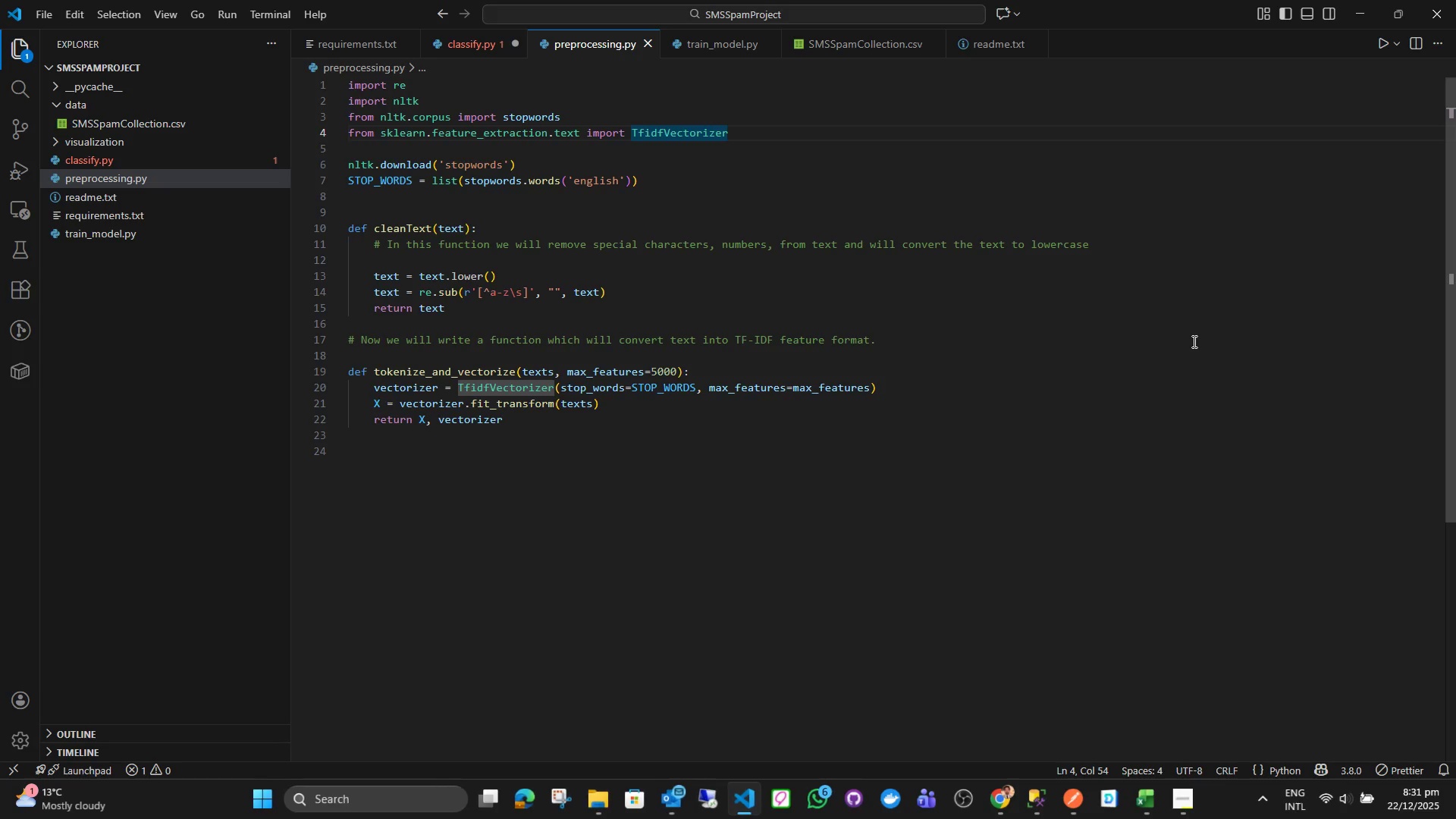 
left_click([805, 112])
 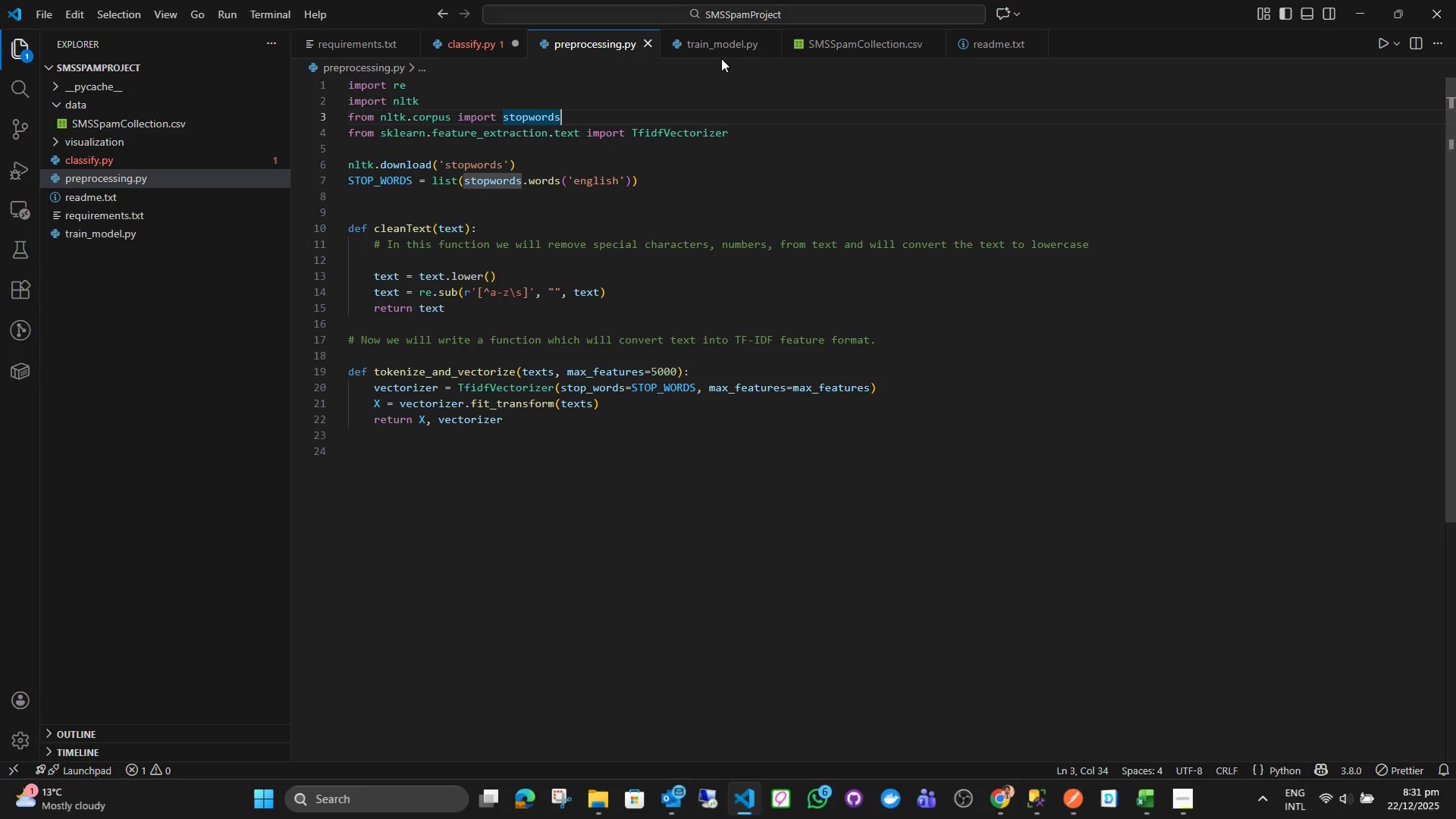 
left_click([720, 48])
 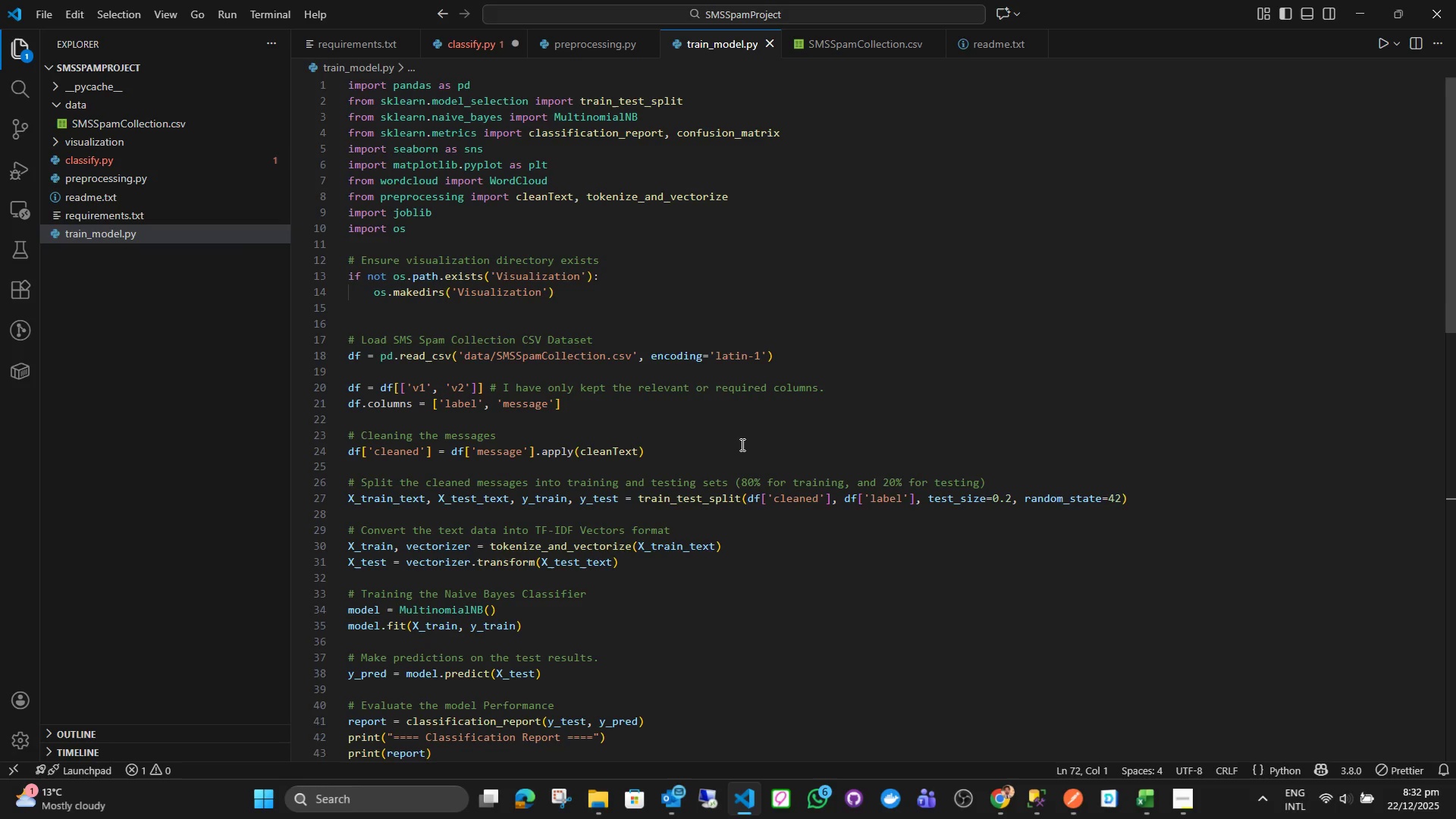 
wait(18.23)
 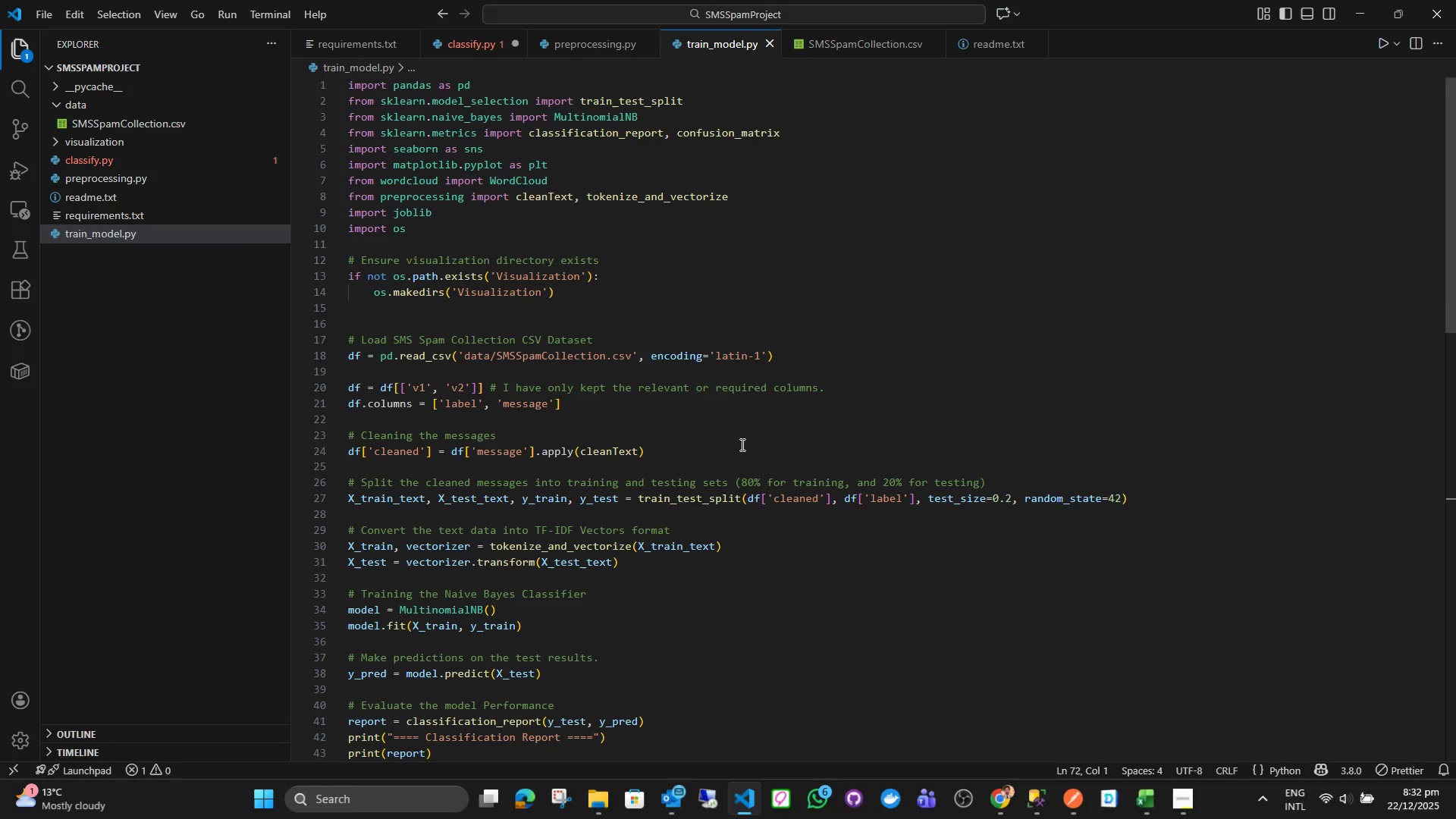 
left_click([645, 358])
 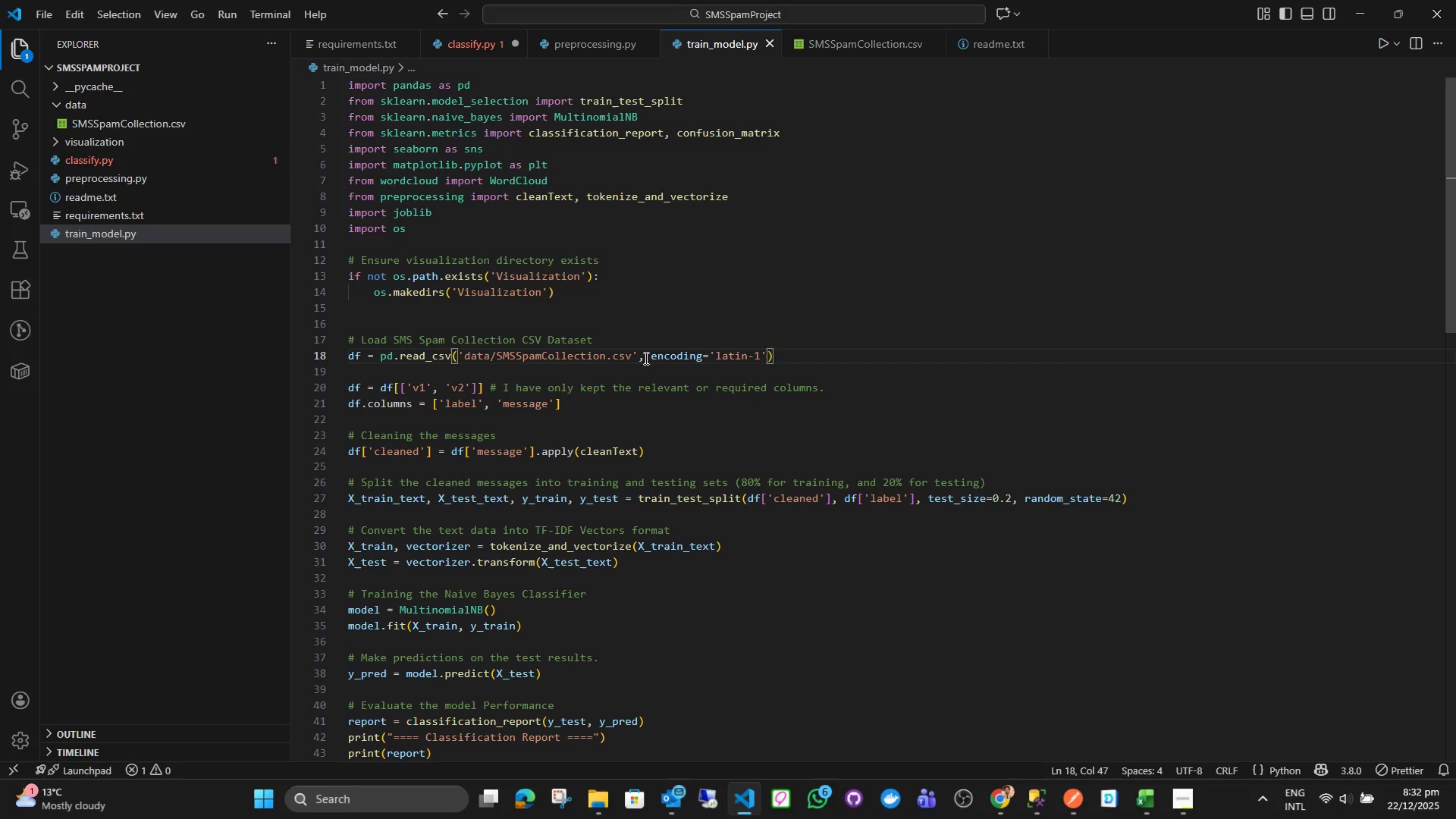 
type(sep)
 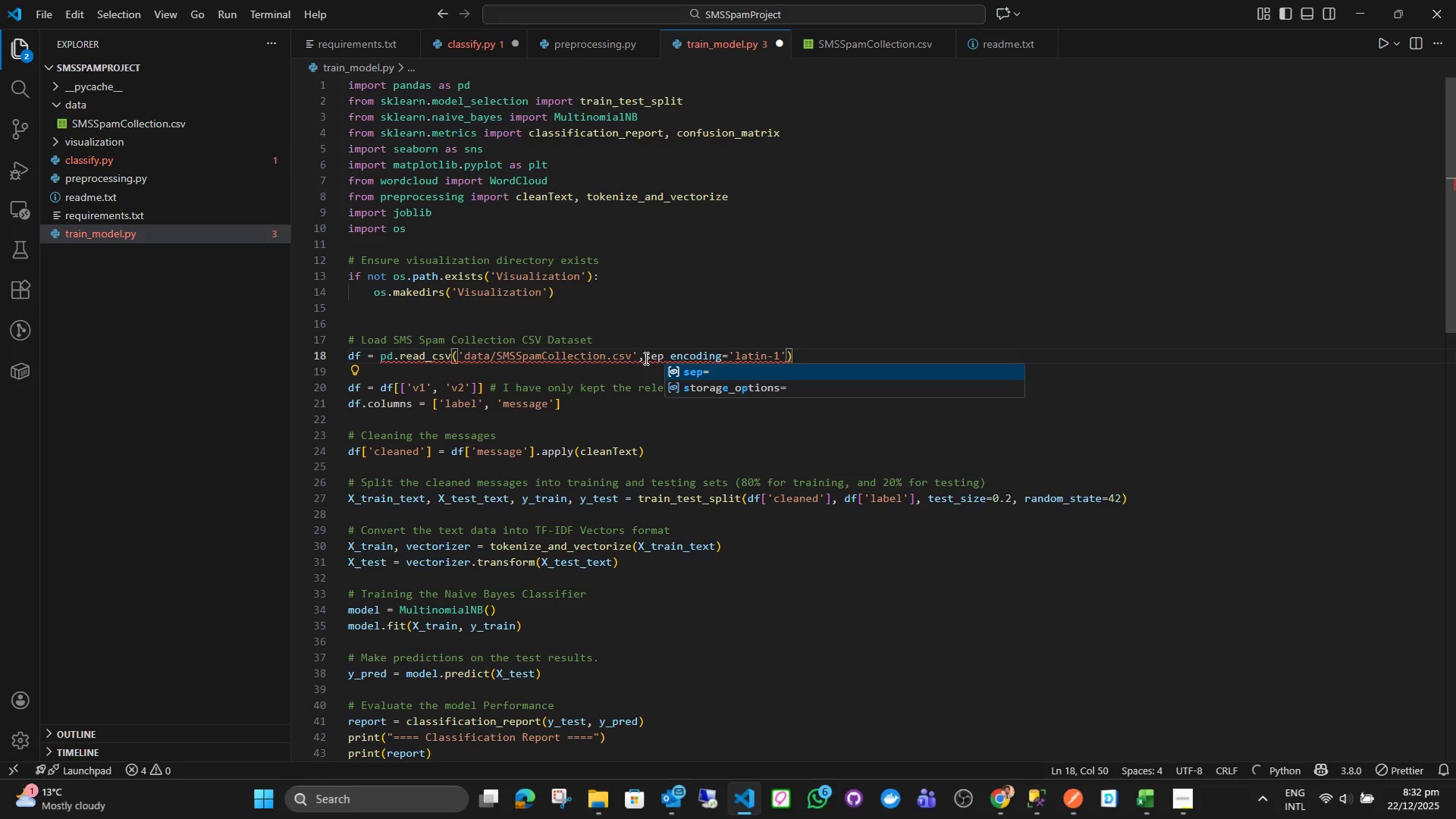 
key(Enter)
 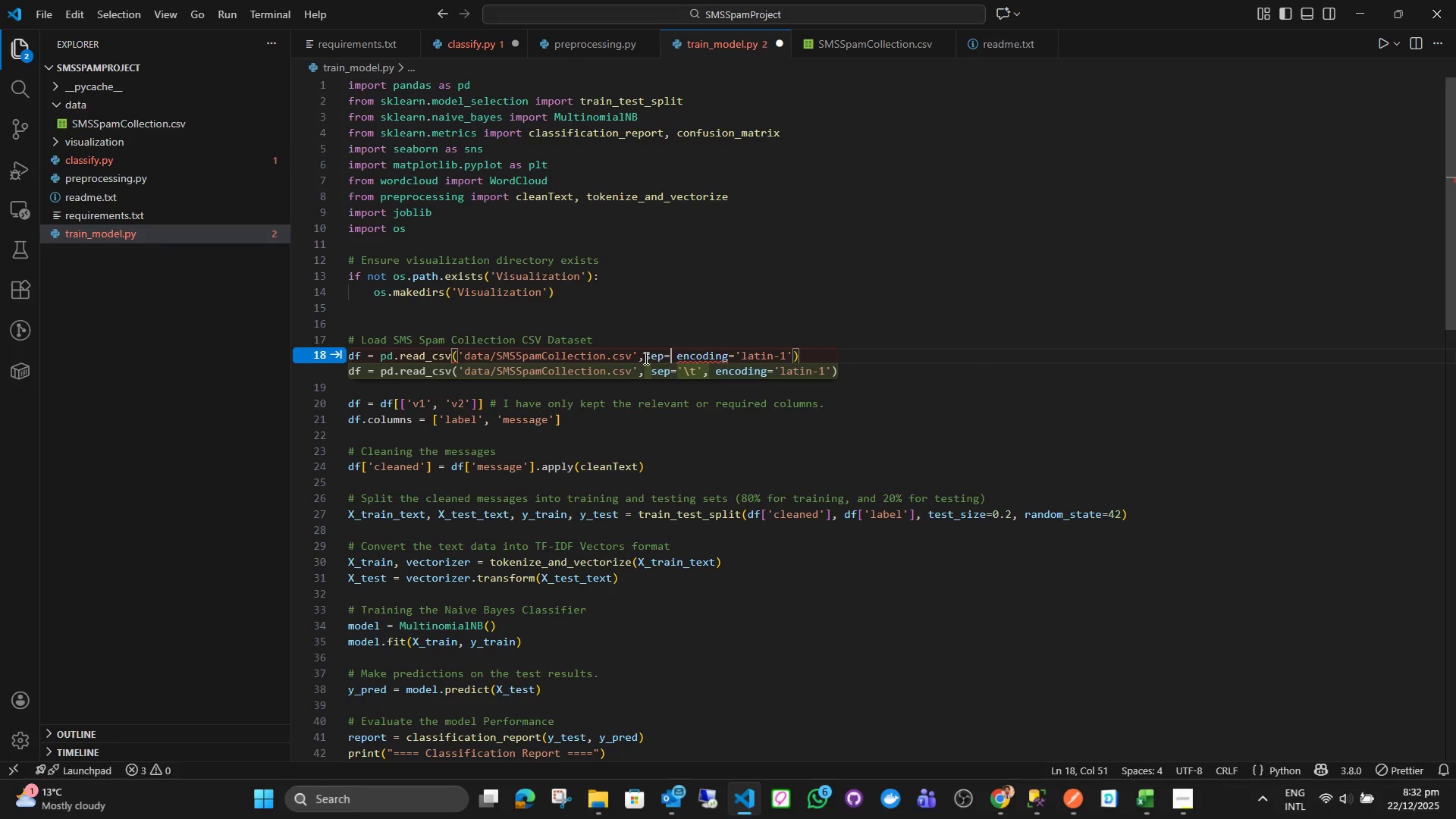 
key(Quote)
 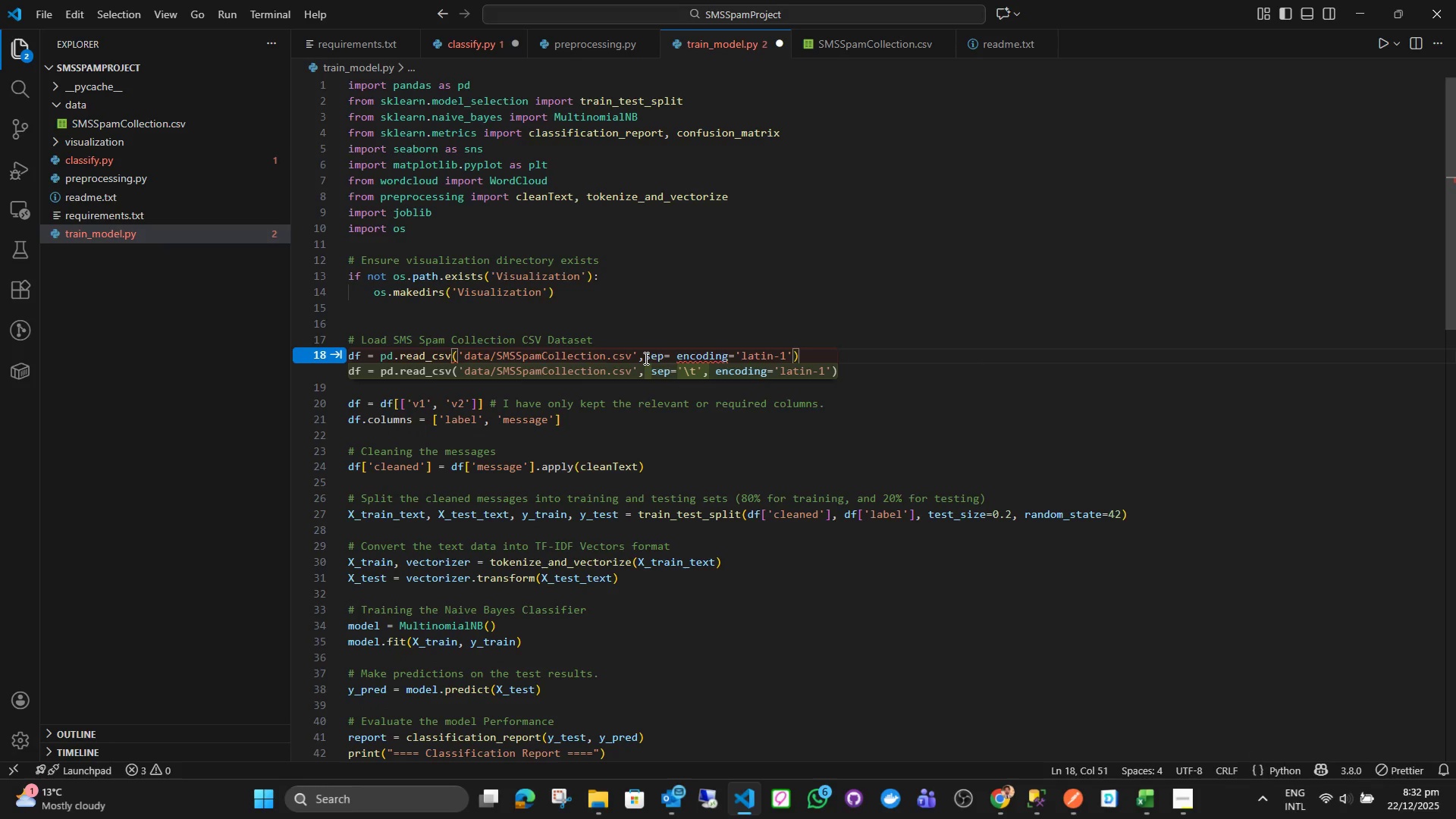 
key(Quote)
 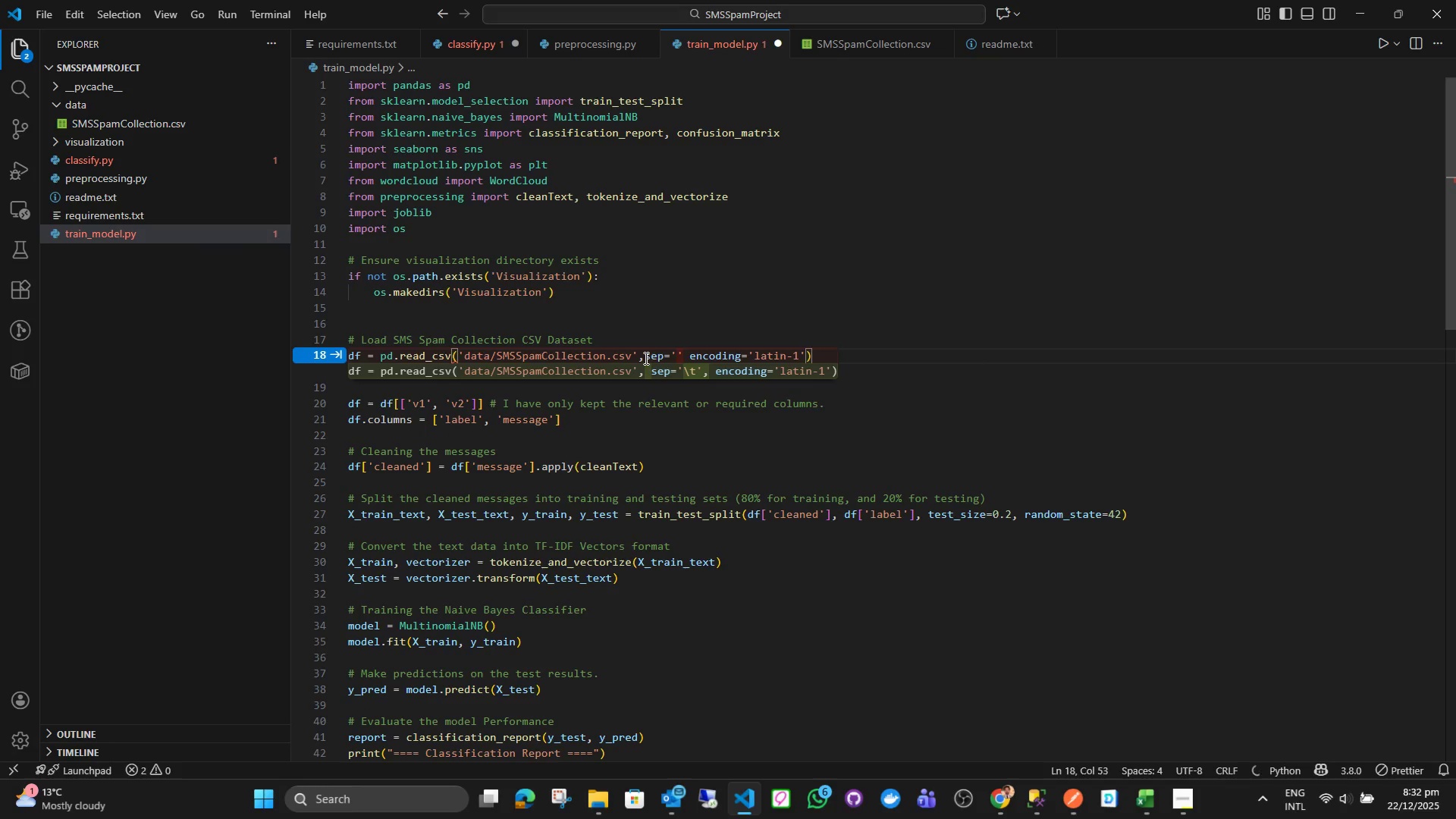 
key(ArrowLeft)
 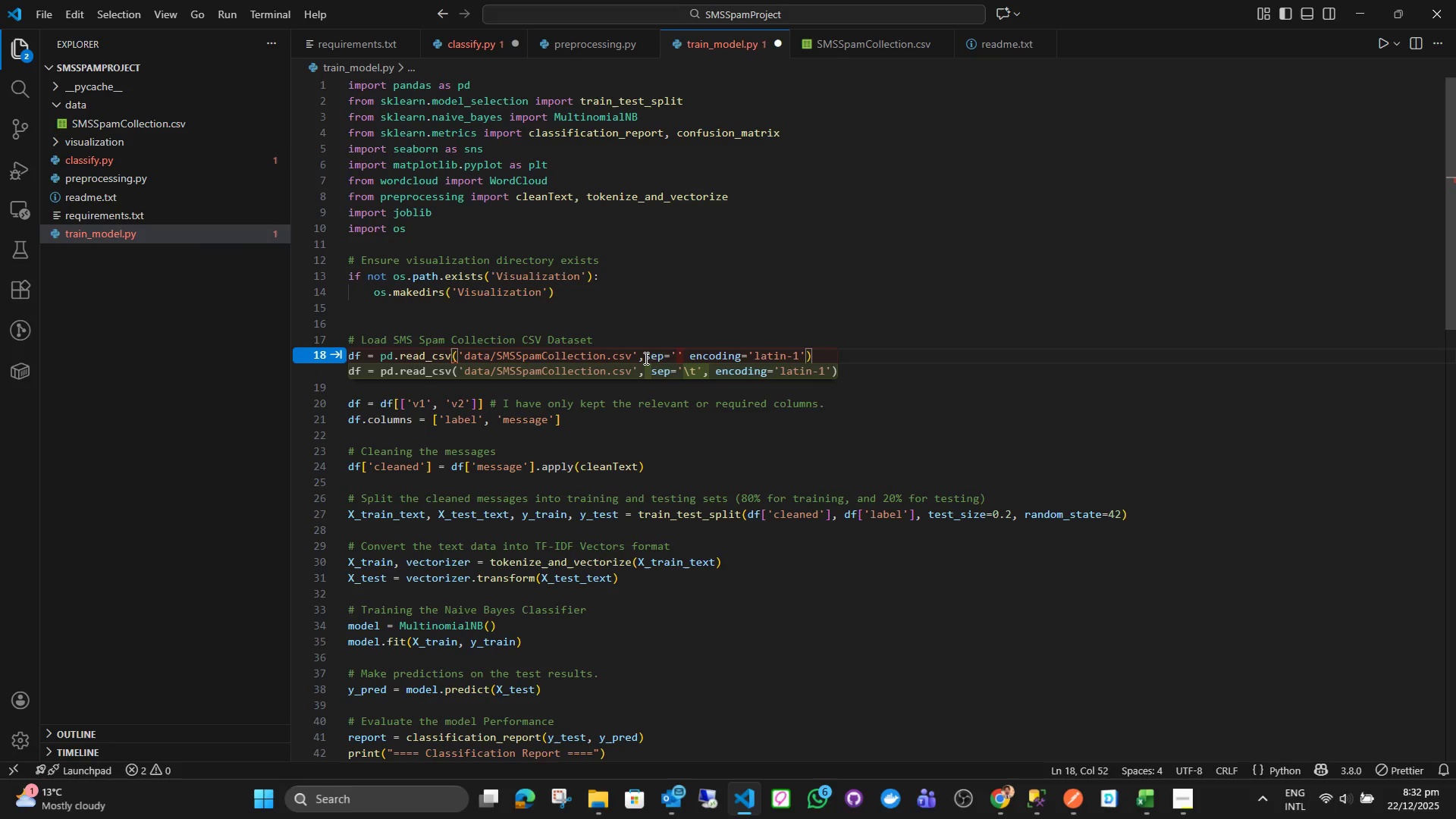 
key(Backslash)
 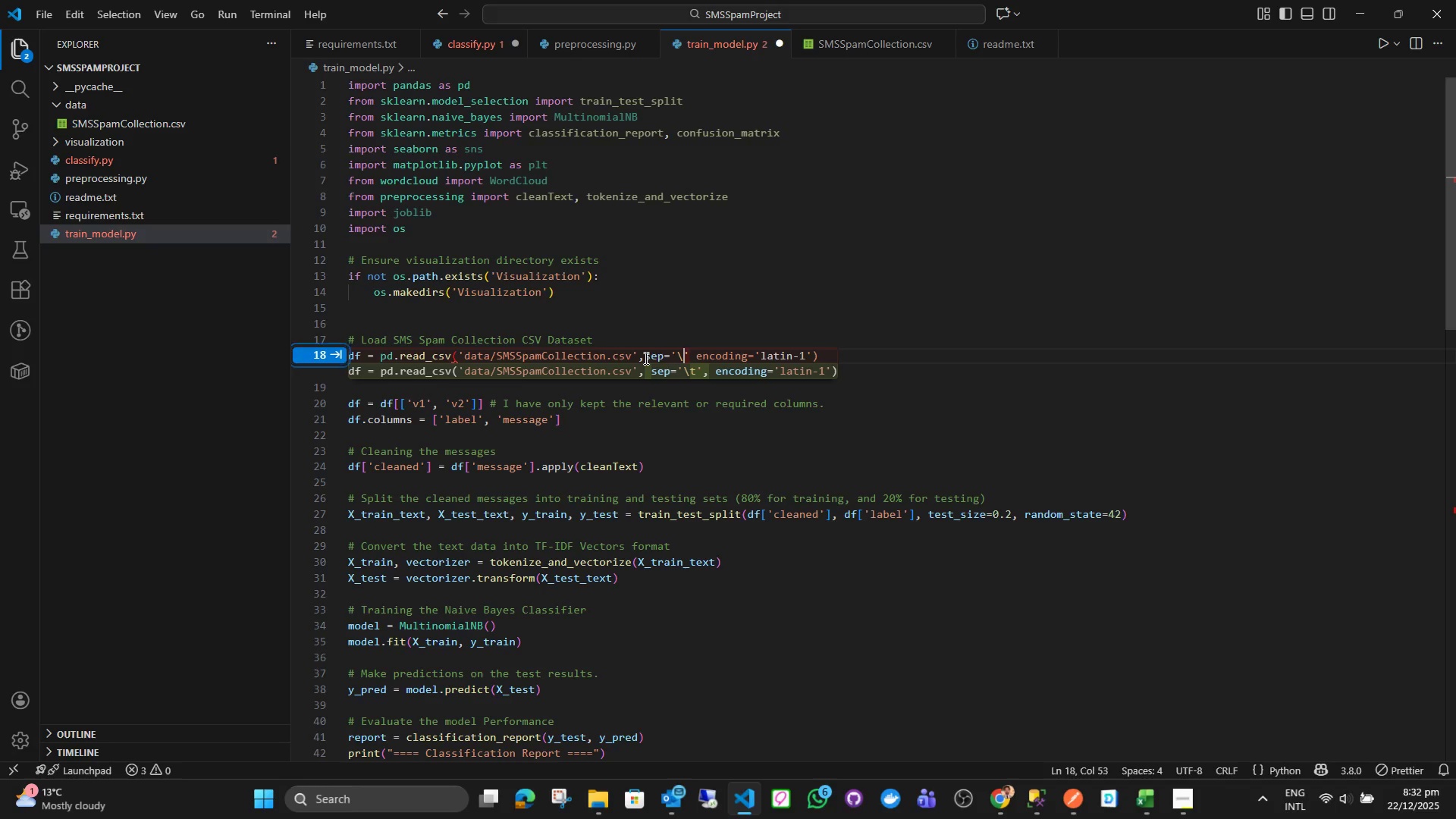 
key(T)
 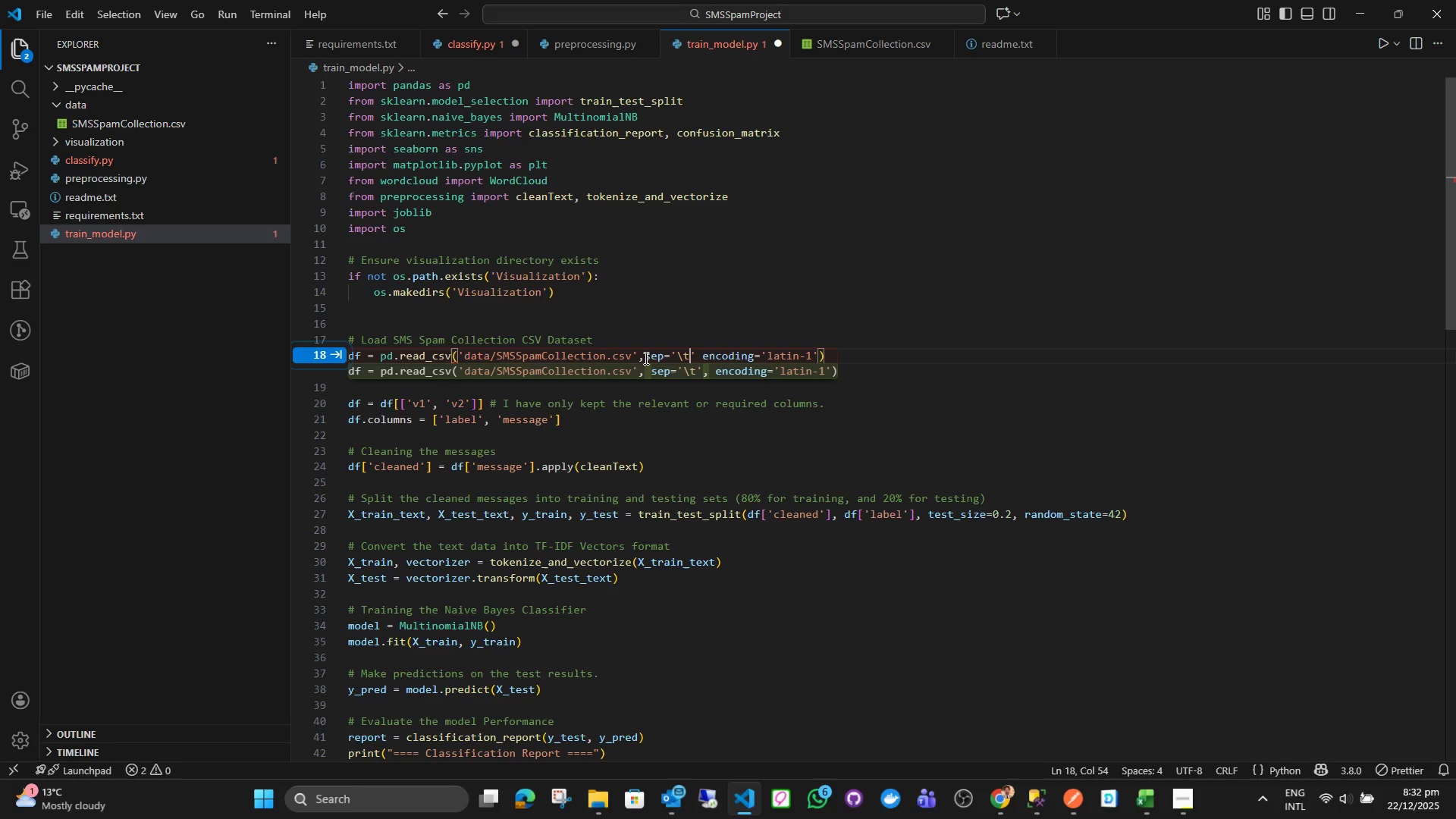 
key(ArrowRight)
 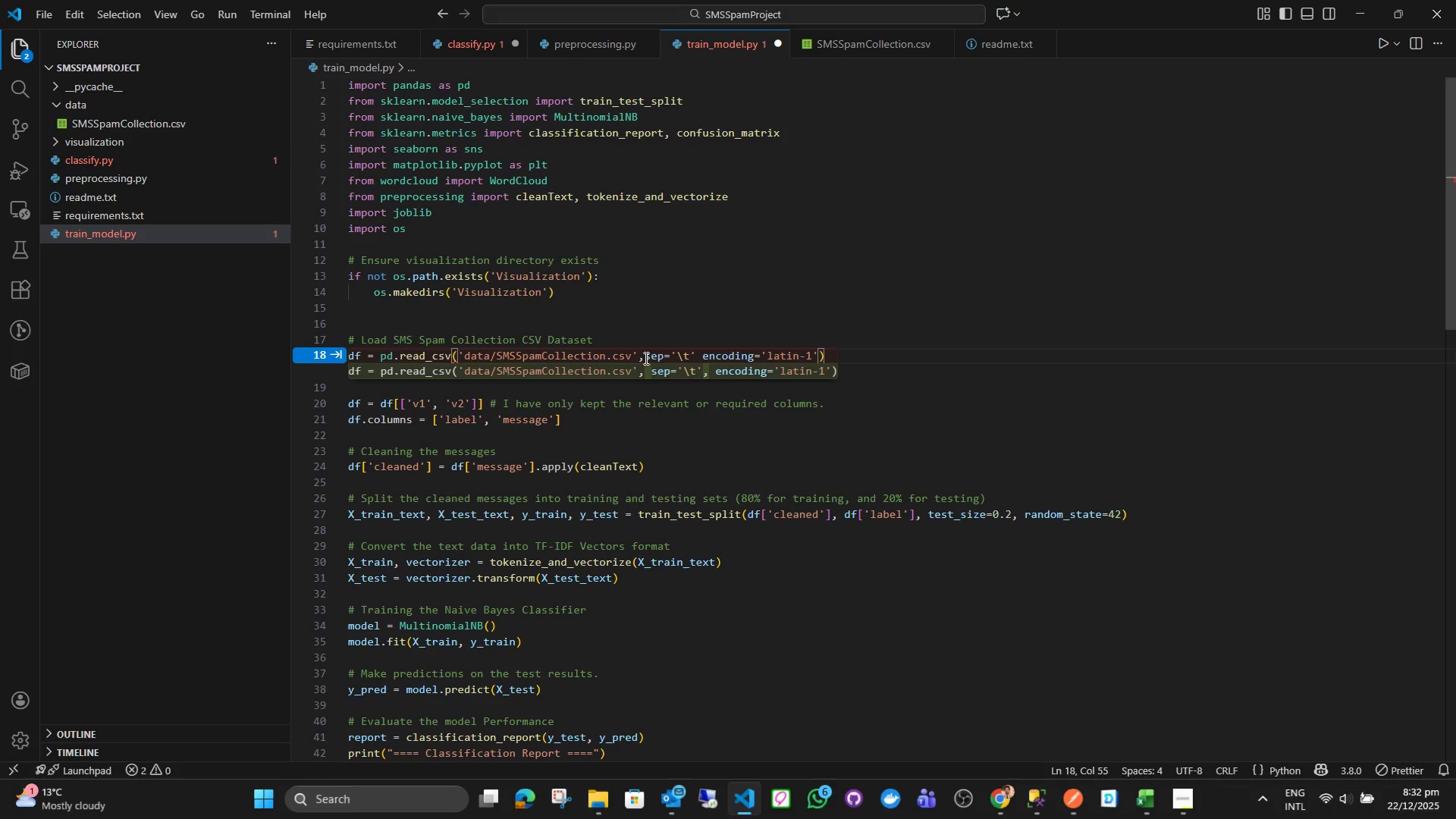 
type(, header)
 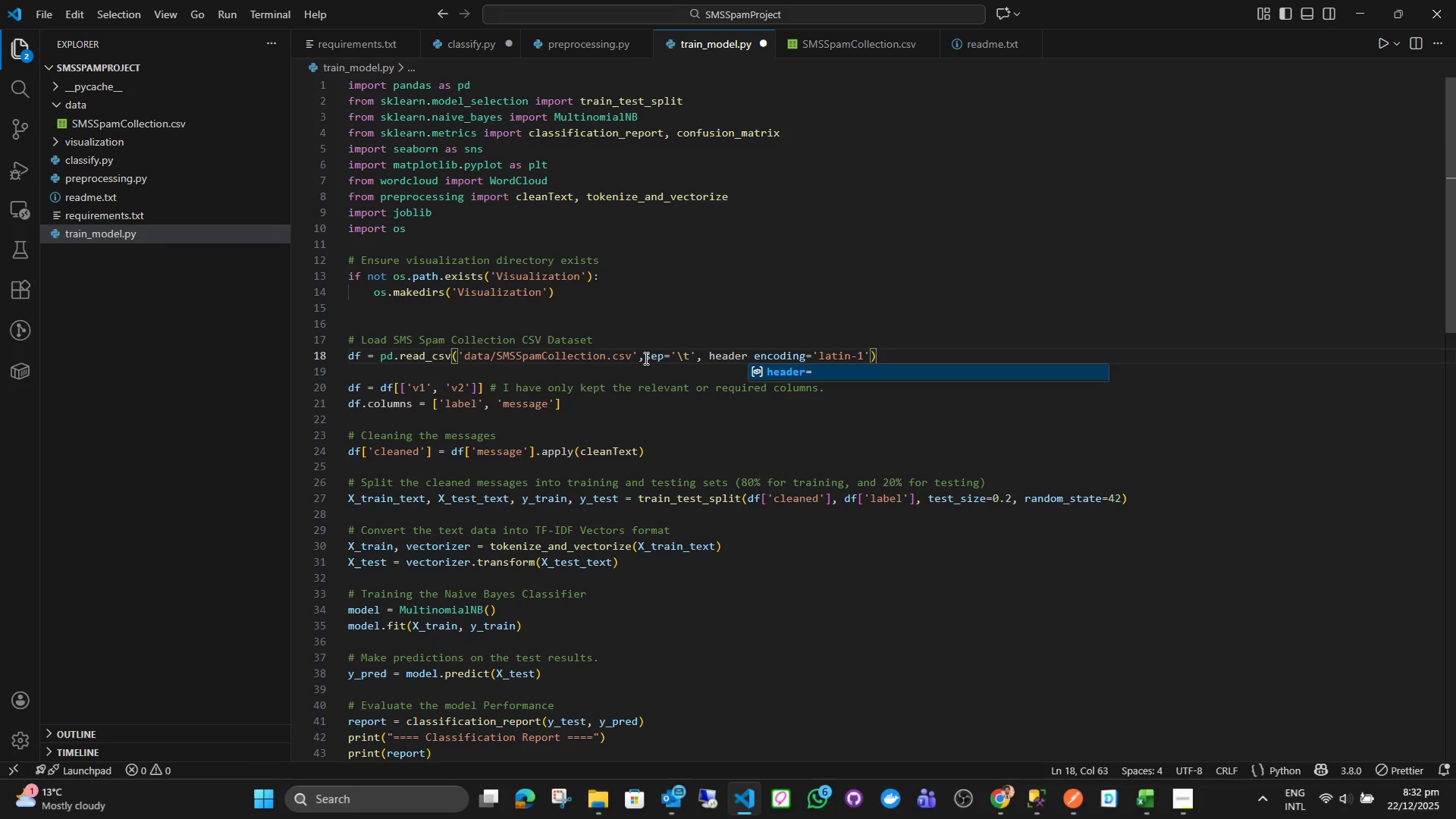 
key(Enter)
 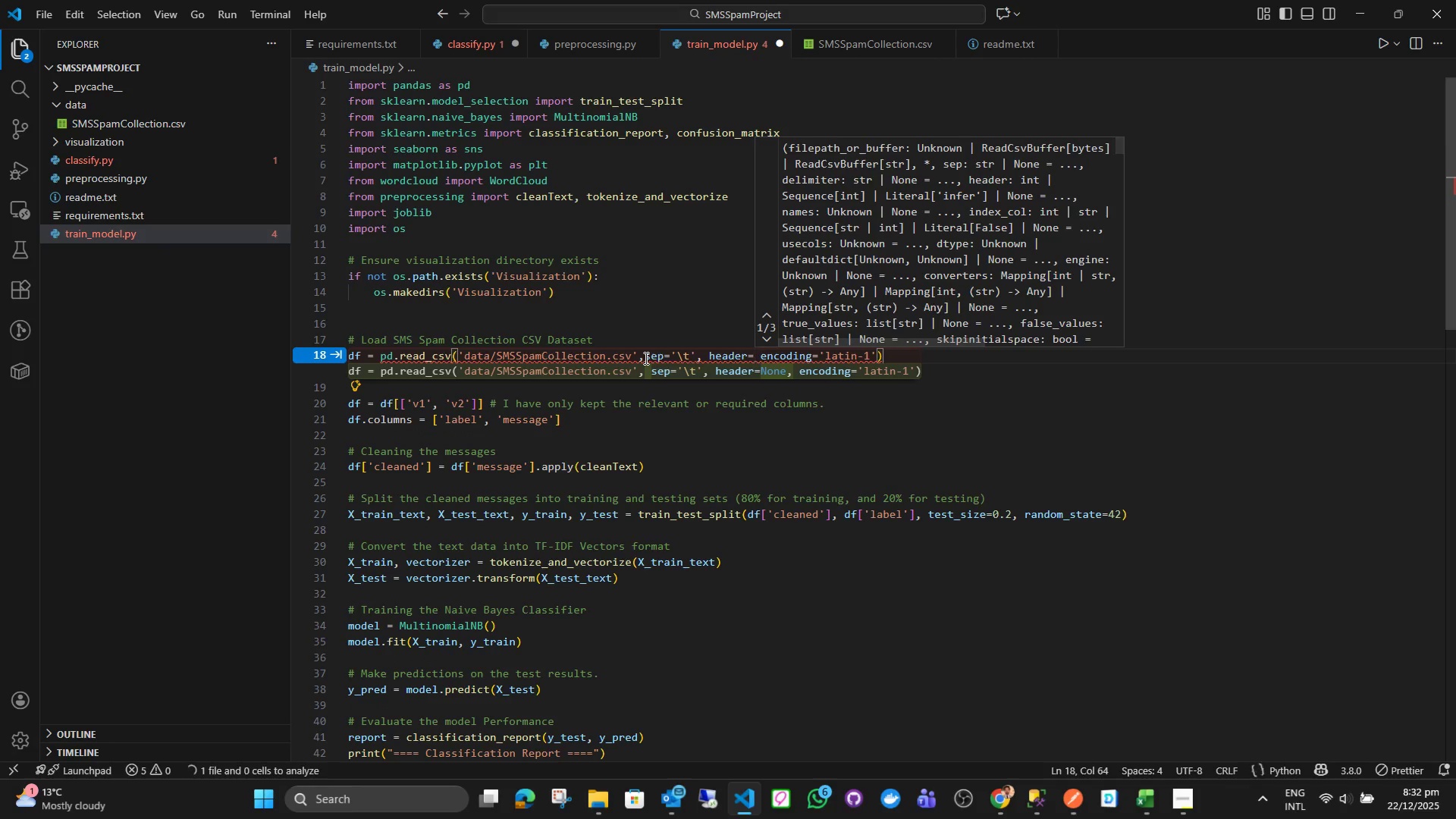 
type(None,)
 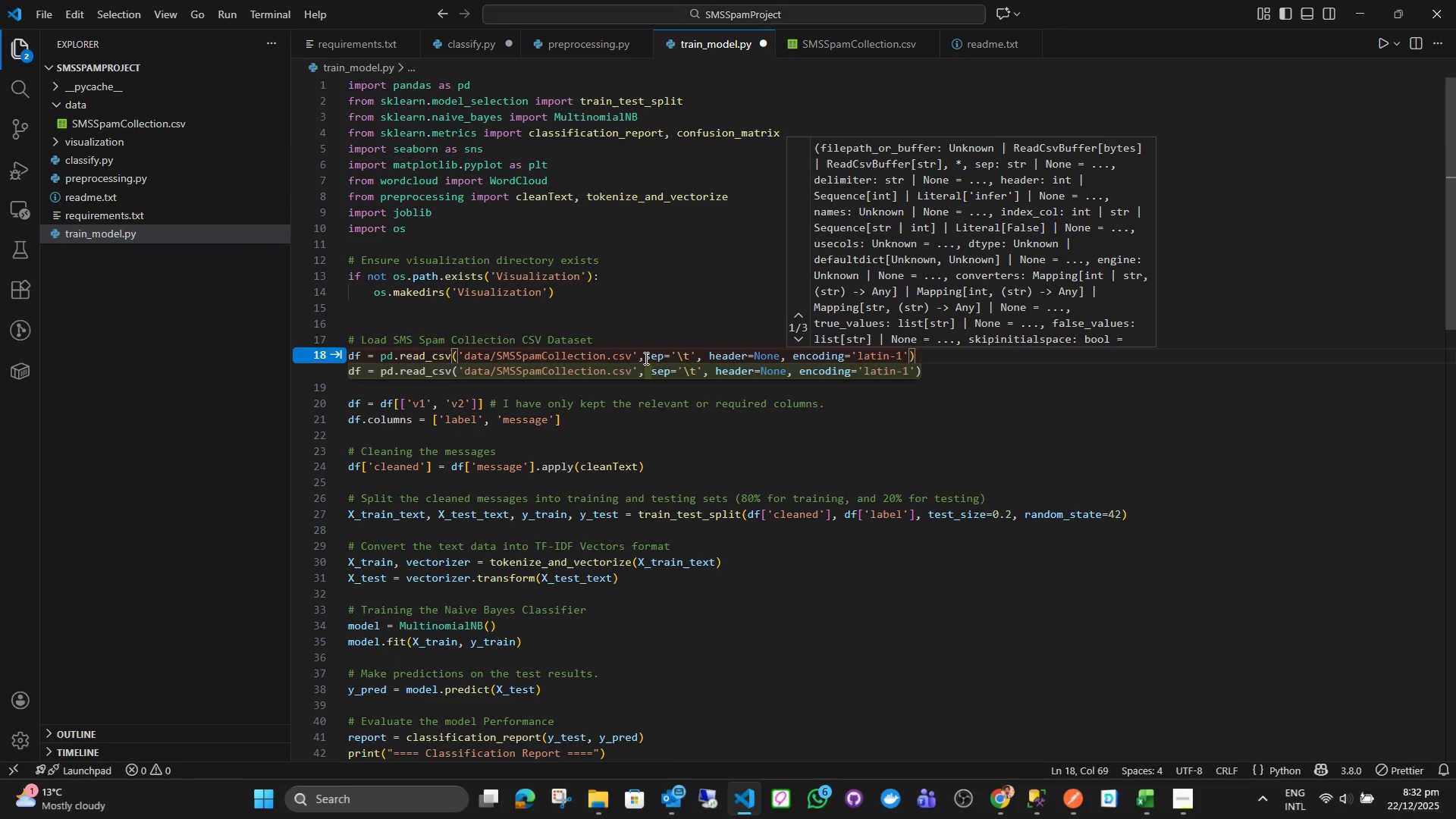 
key(ArrowRight)
 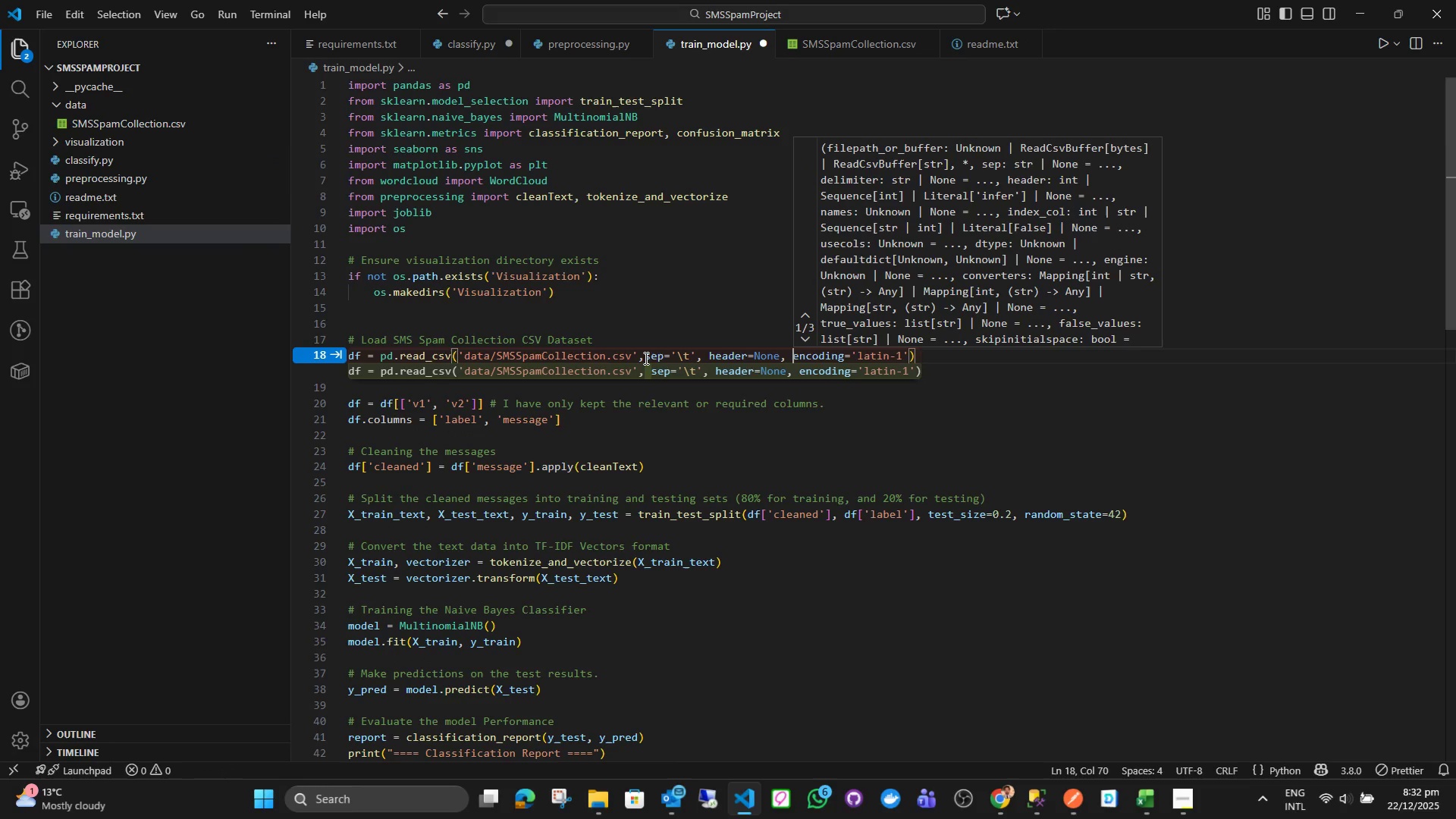 
key(ArrowDown)
 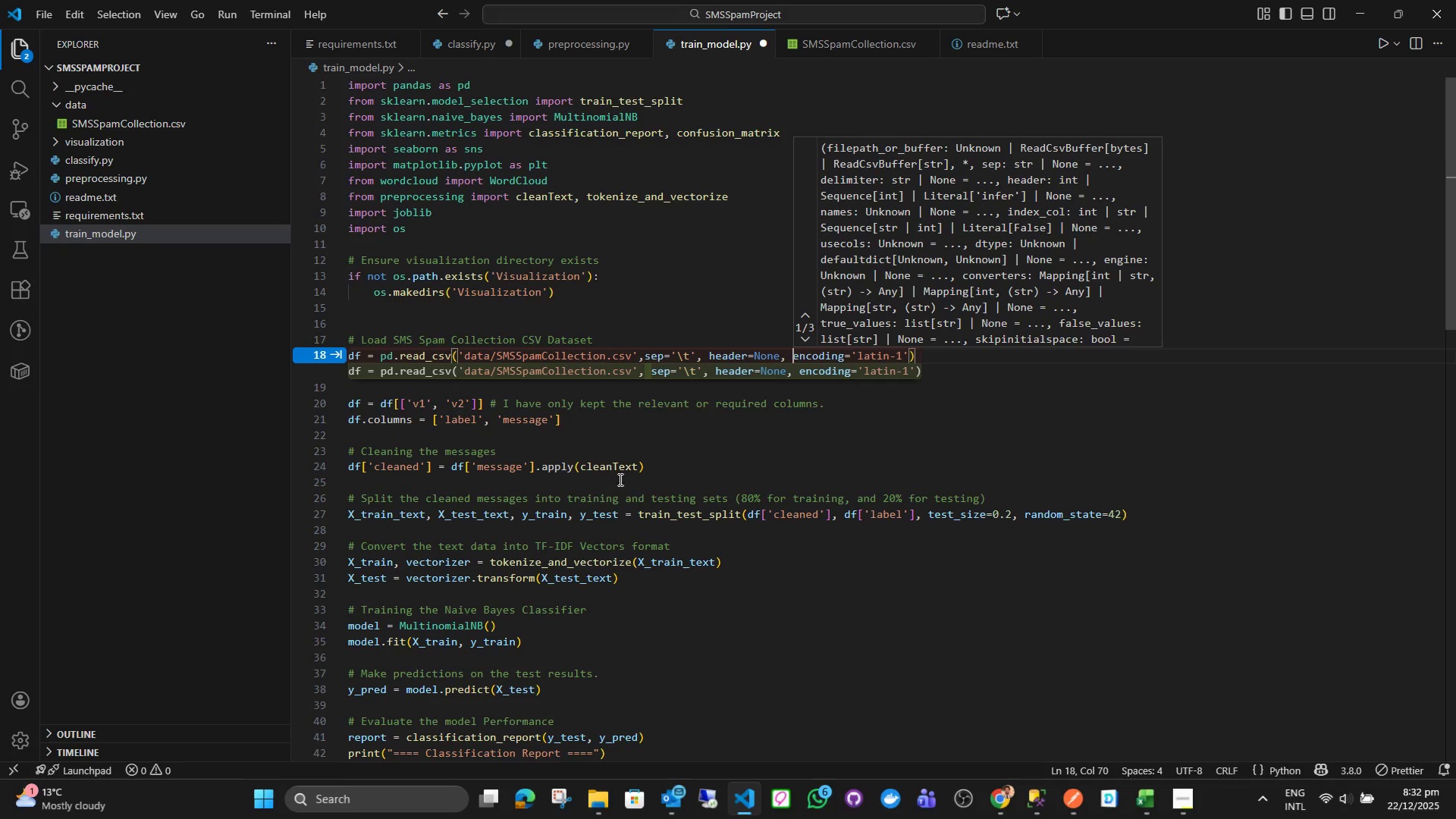 
left_click([619, 479])
 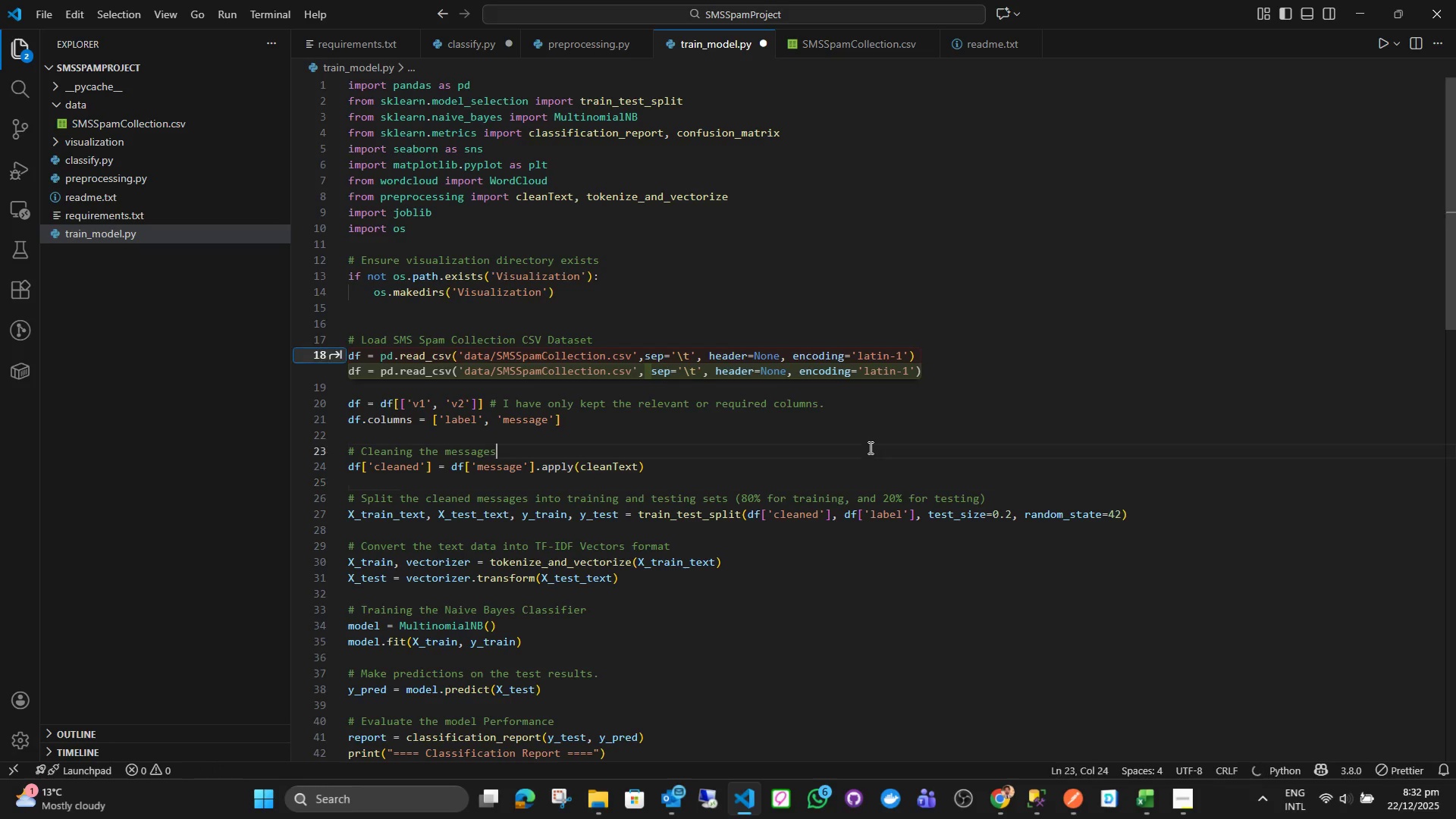 
double_click([869, 447])
 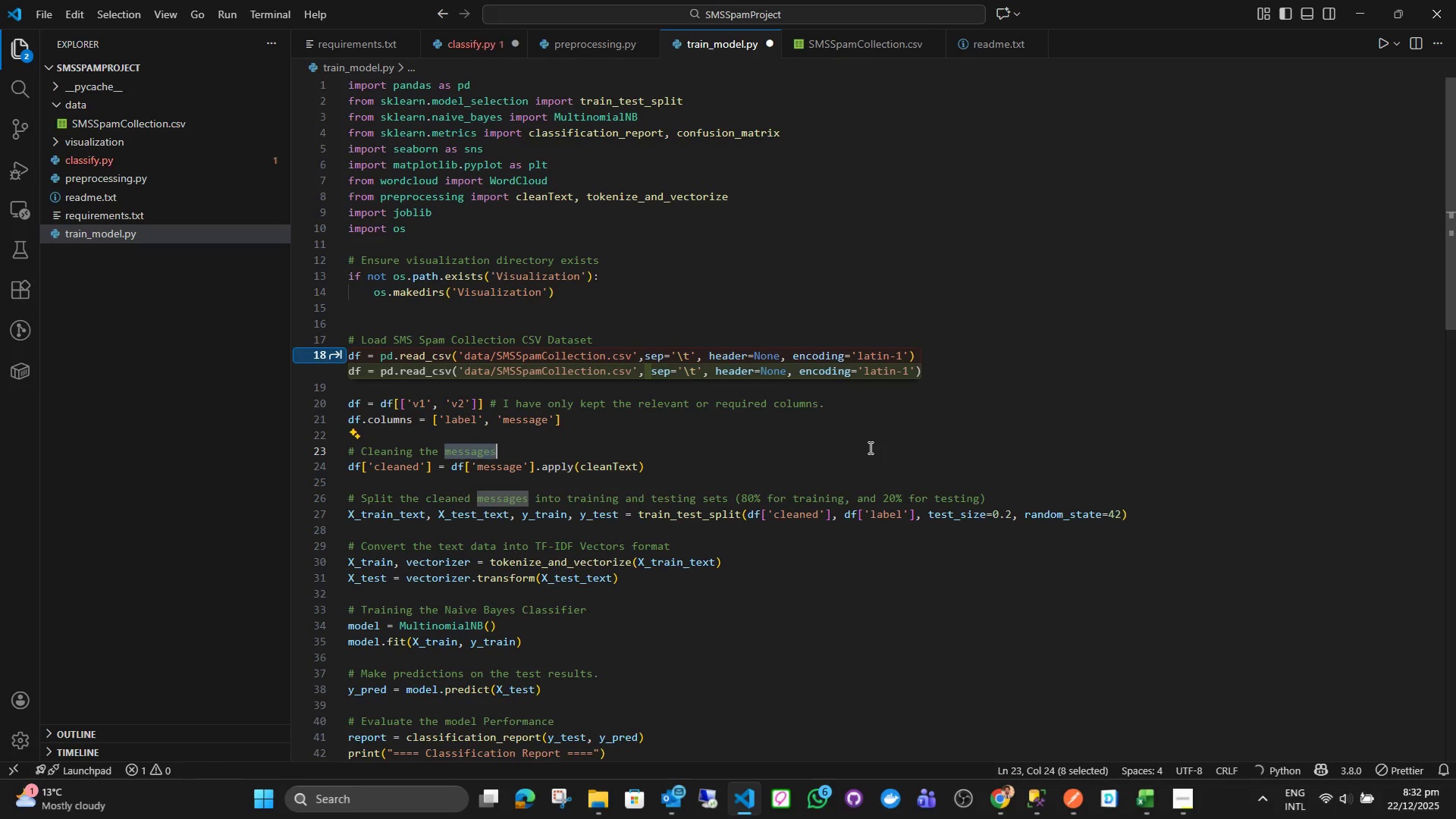 
key(ArrowDown)
 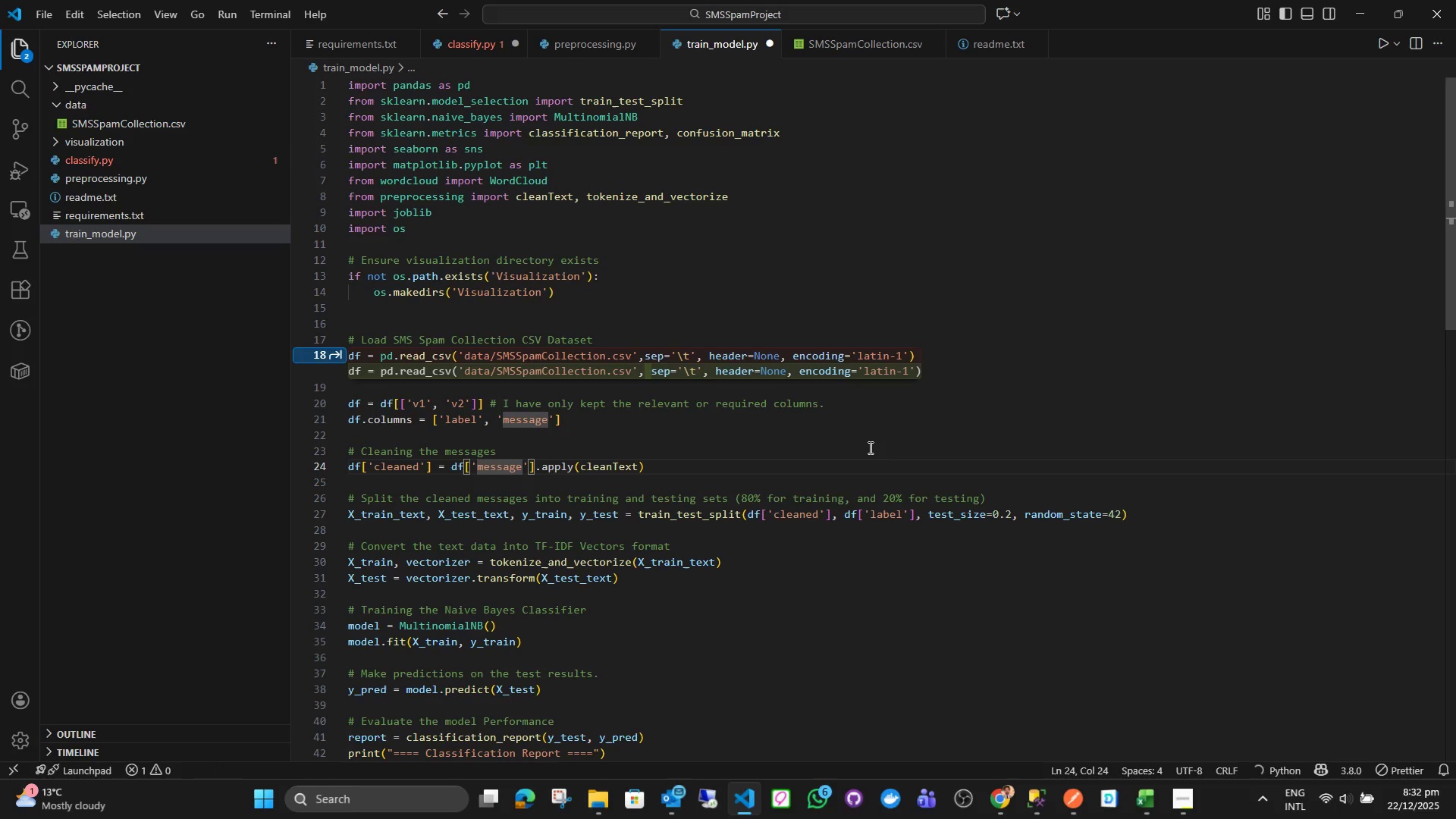 
key(ArrowUp)
 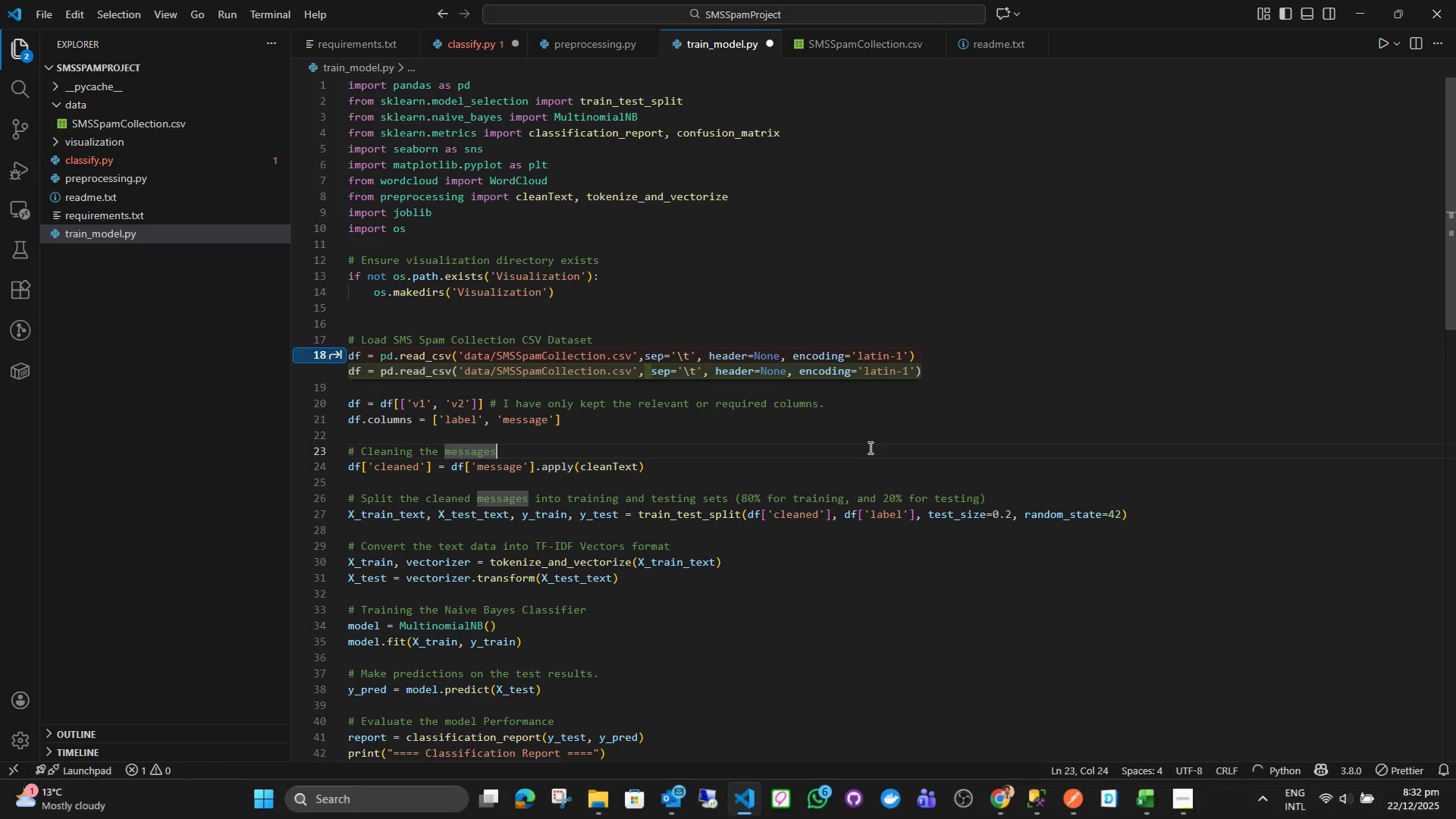 
key(ArrowDown)
 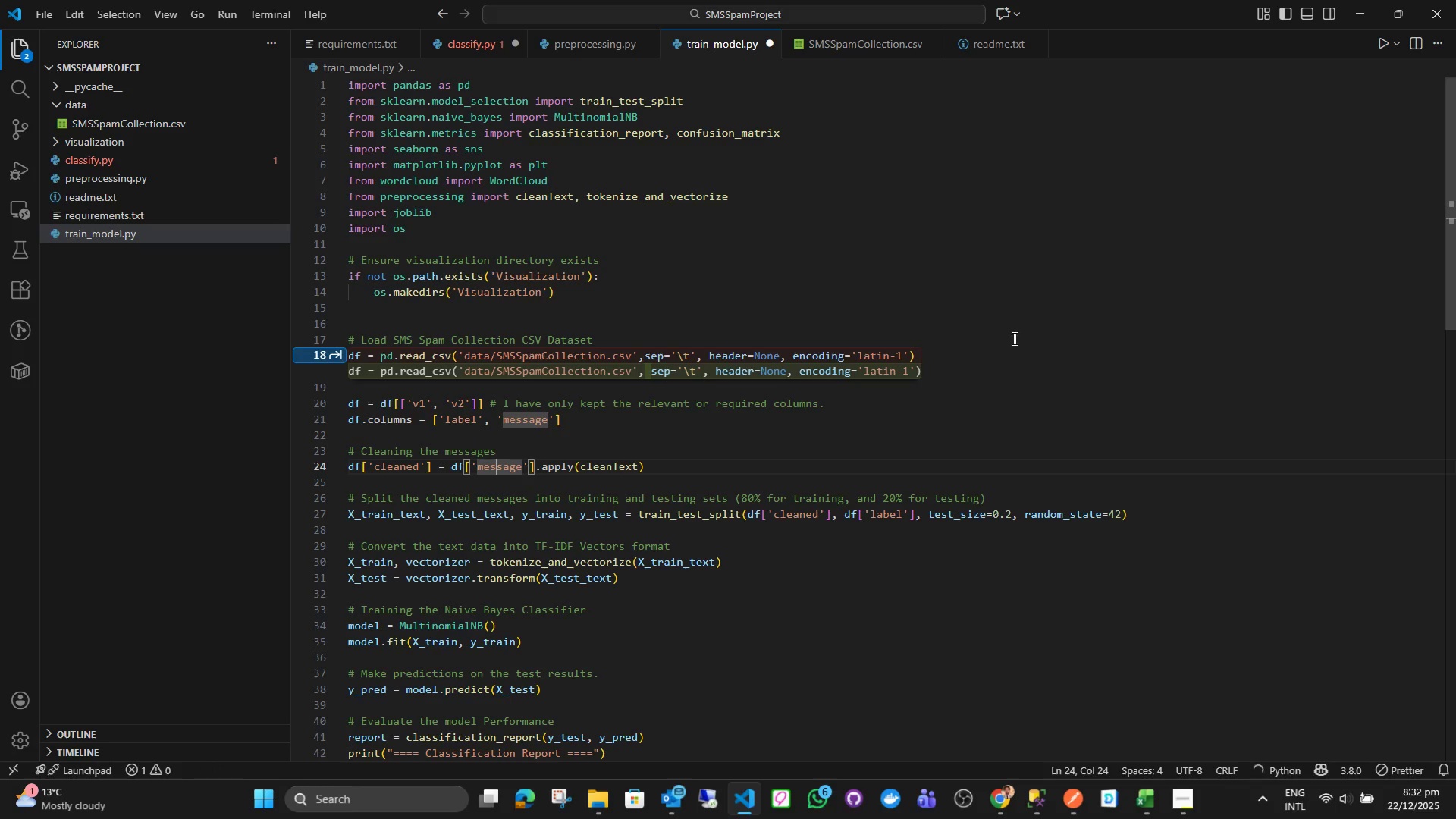 
left_click([982, 350])
 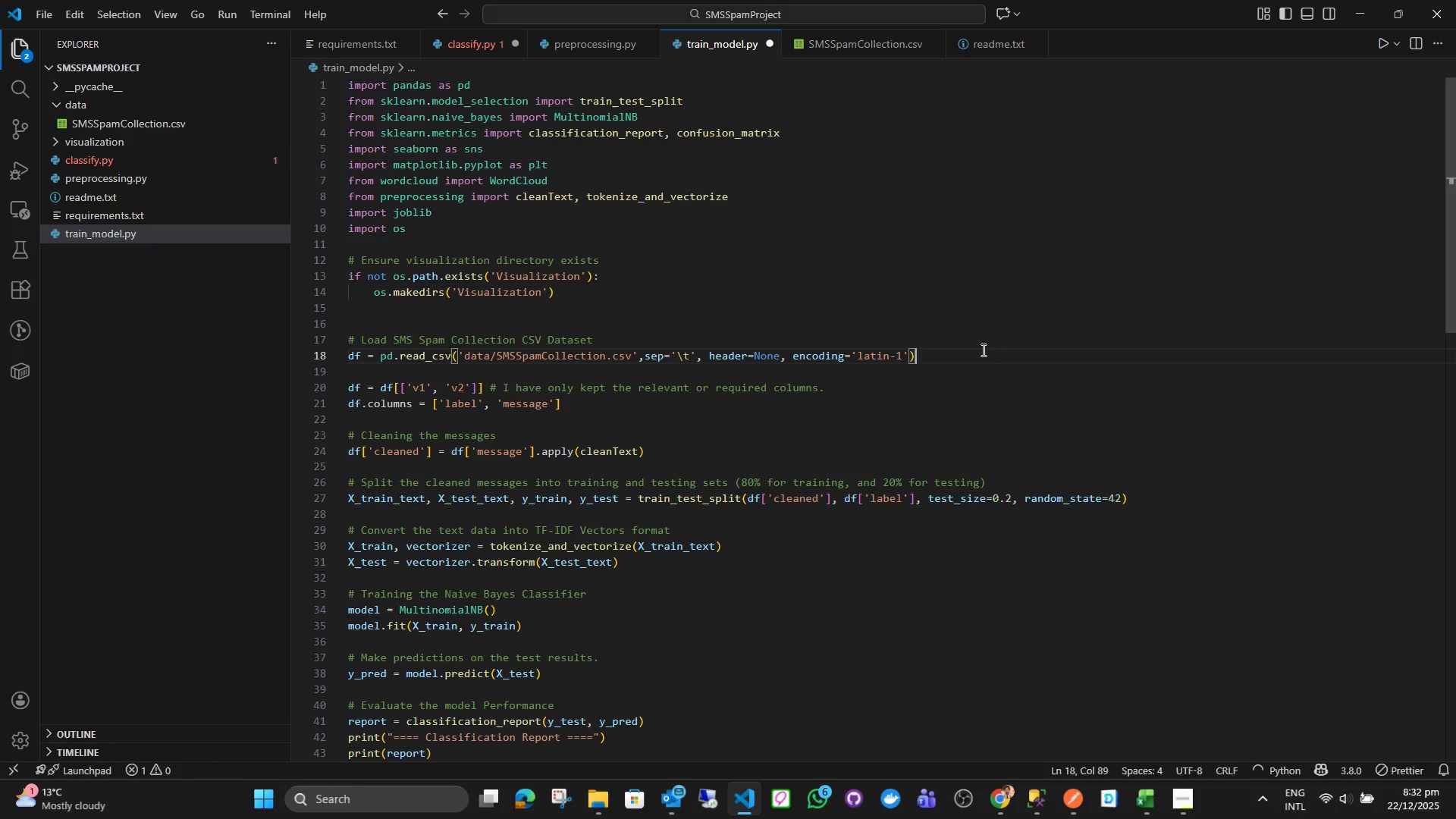 
key(Enter)
 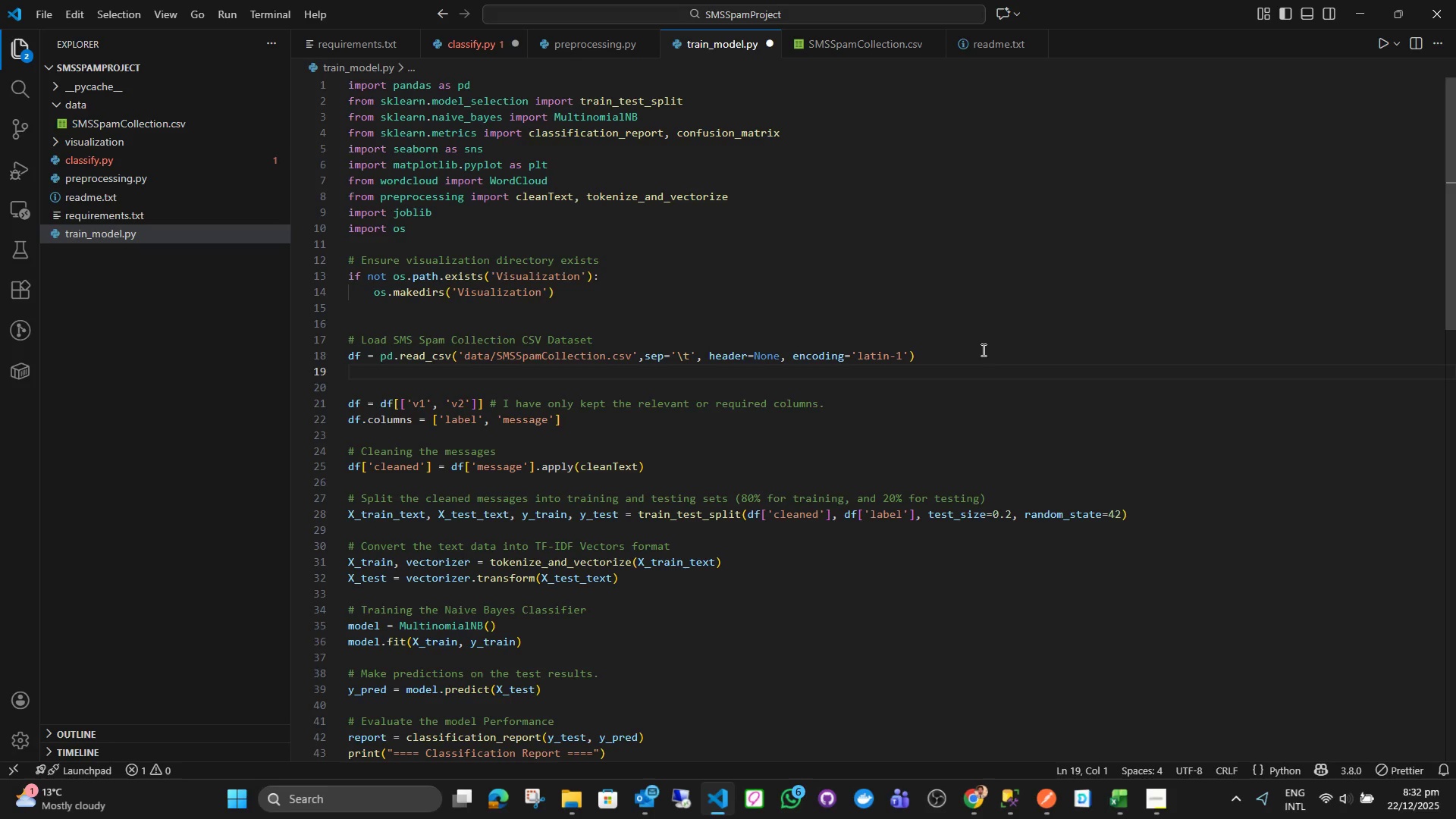 
wait(11.73)
 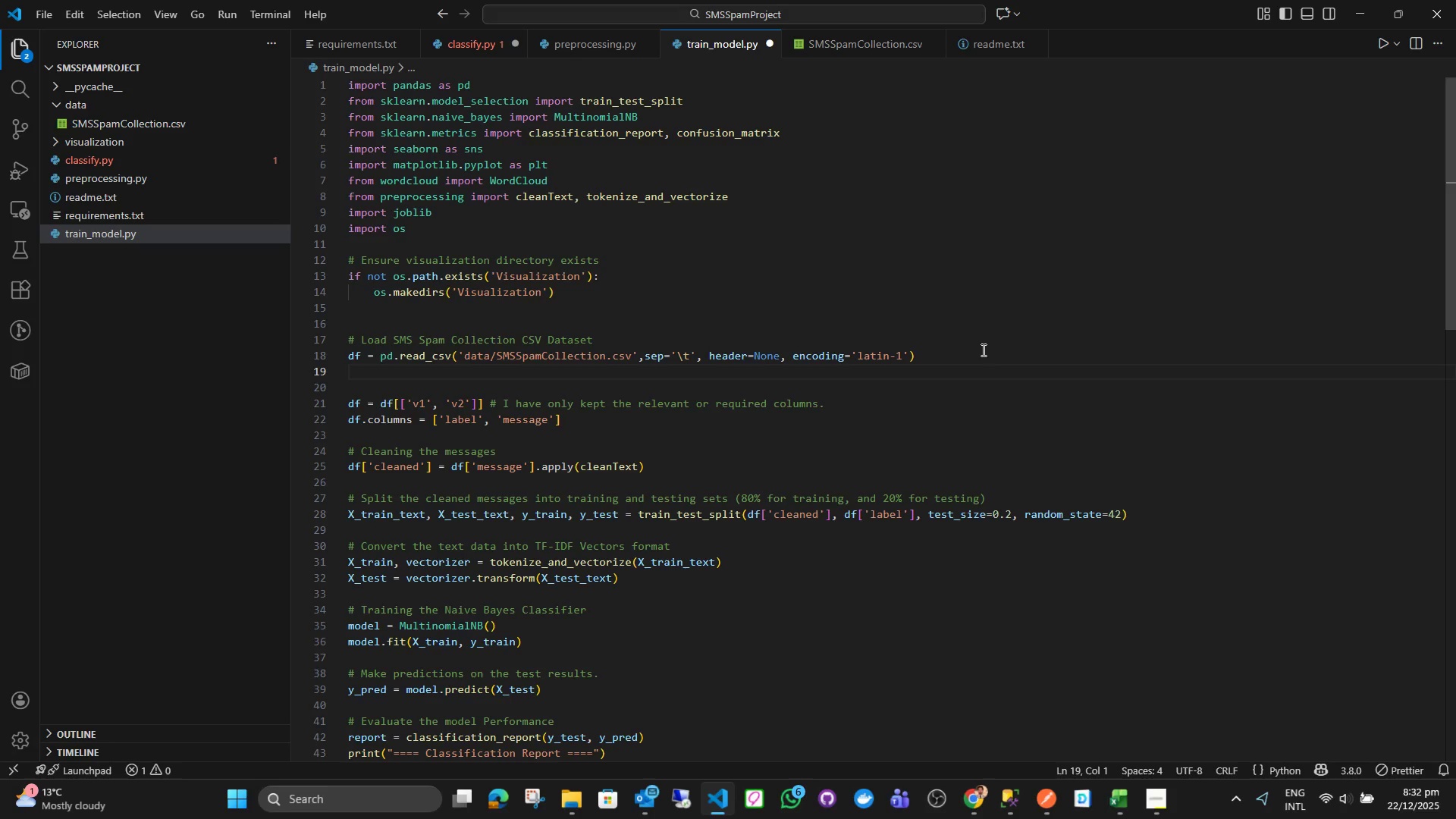 
left_click([896, 513])
 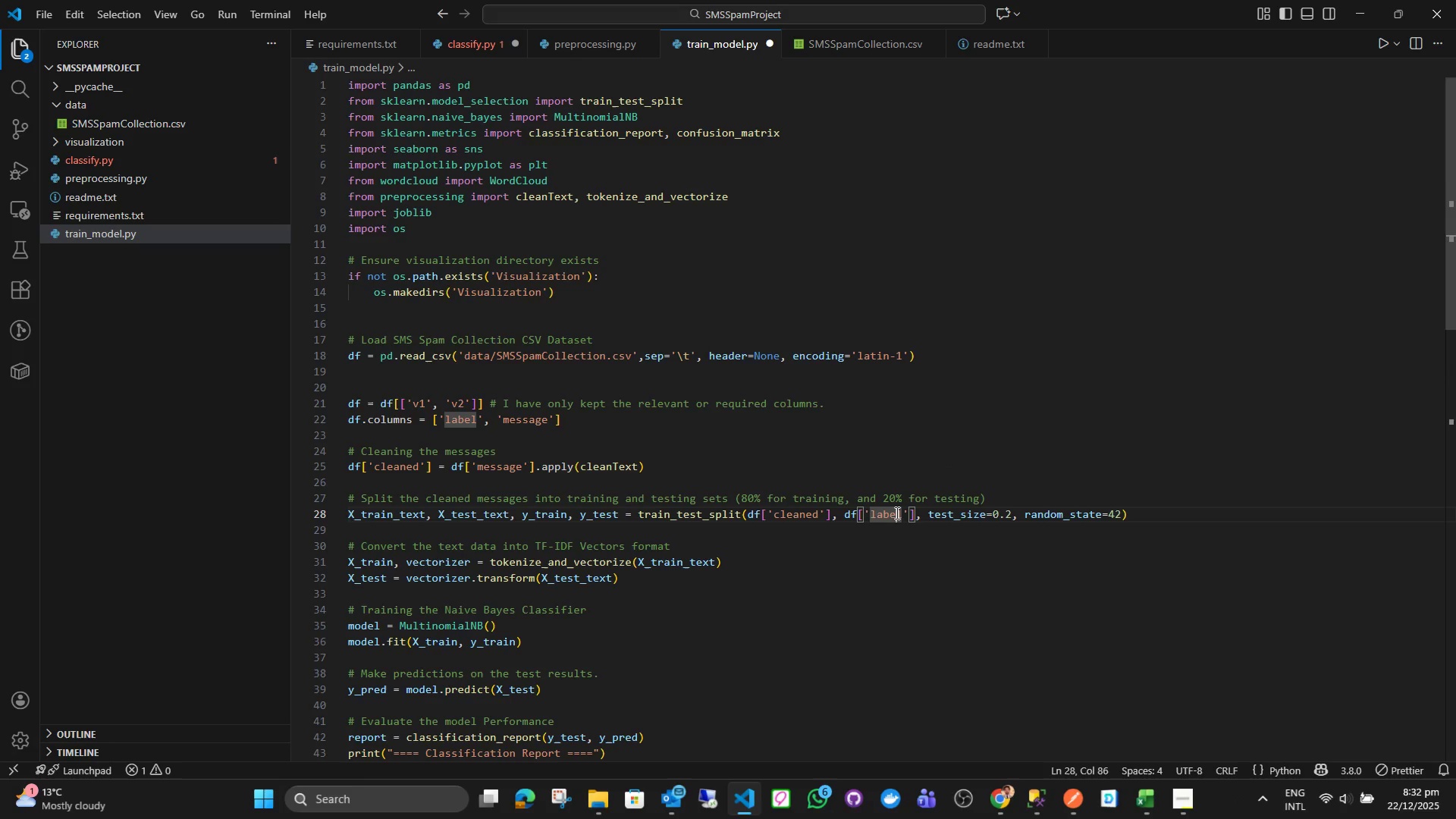 
key(Control+Shift+Backquote)
 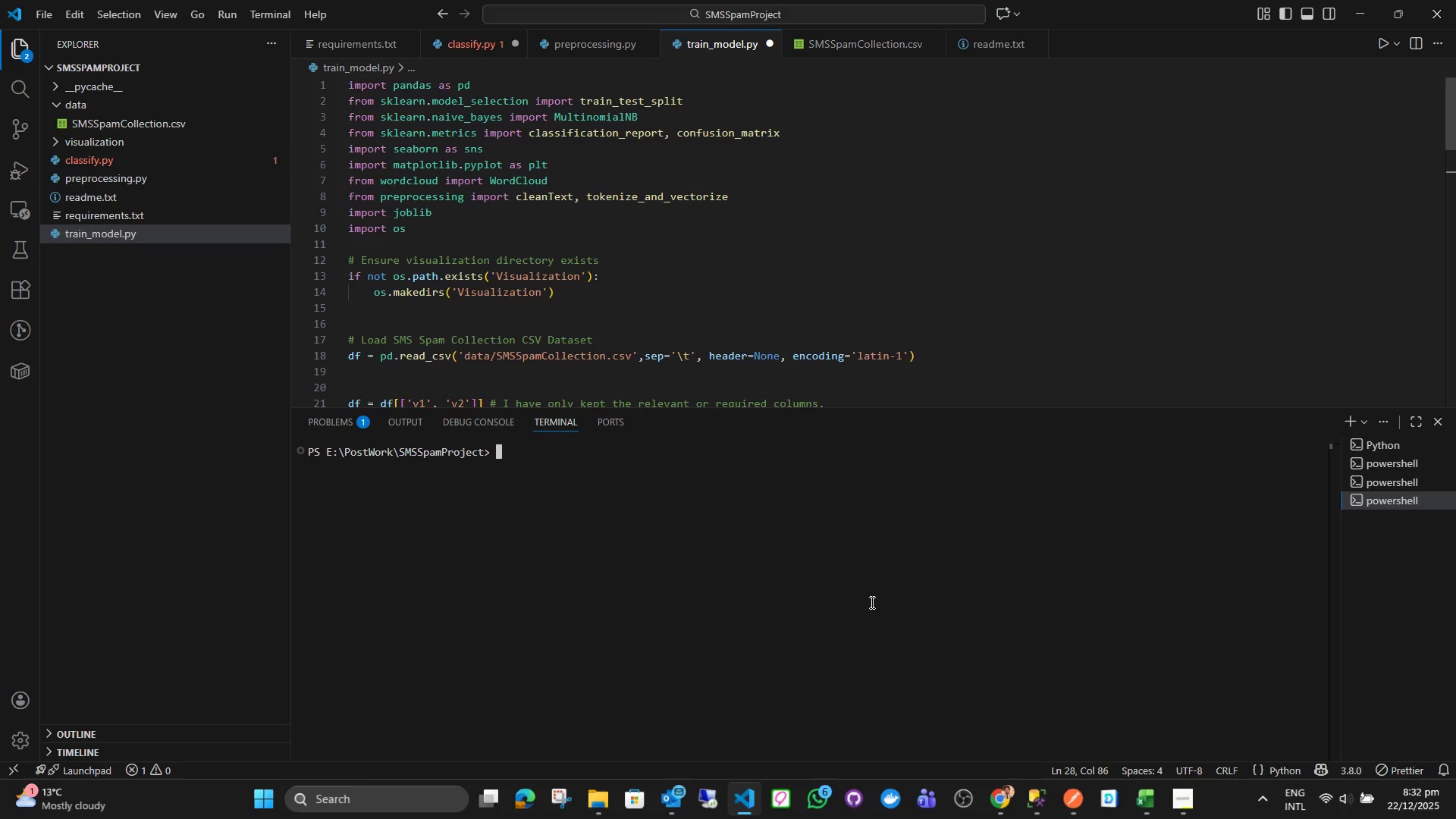 
left_click([880, 617])
 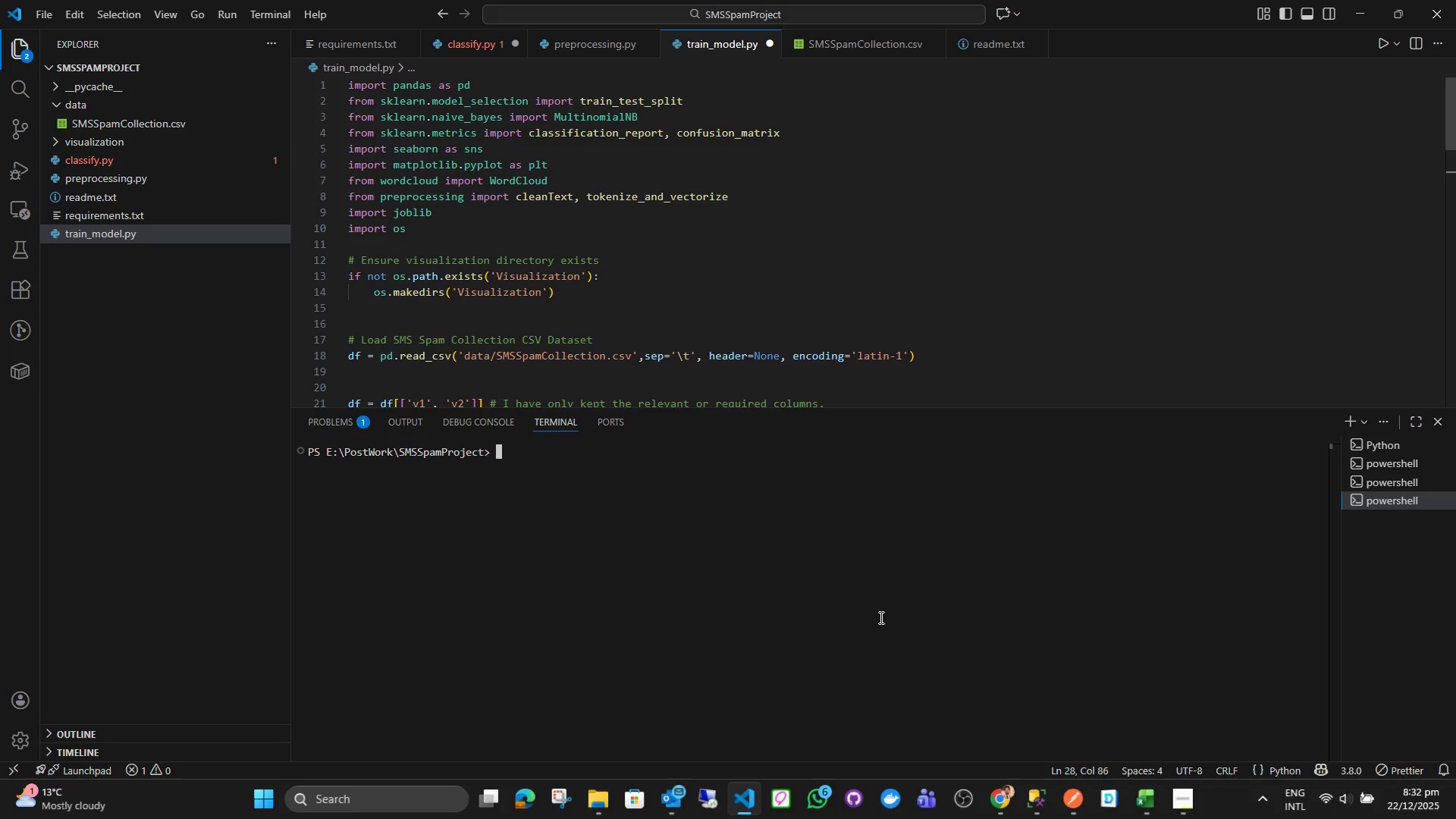 
key(ArrowUp)
 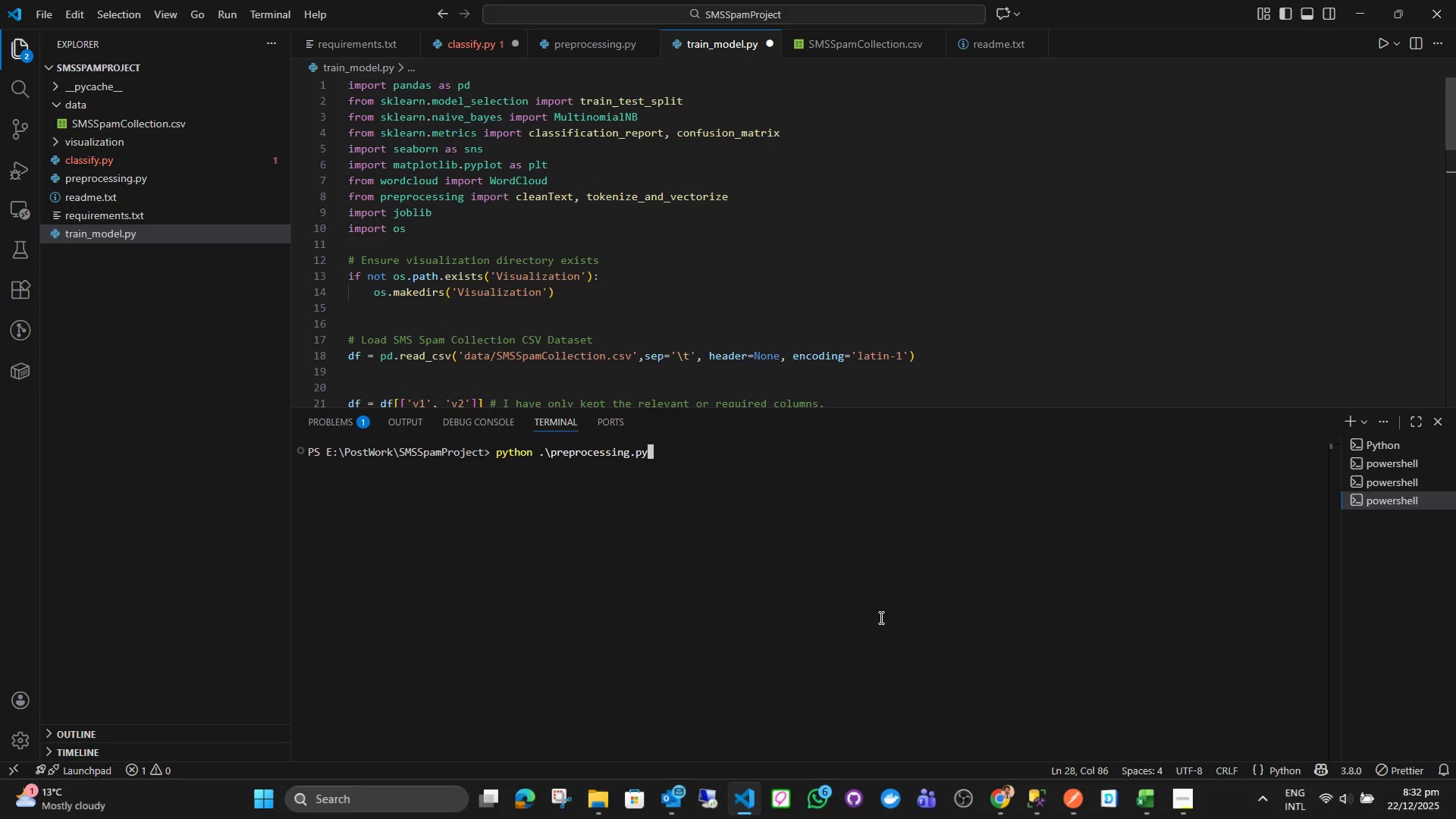 
key(ArrowUp)
 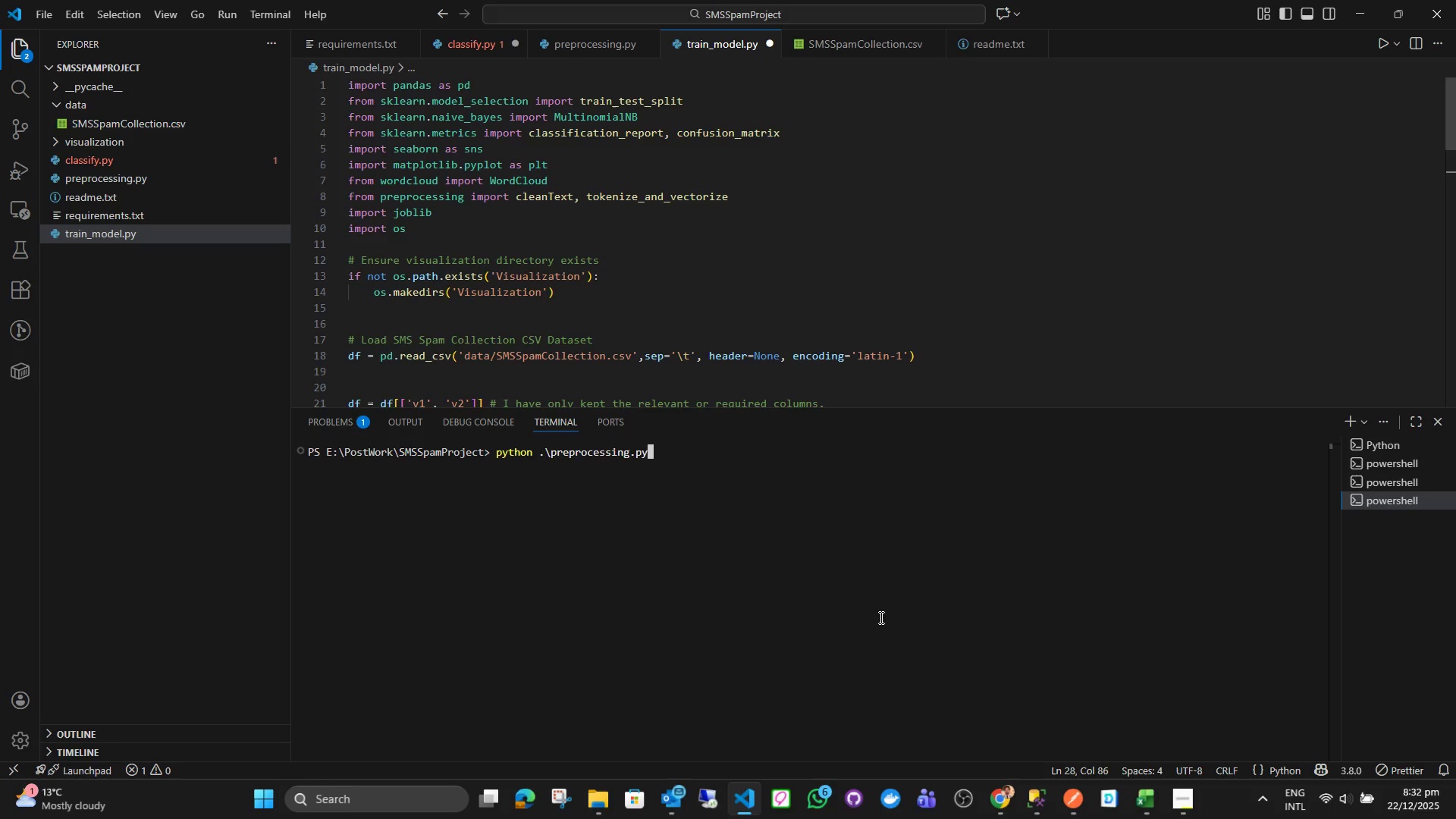 
key(ArrowDown)
 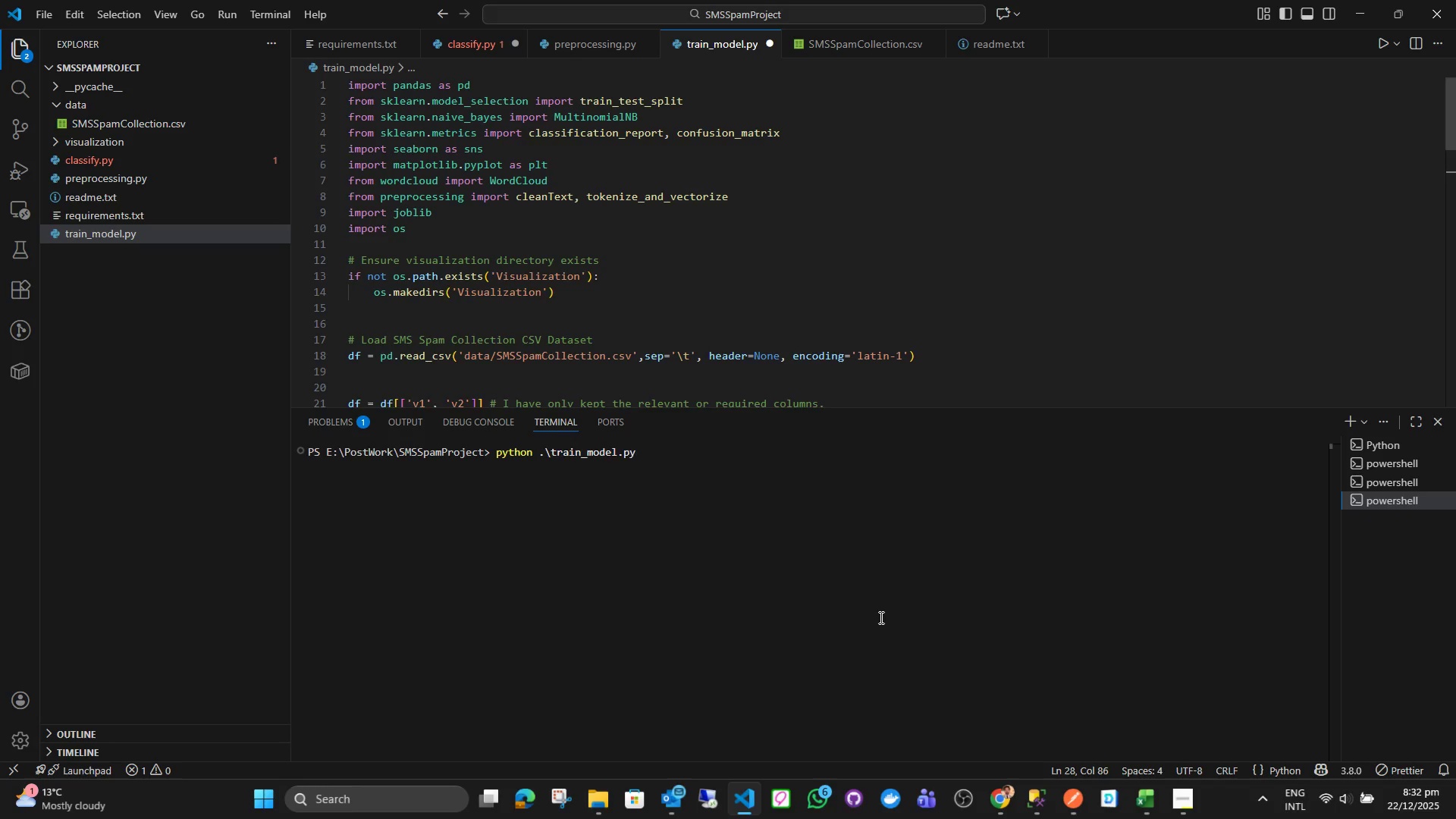 
key(ArrowUp)
 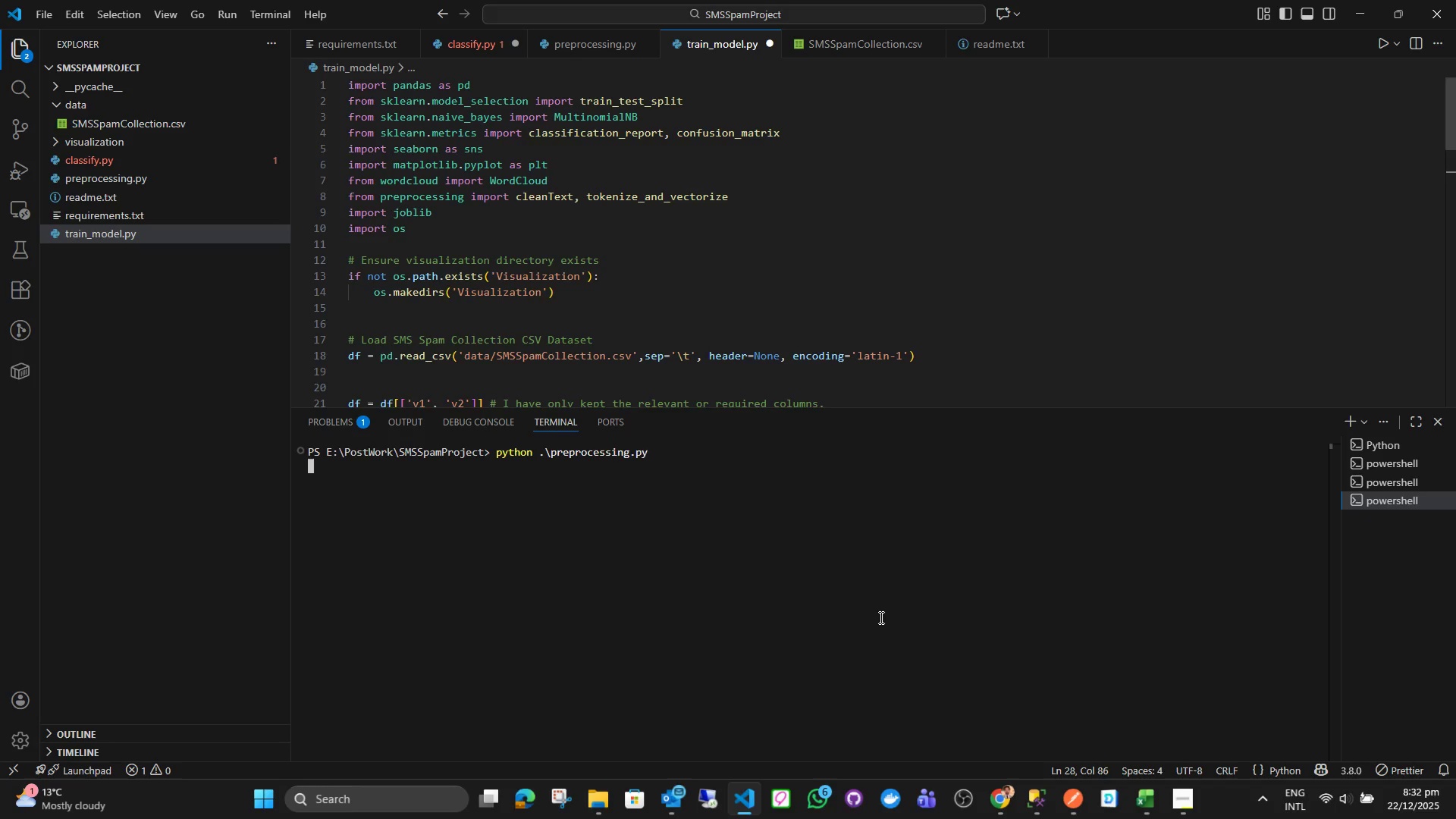 
key(Enter)
 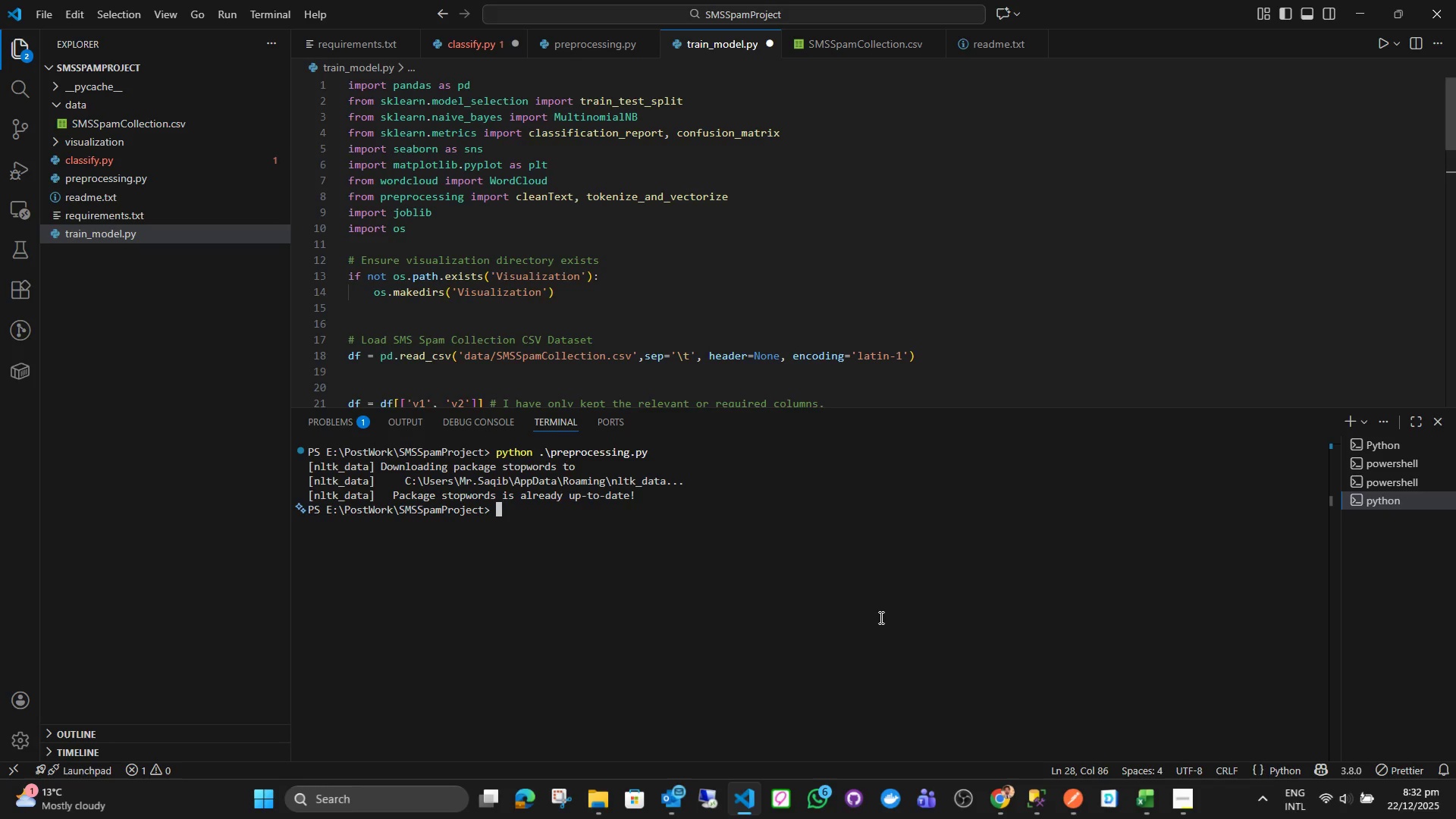 
key(ArrowUp)
 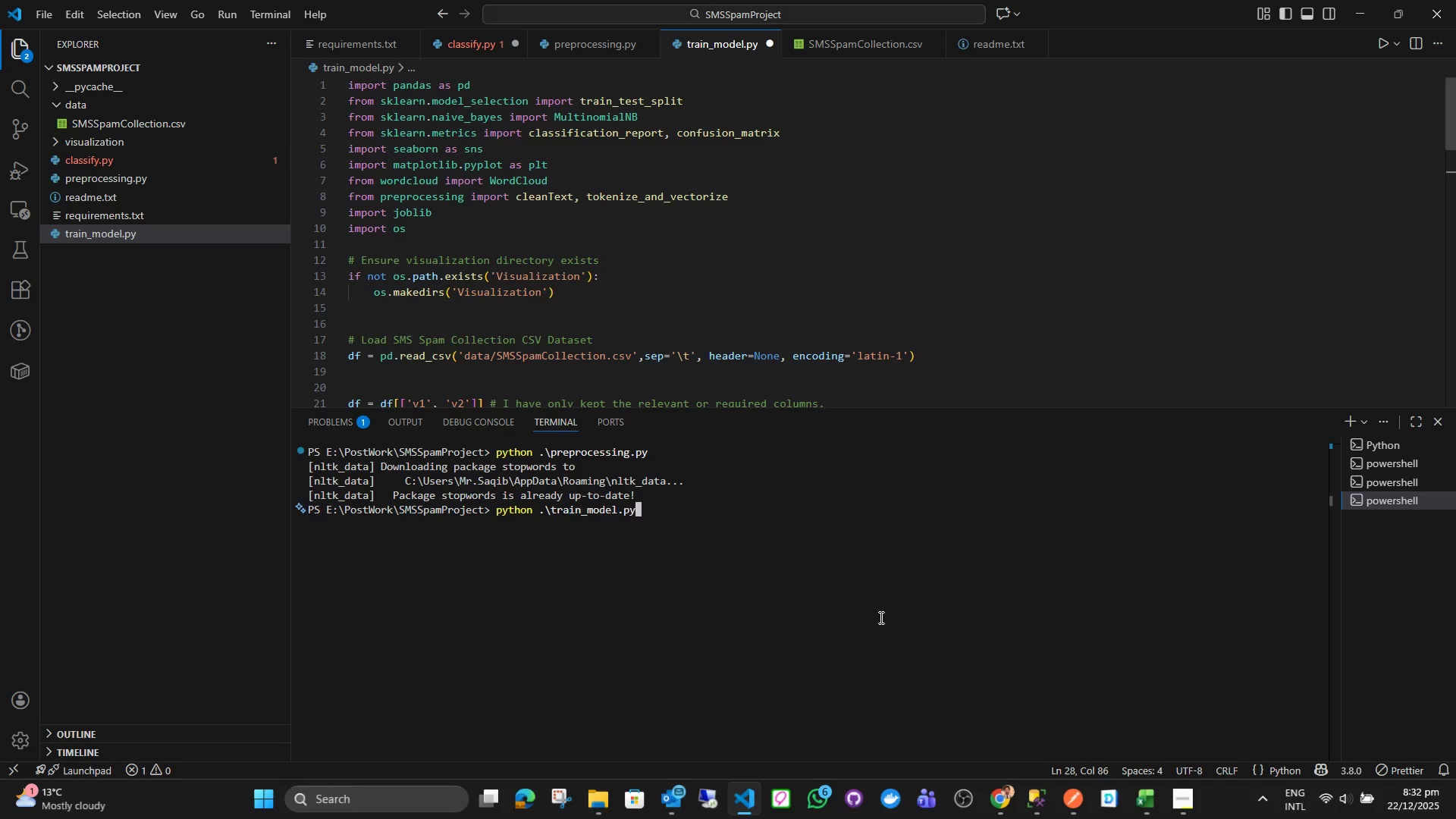 
key(ArrowUp)
 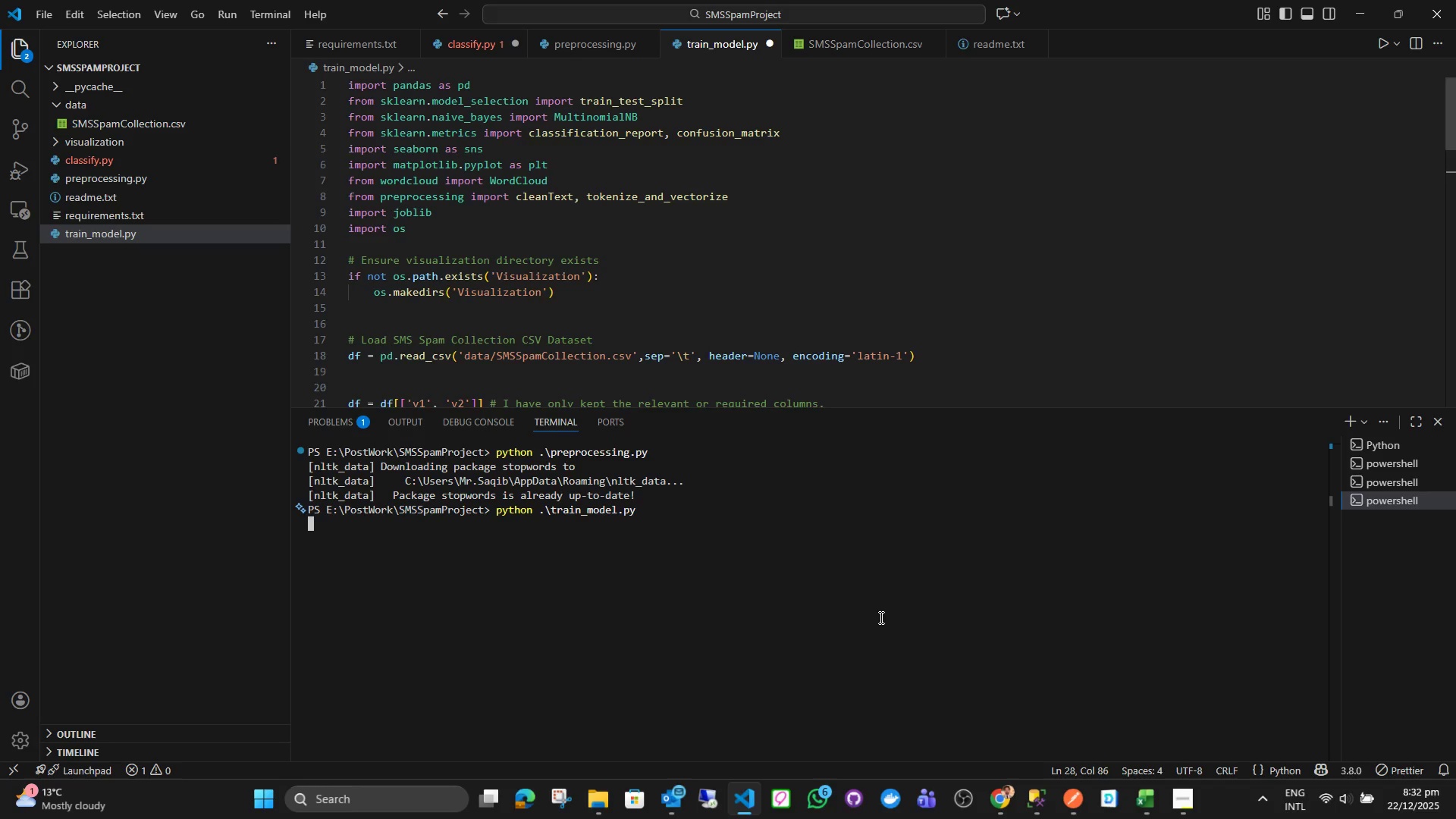 
key(Enter)
 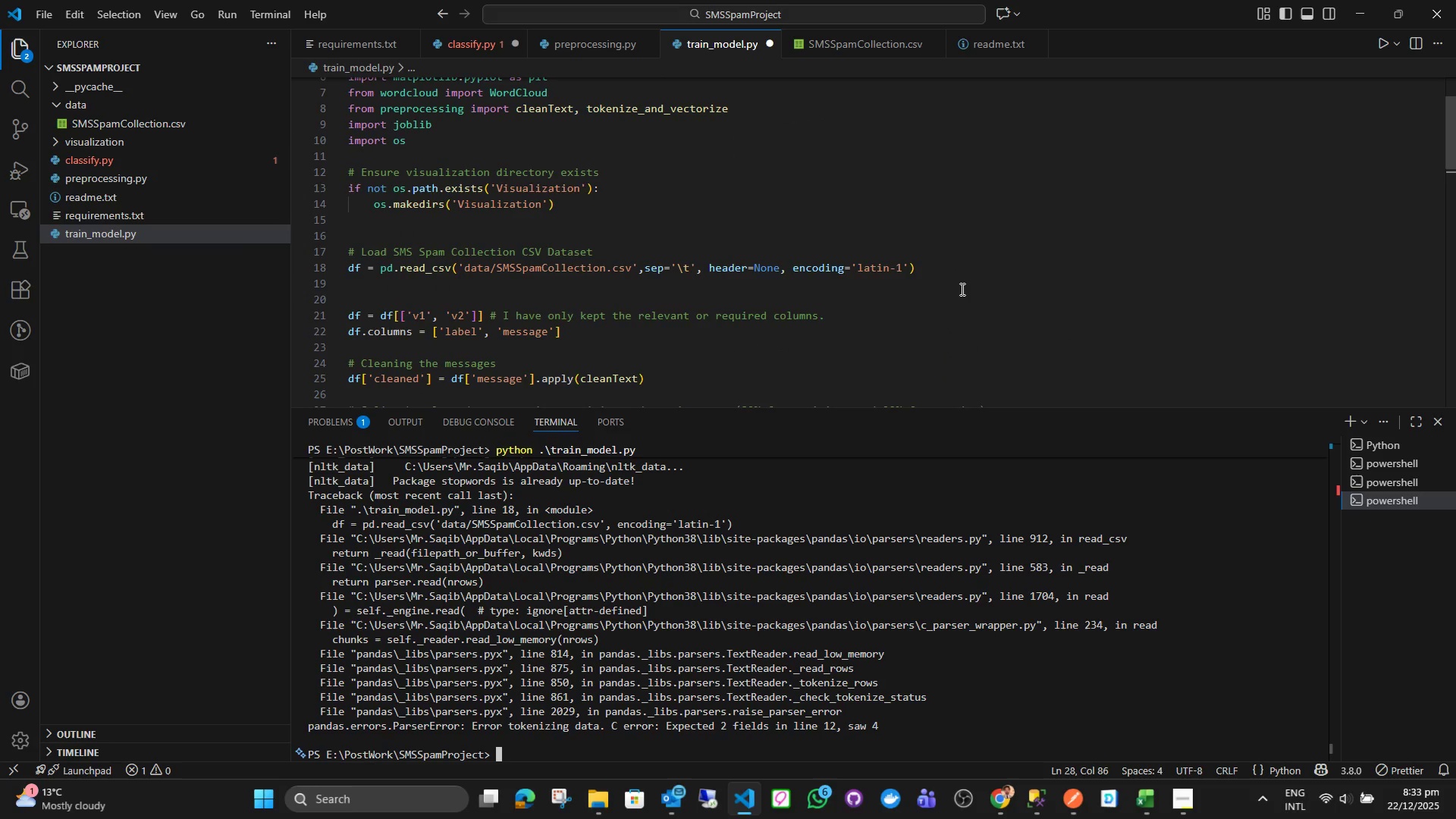 
wait(39.89)
 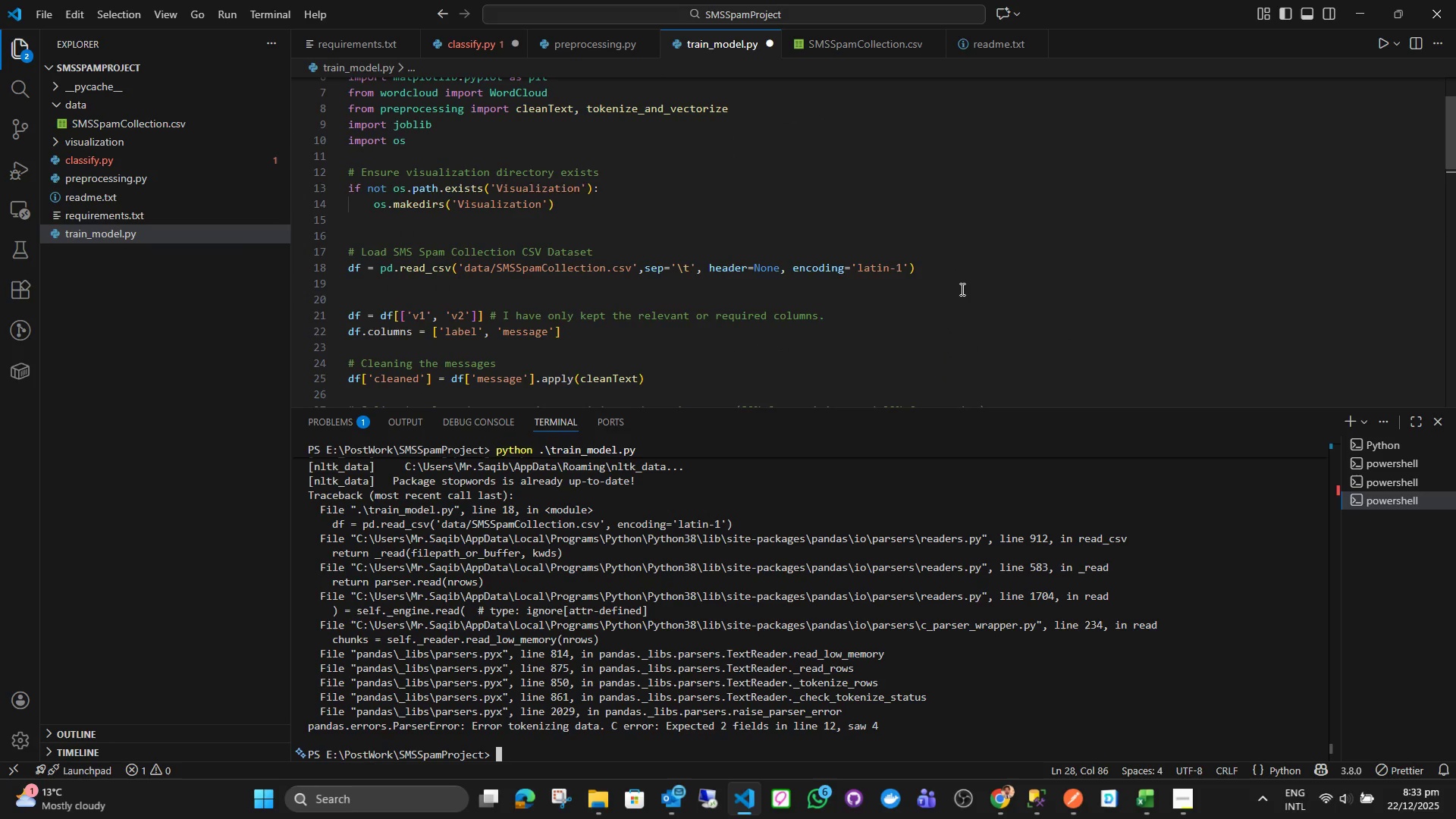 
left_click([805, 337])
 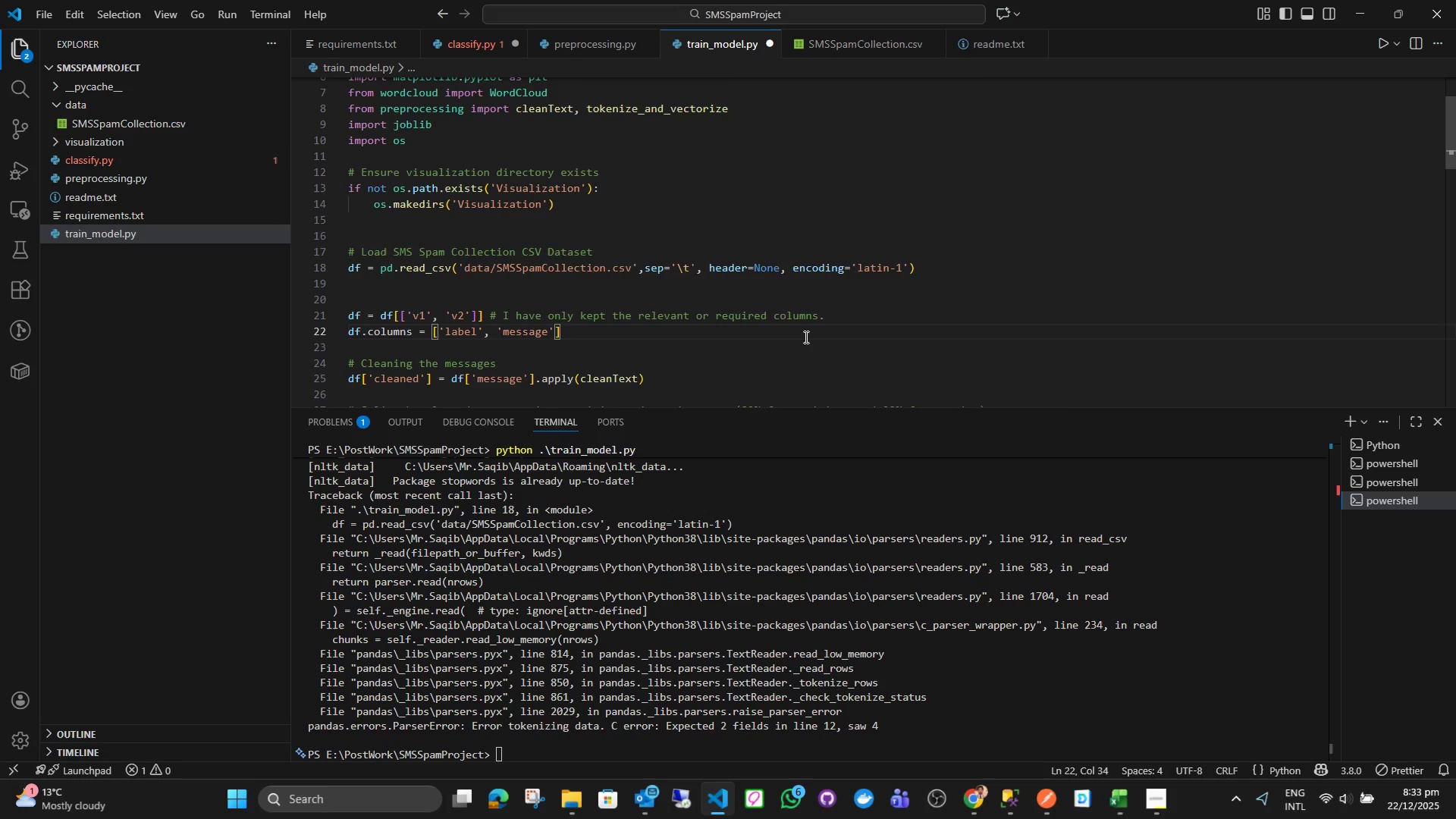 
key(Enter)
 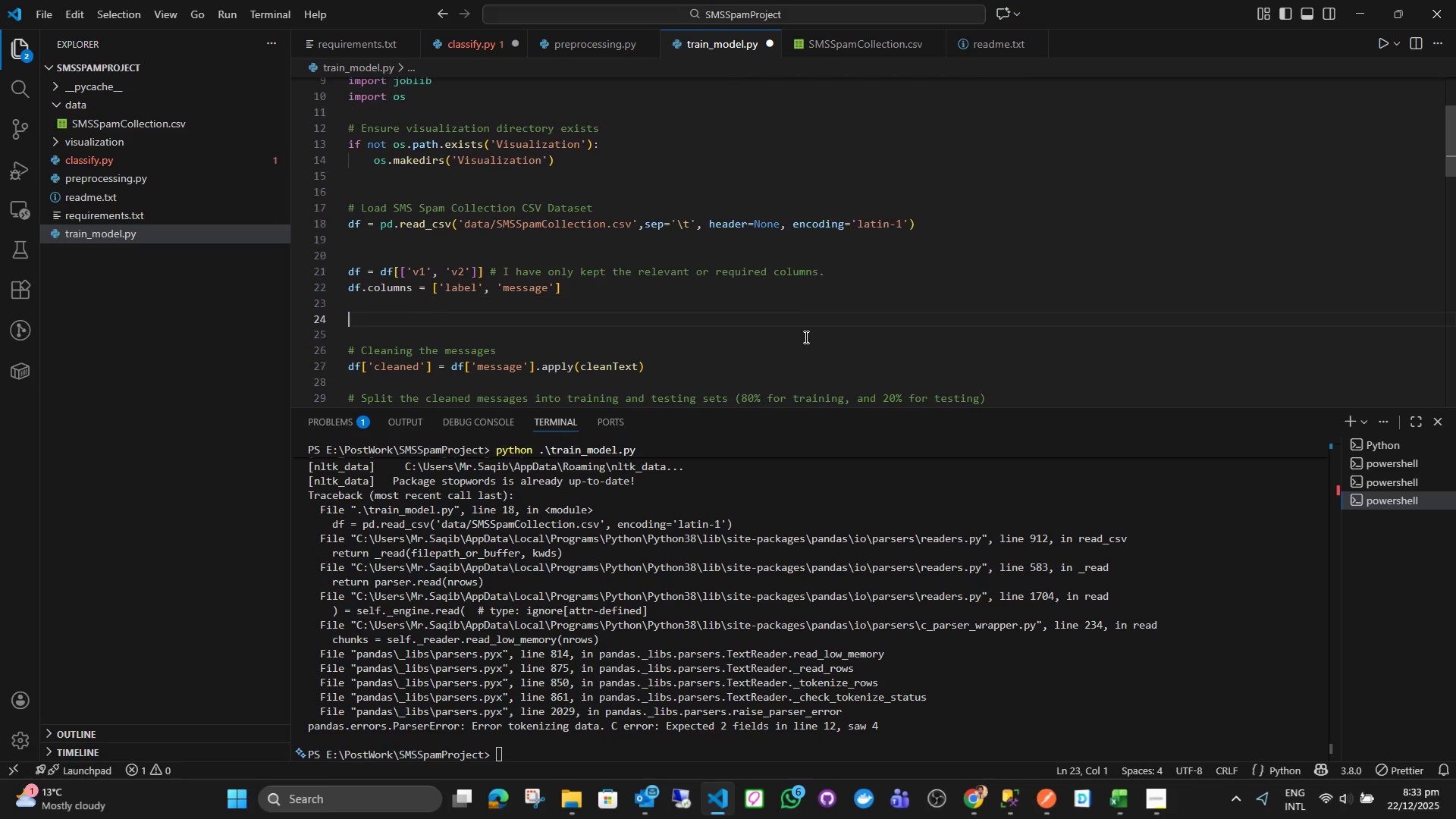 
key(Enter)
 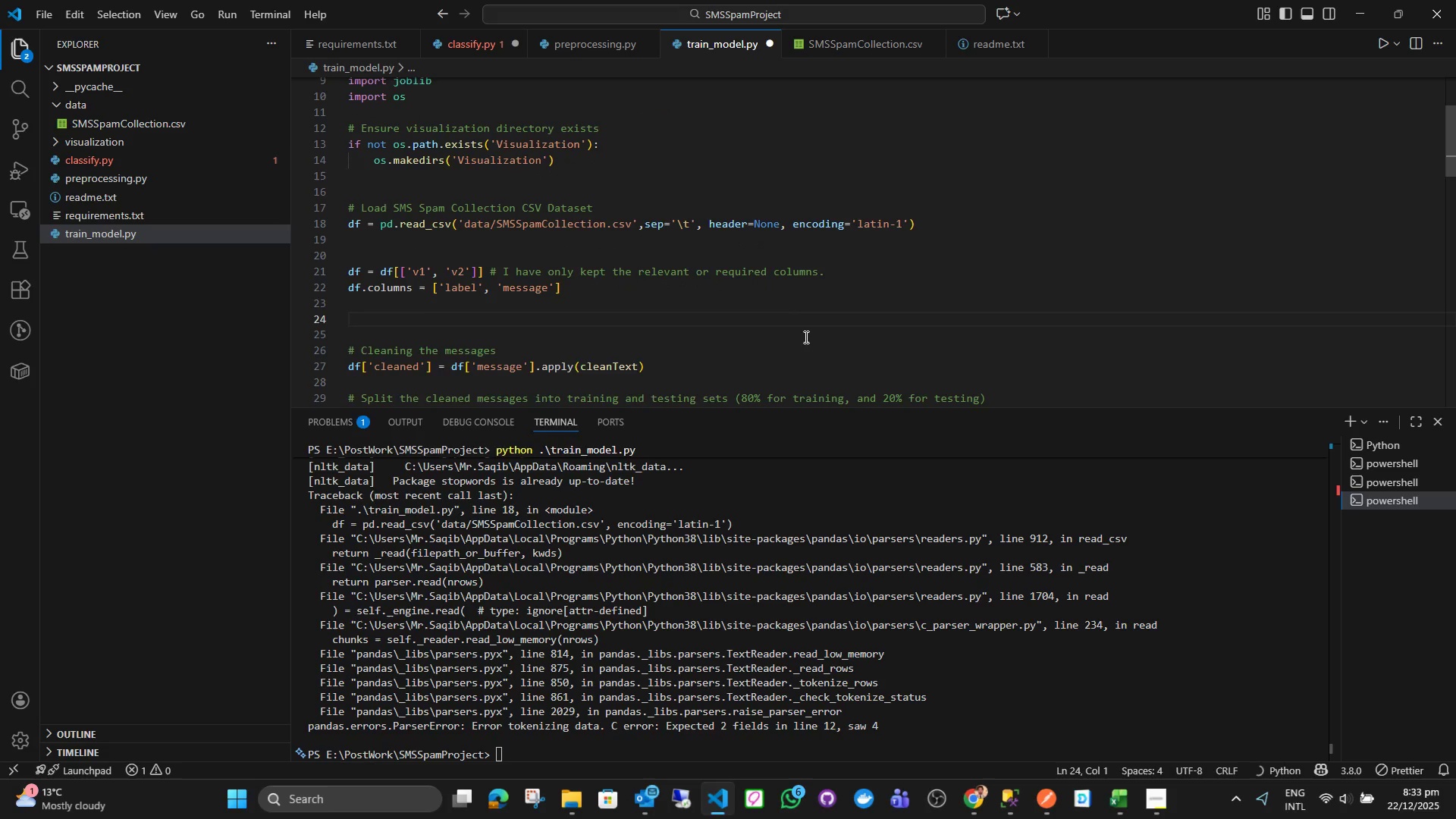 
type(if df[)
 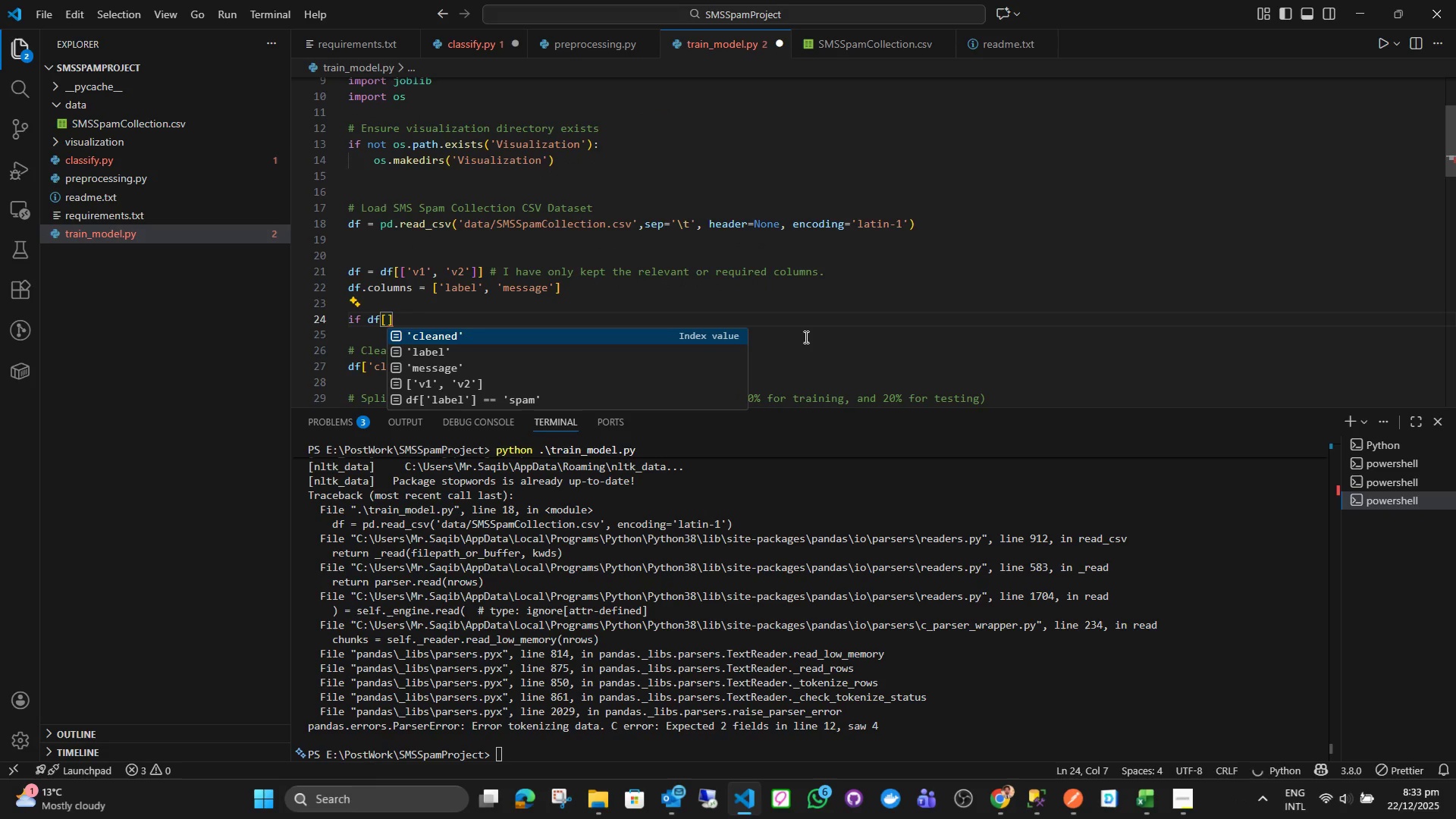 
key(ArrowDown)
 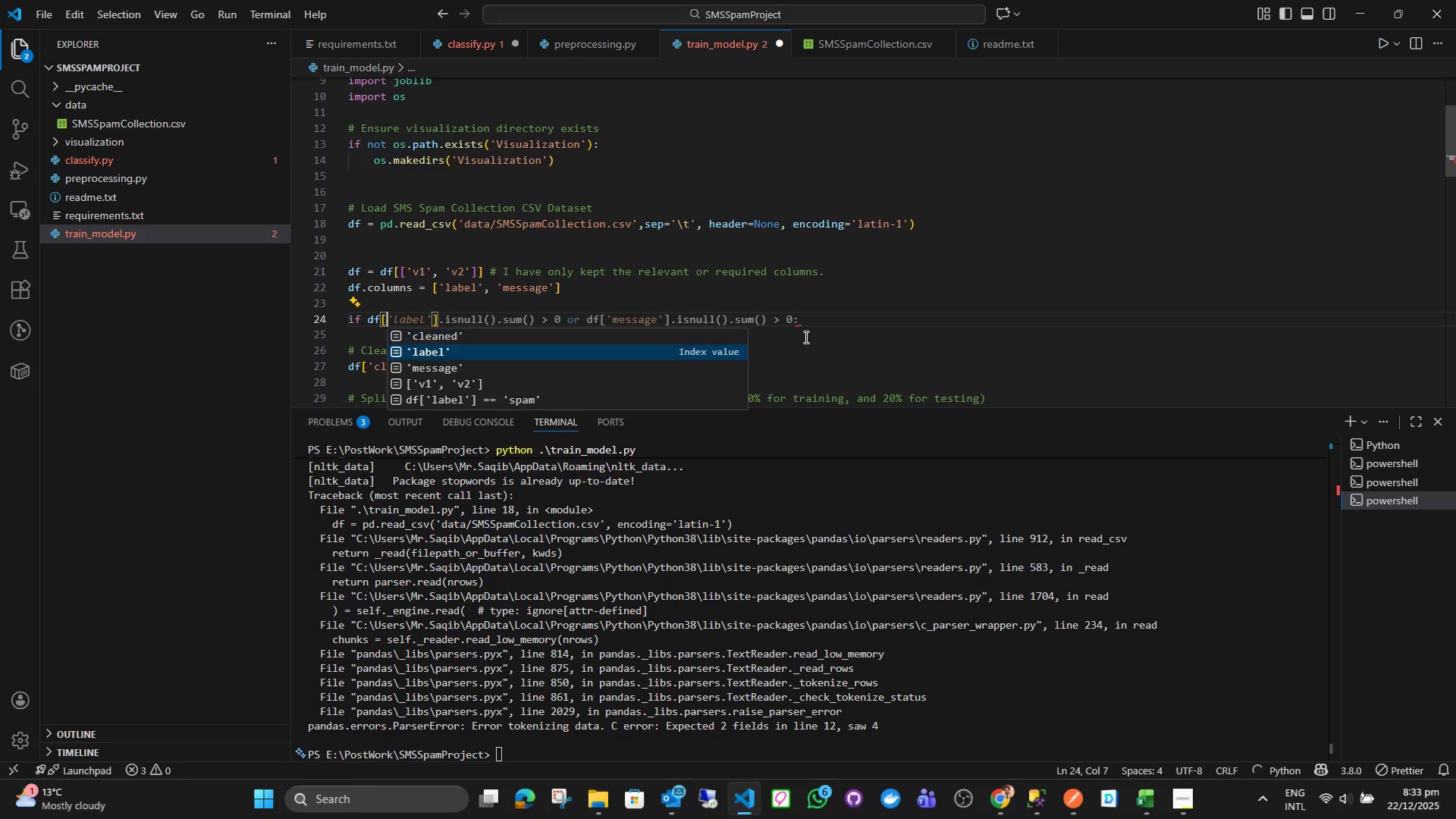 
key(ArrowDown)
 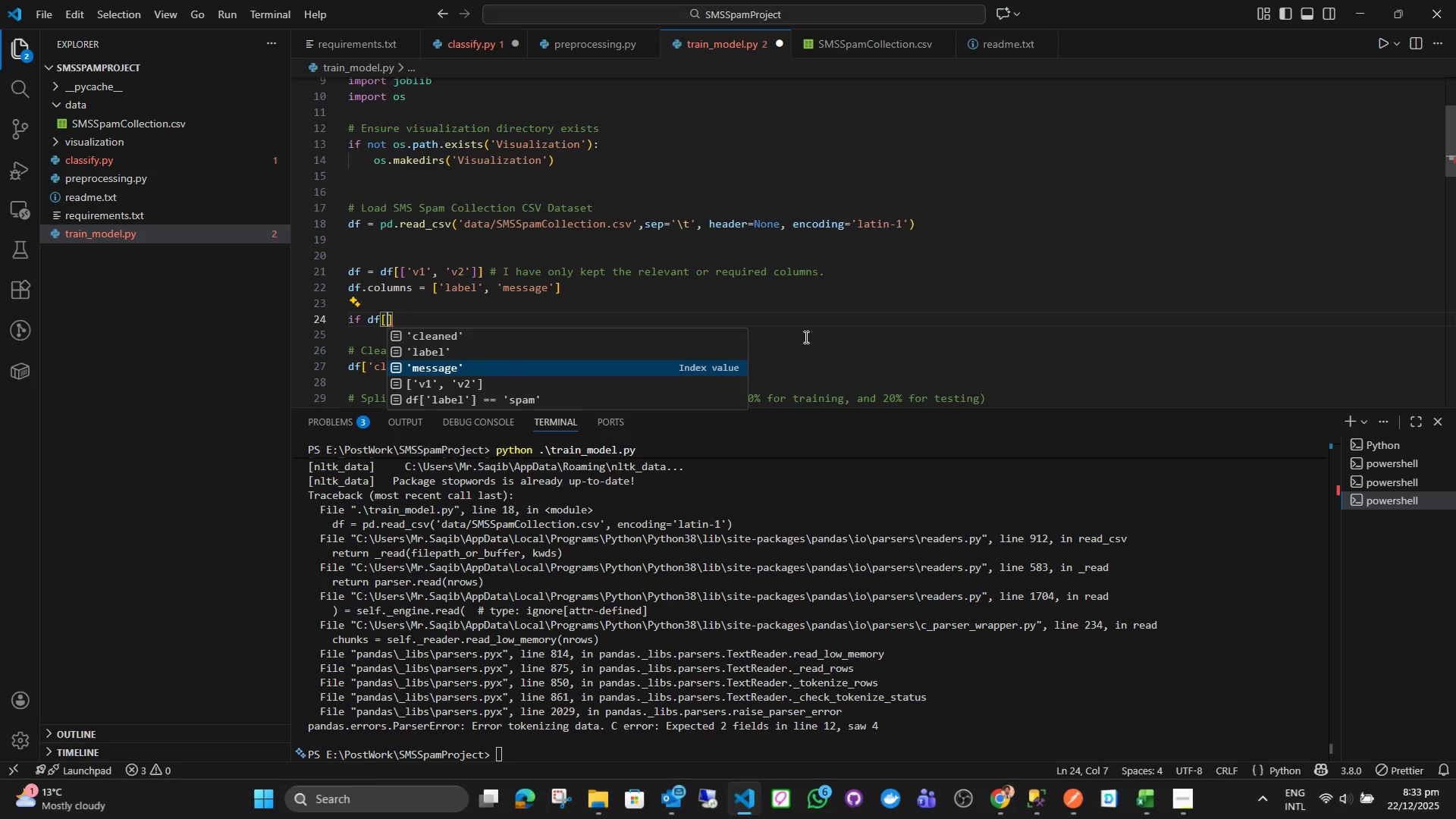 
key(Enter)
 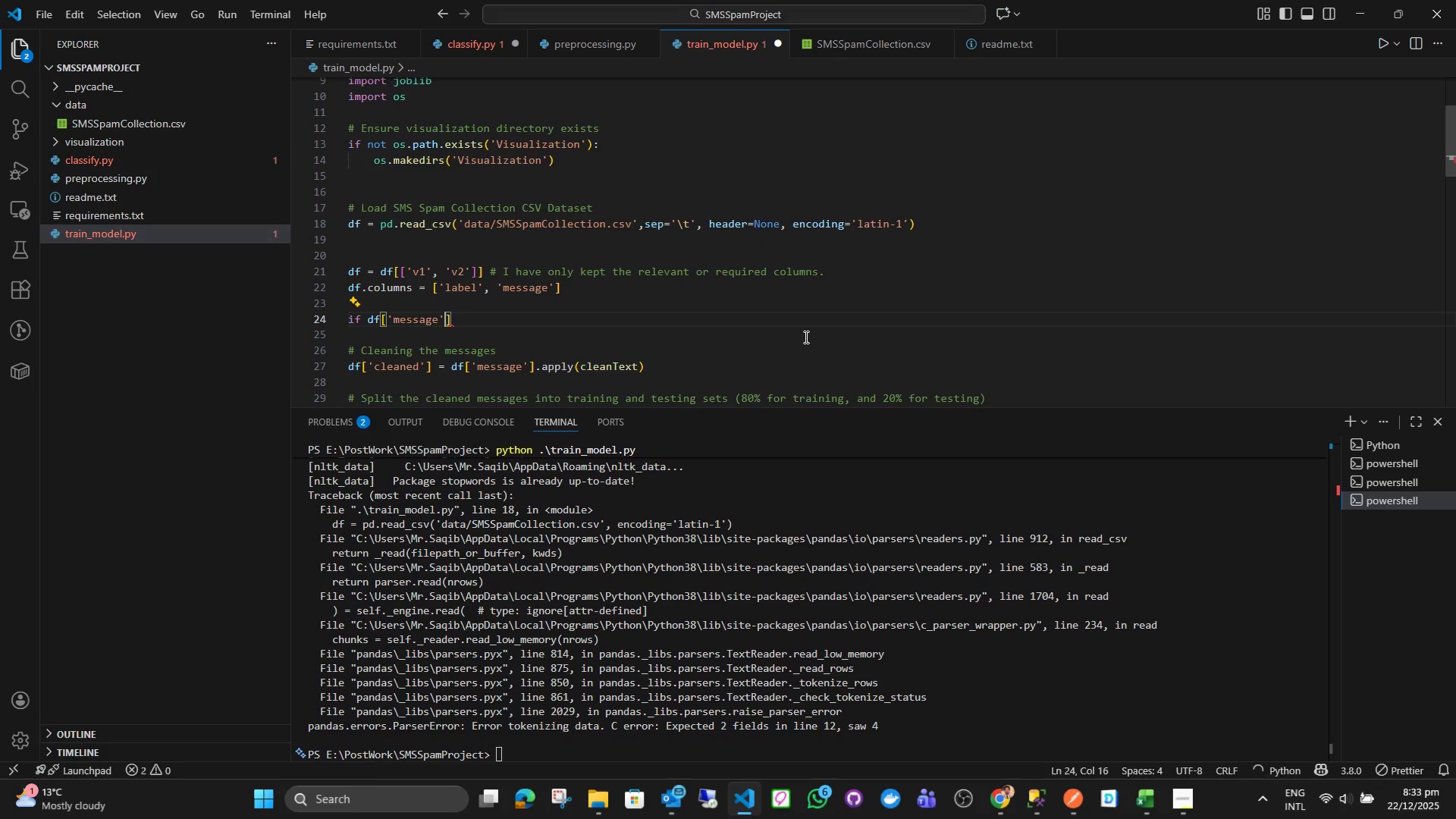 
key(ArrowRight)
 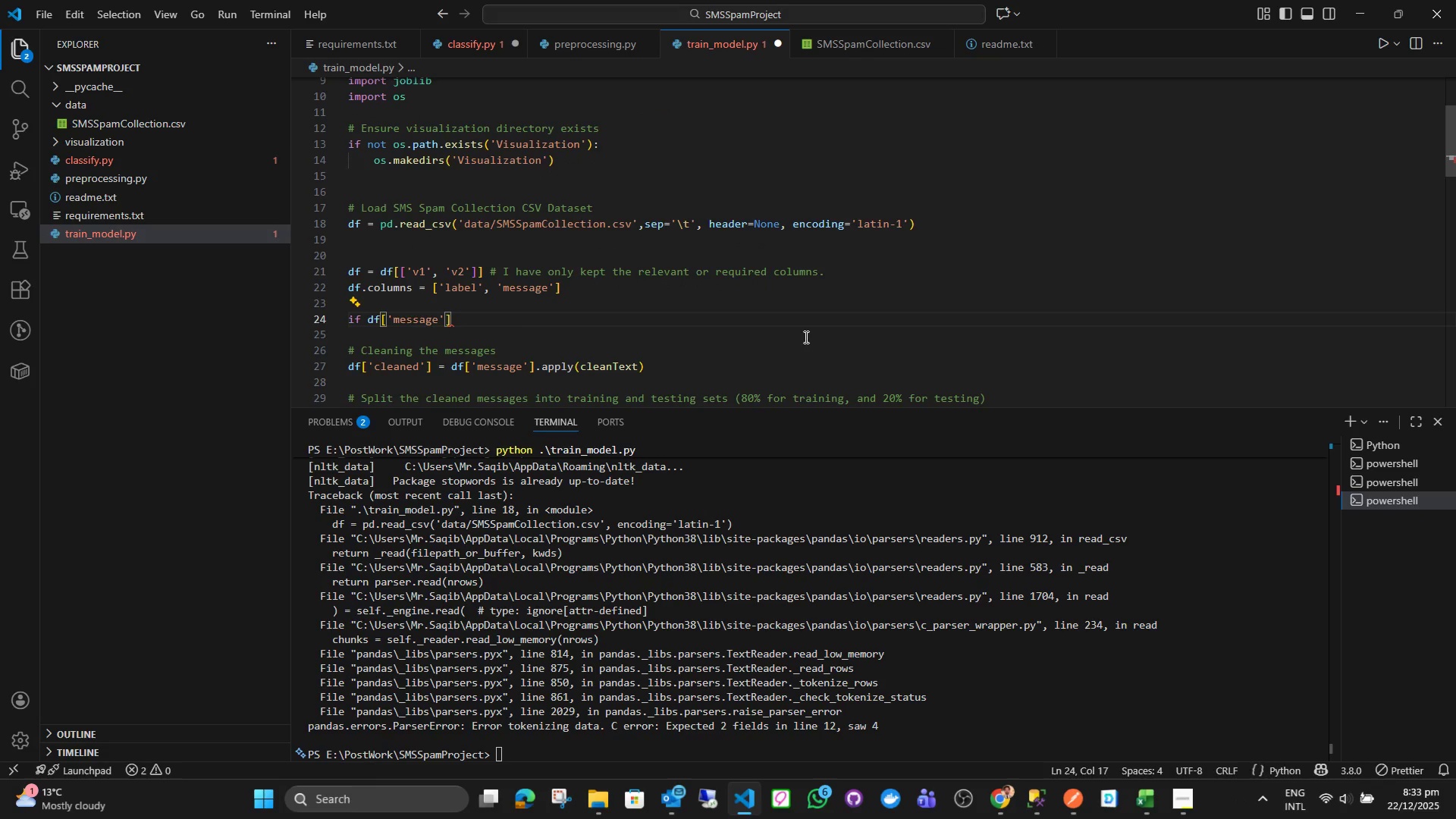 
type(.str)
 